 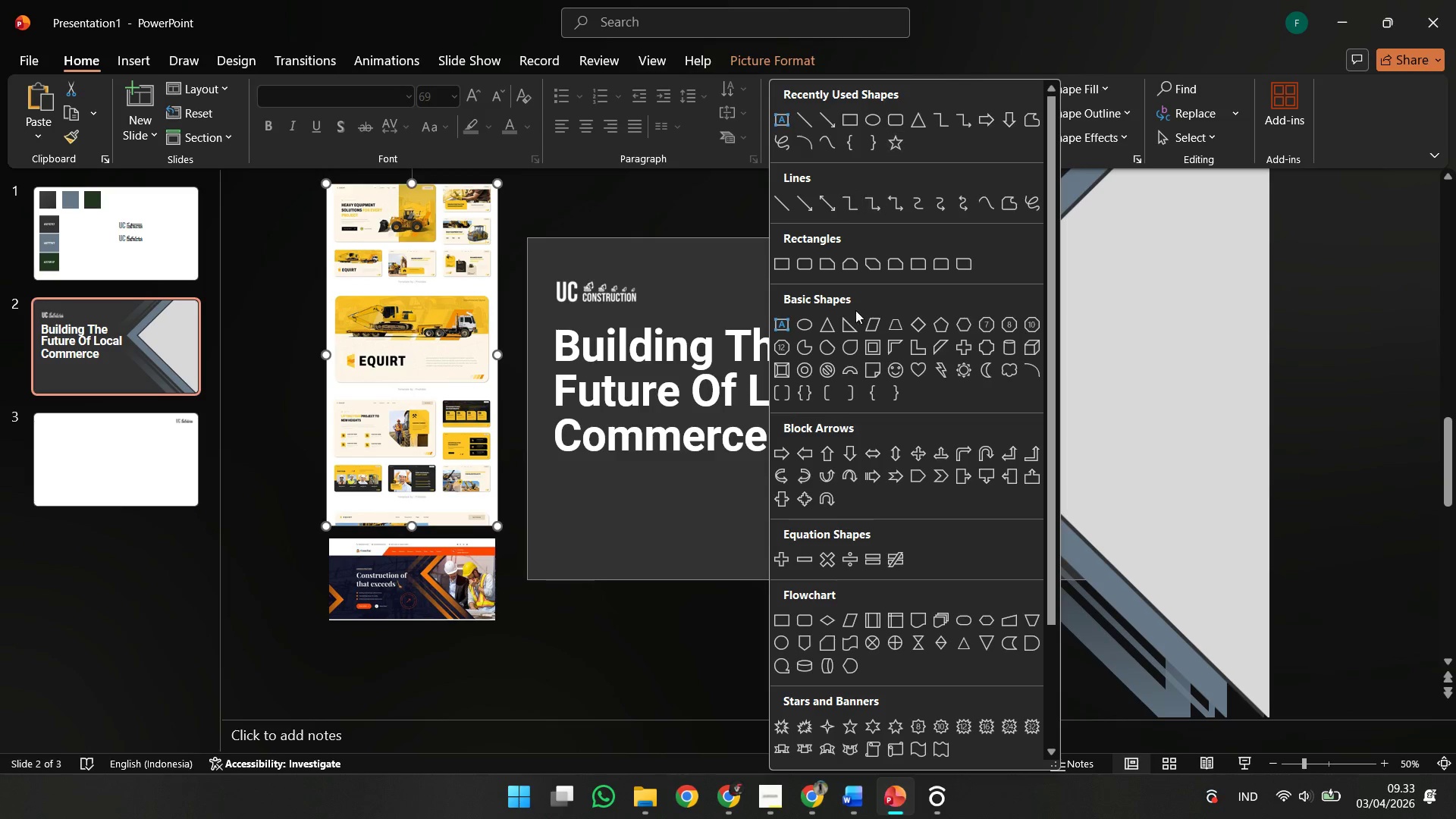 
left_click([901, 263])
 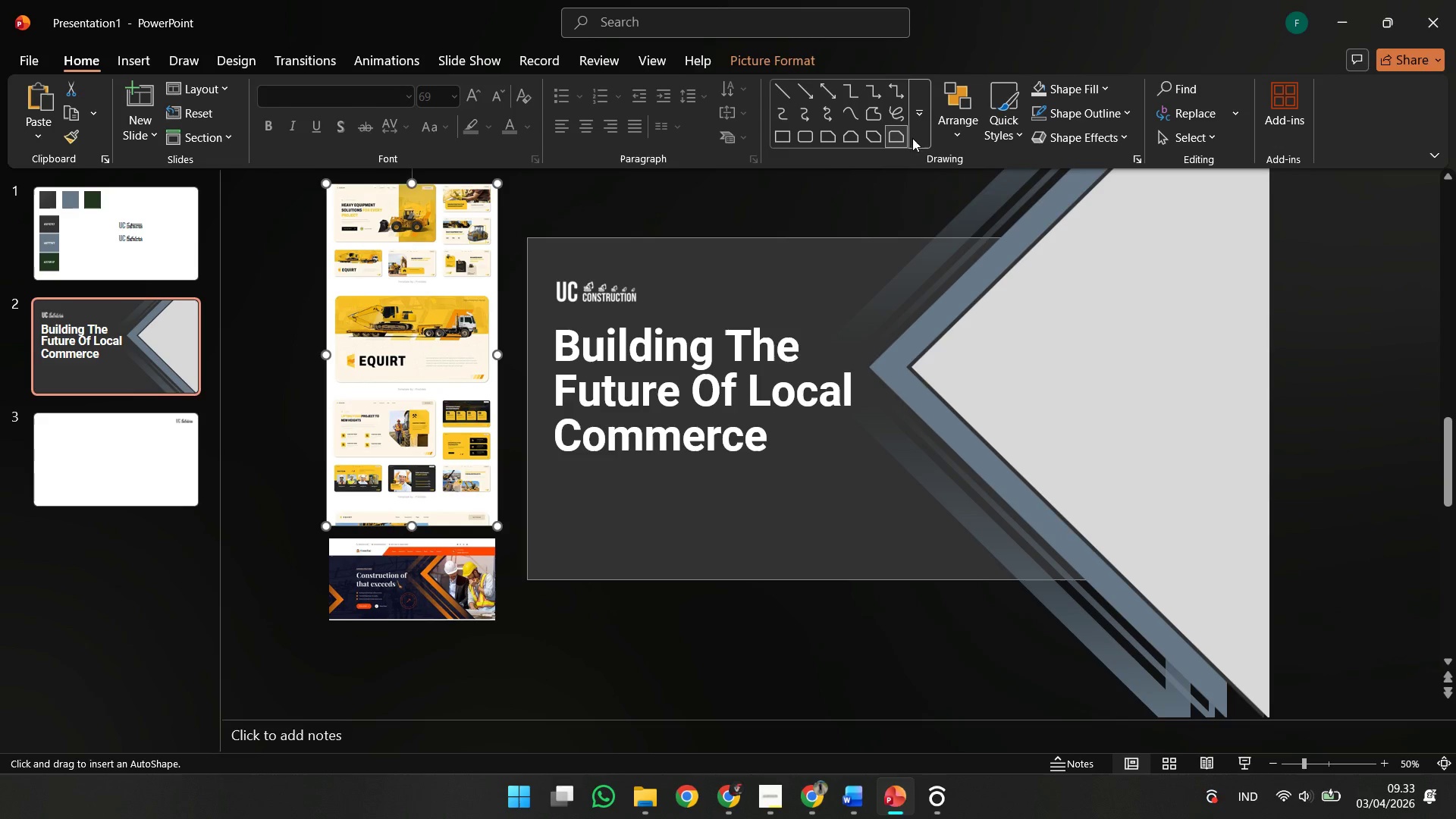 
left_click([919, 141])
 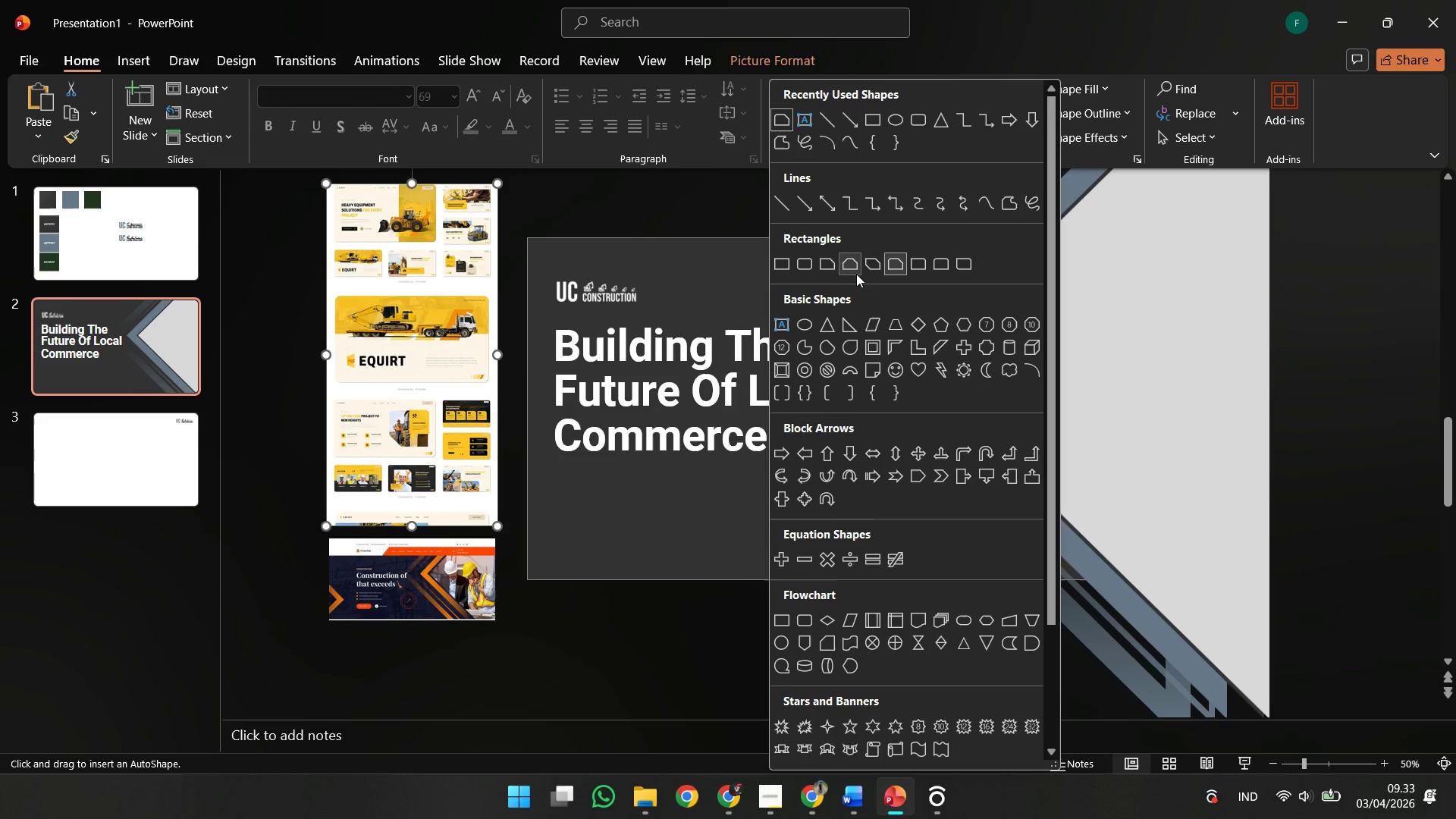 
left_click([817, 262])
 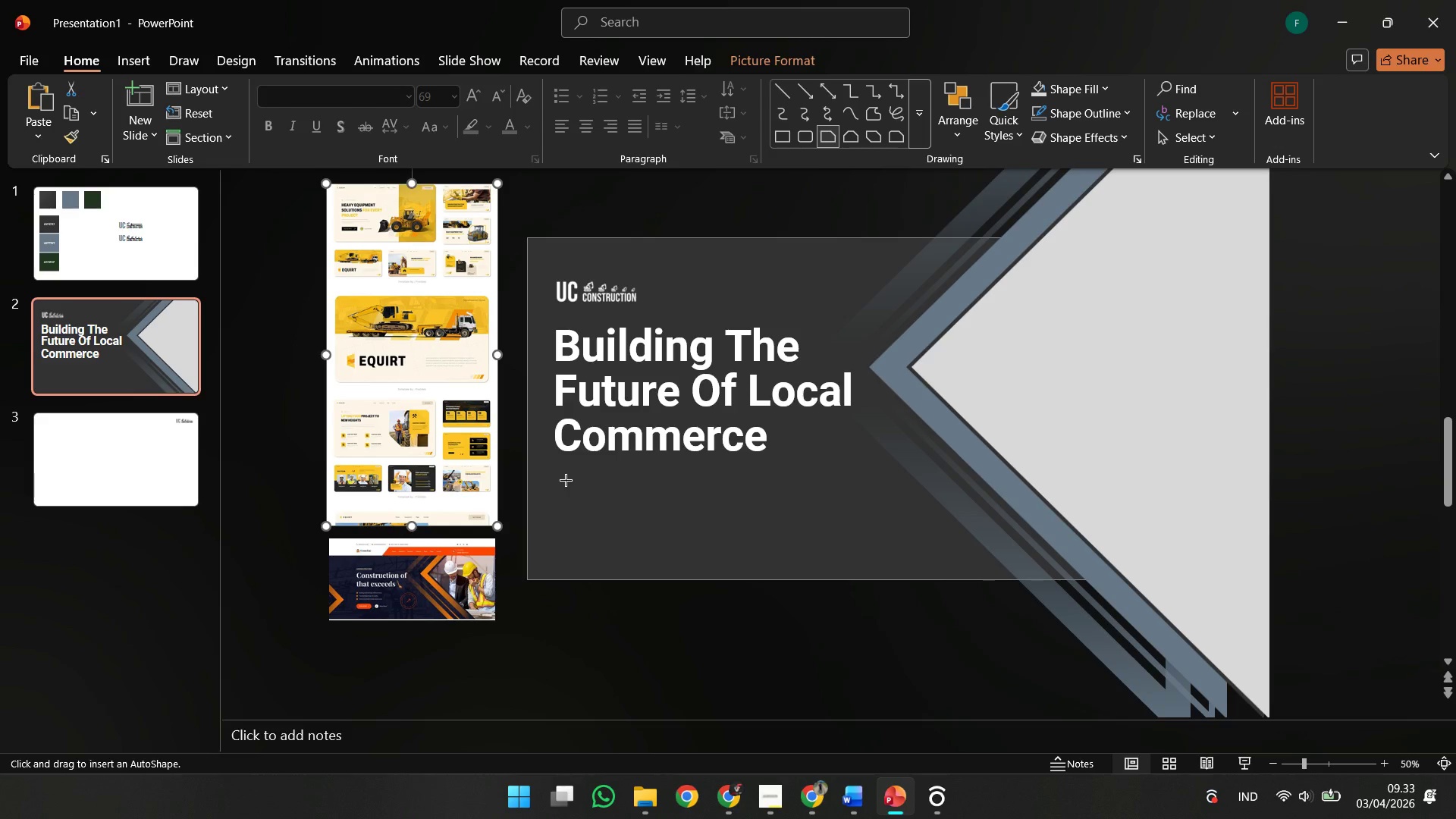 
left_click_drag(start_coordinate=[566, 480], to_coordinate=[667, 512])
 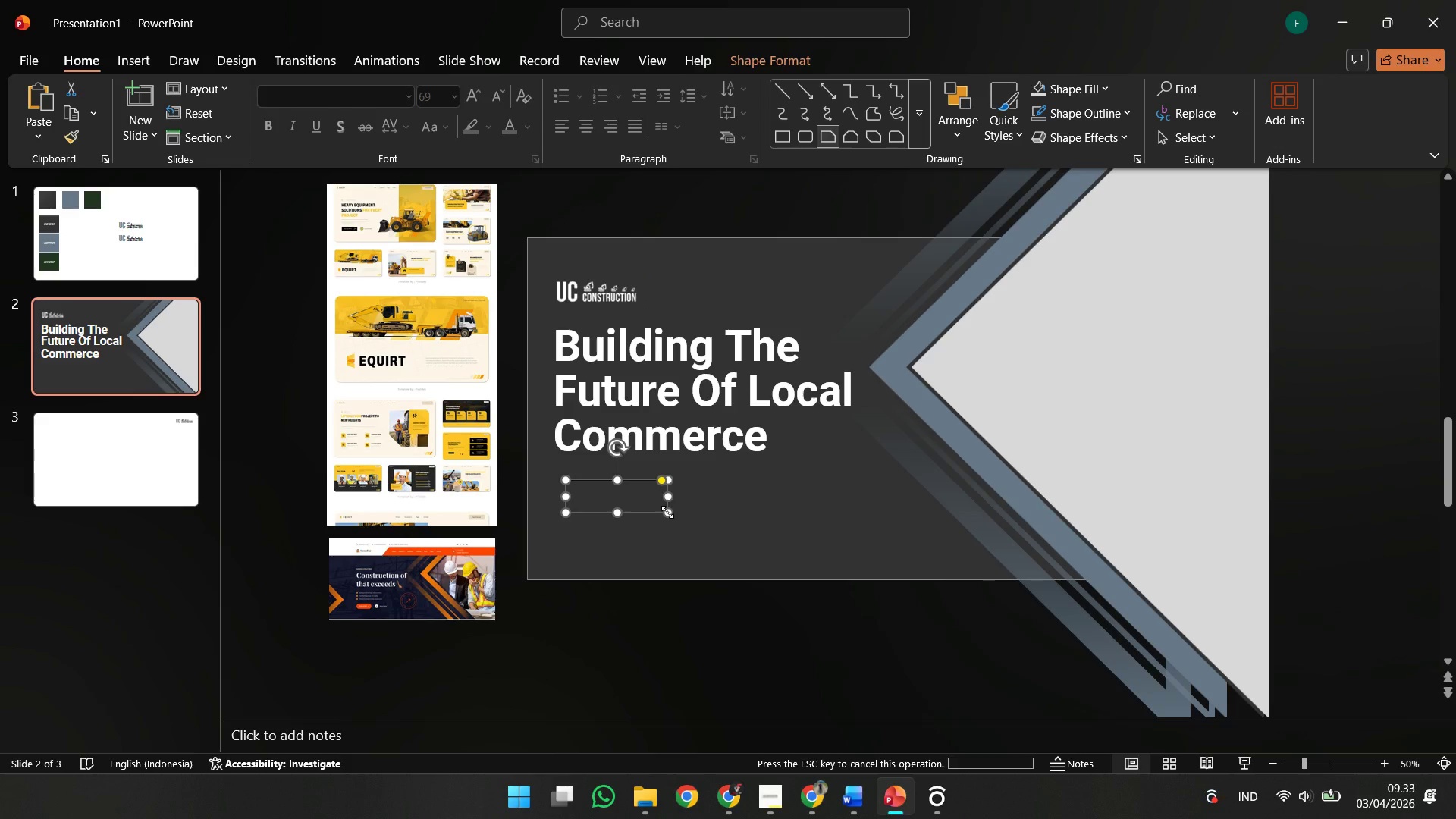 
hold_key(key=ControlLeft, duration=0.59)
scroll: coordinate [667, 512], scroll_direction: up, amount: 3.0
 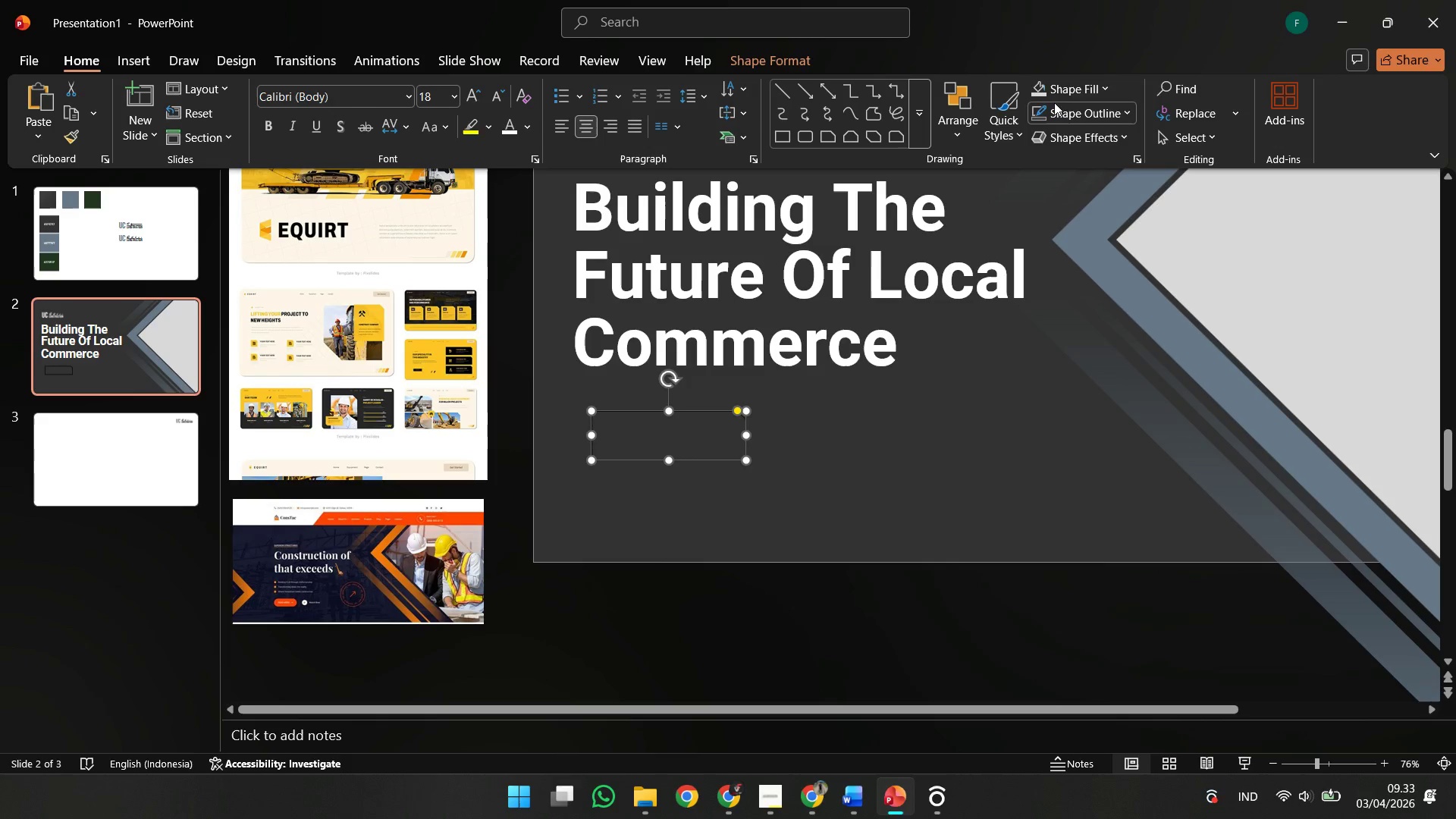 
left_click([1065, 99])
 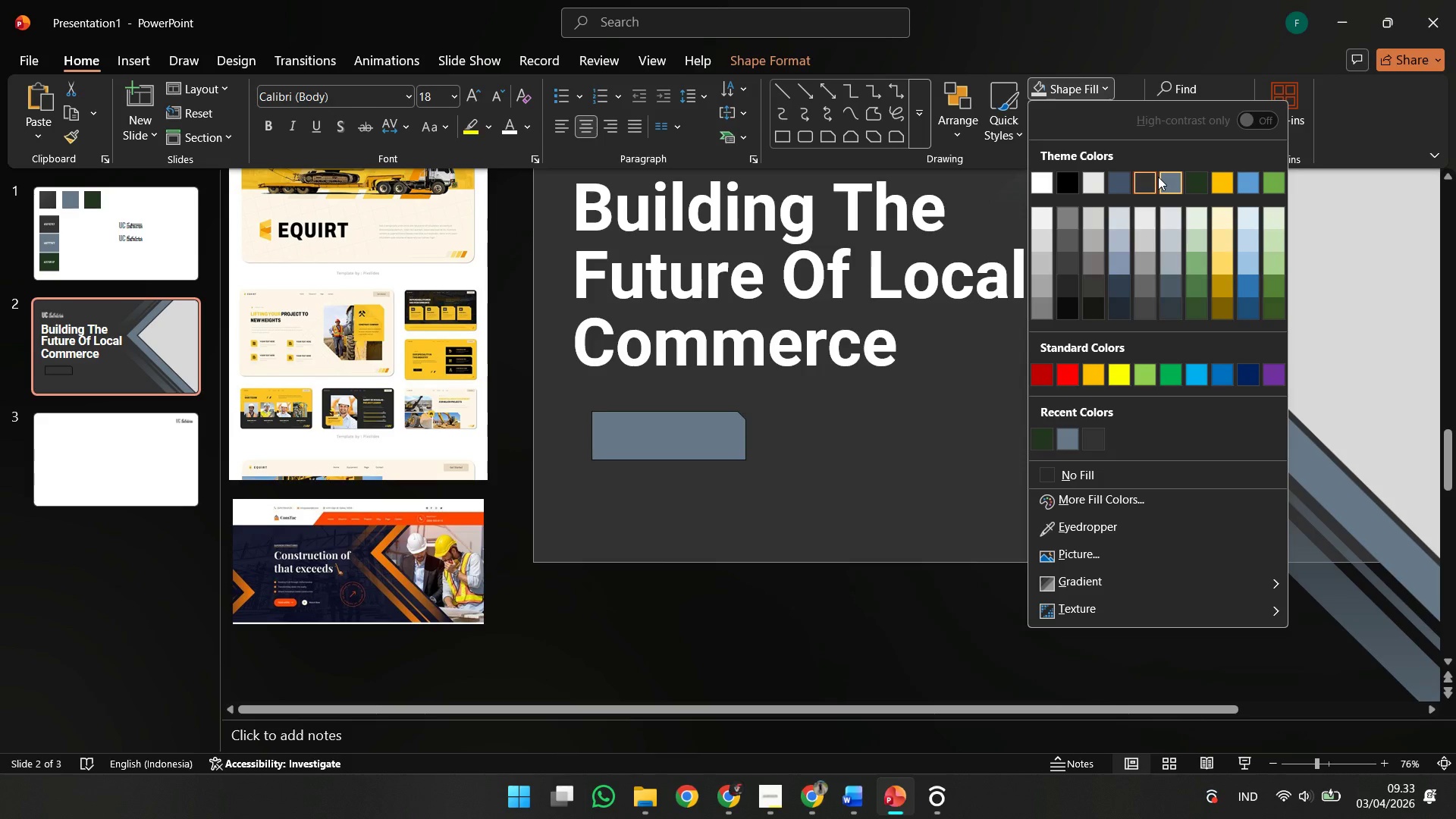 
left_click([1158, 177])
 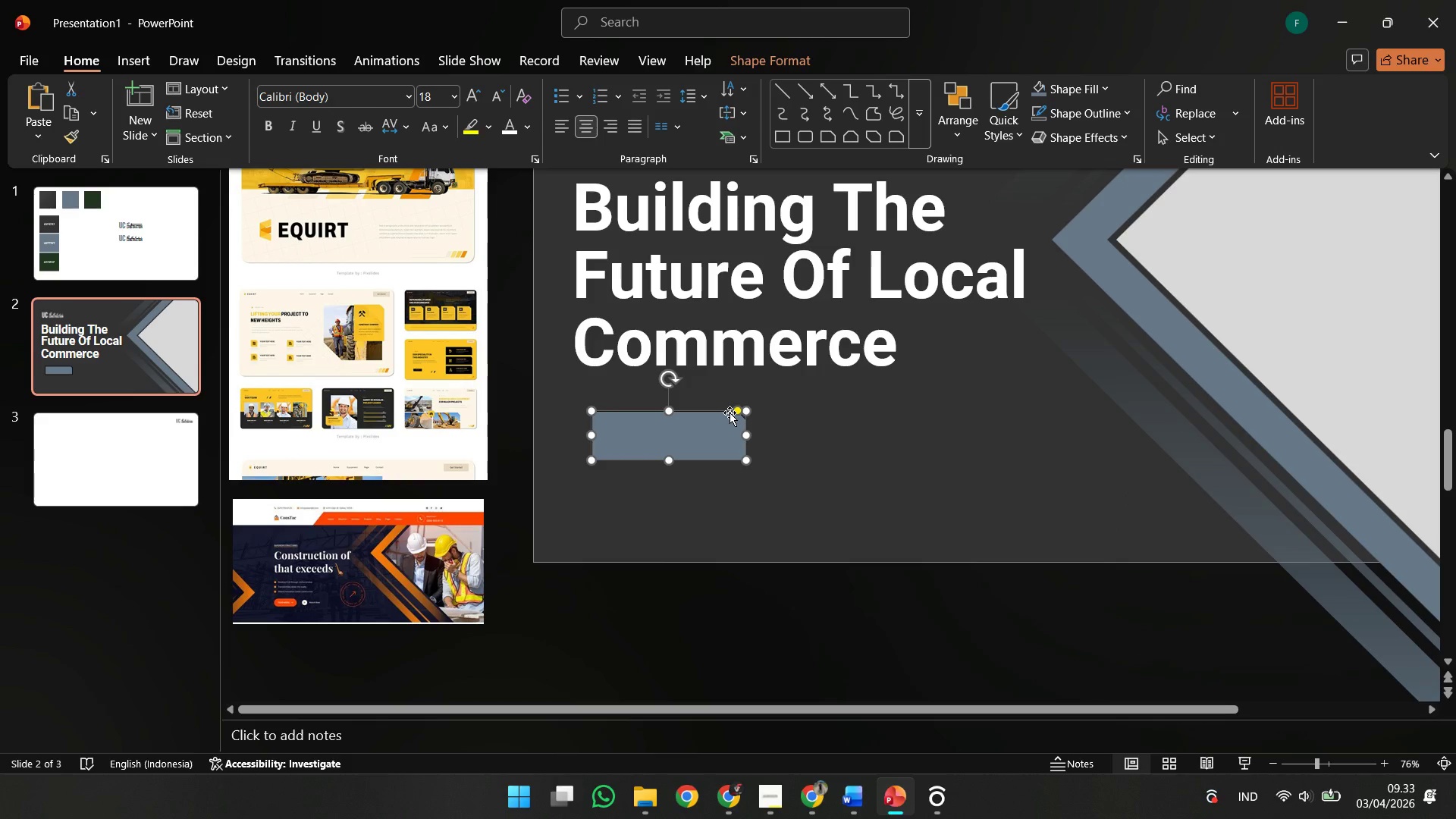 
left_click_drag(start_coordinate=[736, 413], to_coordinate=[723, 411])
 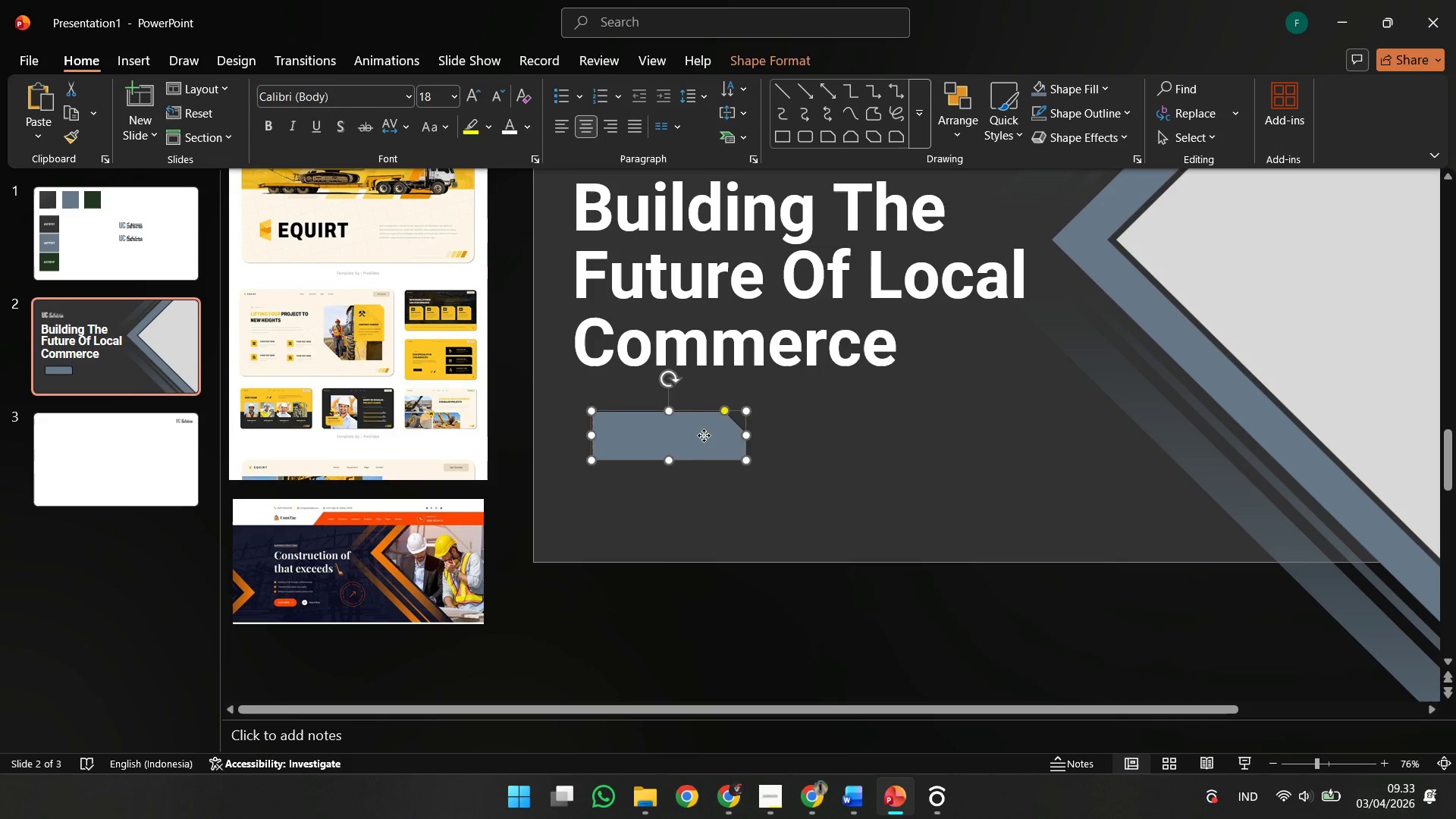 
left_click_drag(start_coordinate=[704, 435], to_coordinate=[694, 433])
 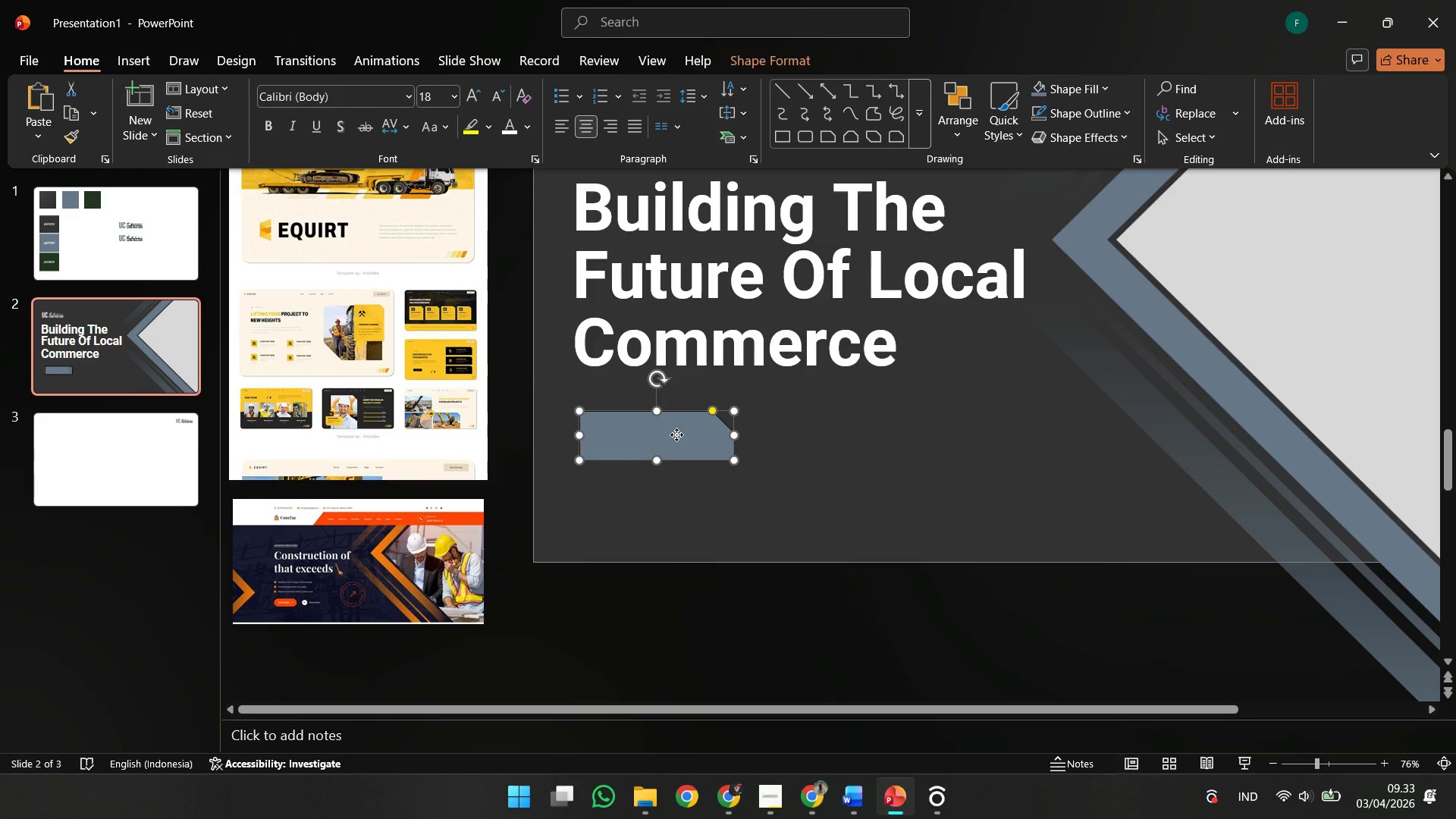 
hold_key(key=ShiftLeft, duration=1.03)
 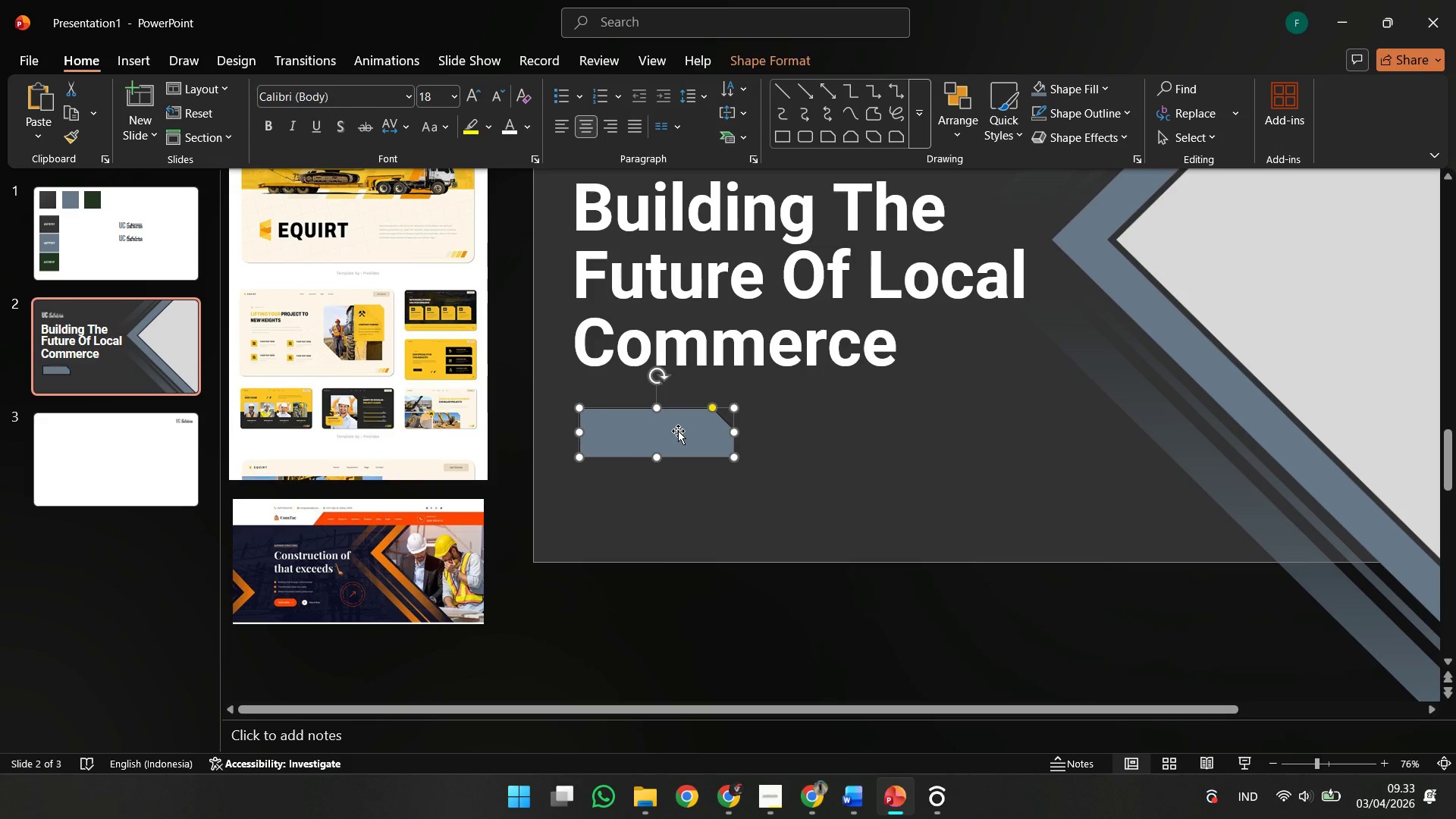 
hold_key(key=ControlLeft, duration=0.86)
scroll: coordinate [678, 431], scroll_direction: down, amount: 2.0
 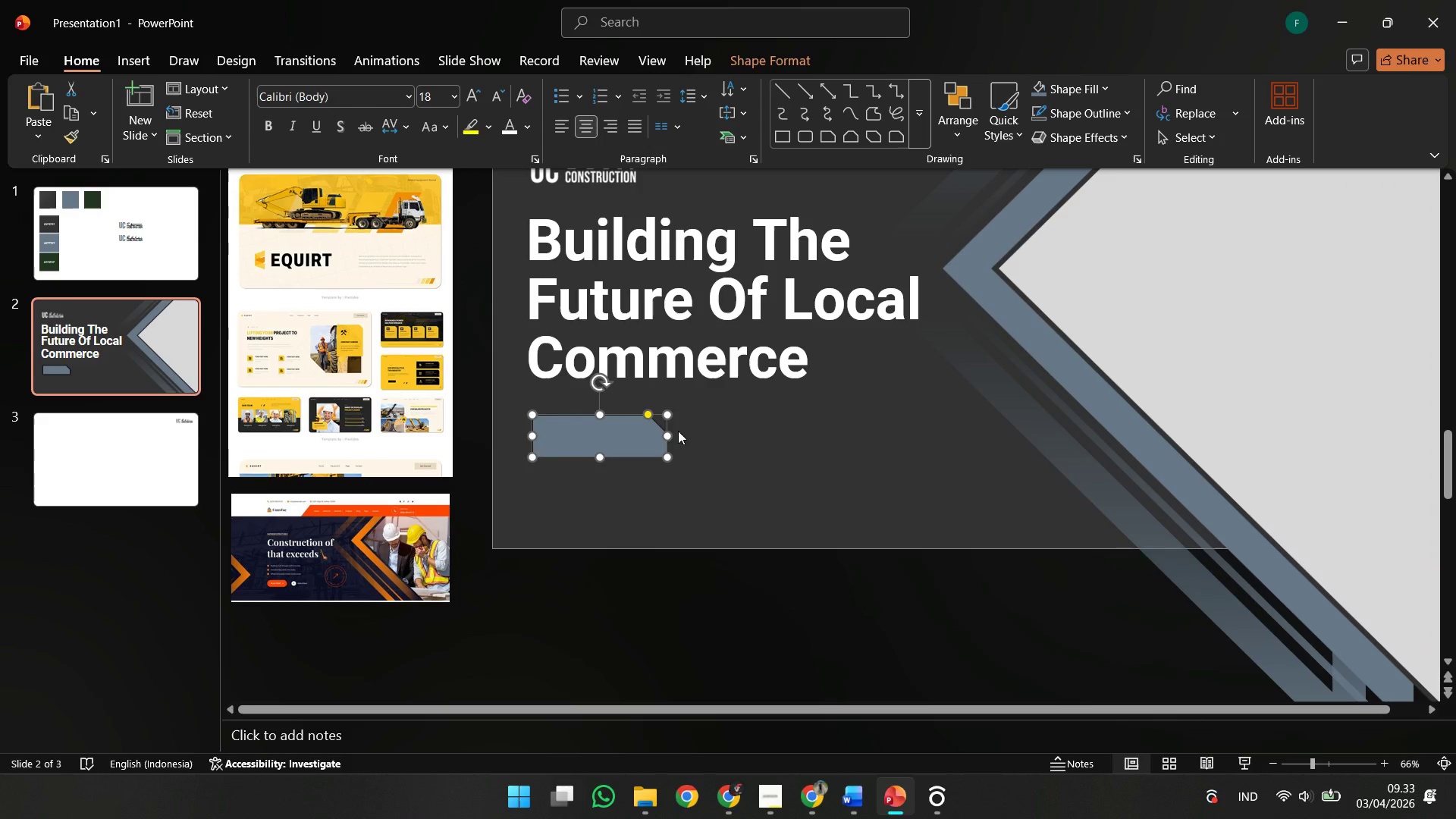 
key(Delete)
 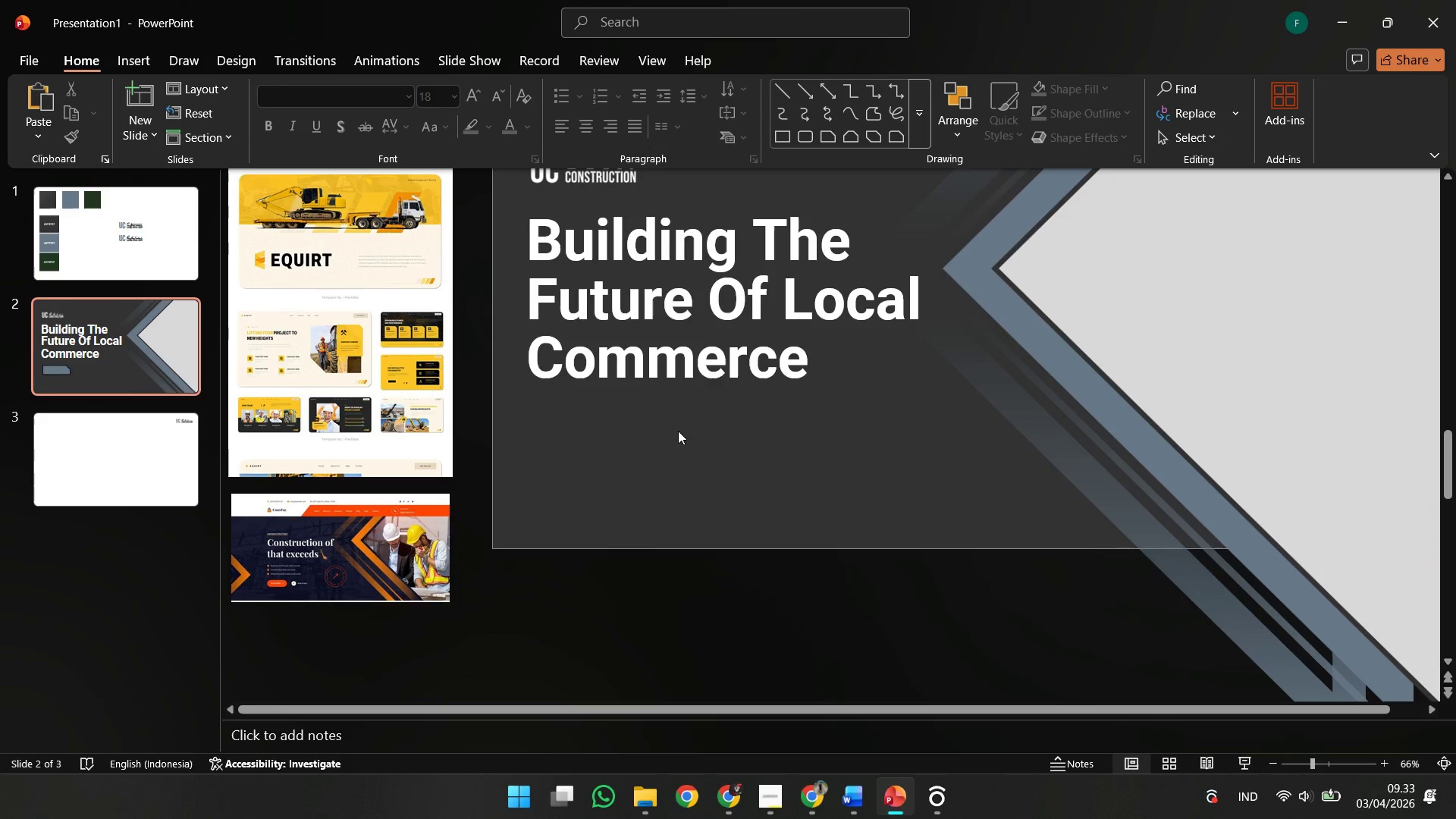 
hold_key(key=ControlLeft, duration=0.77)
 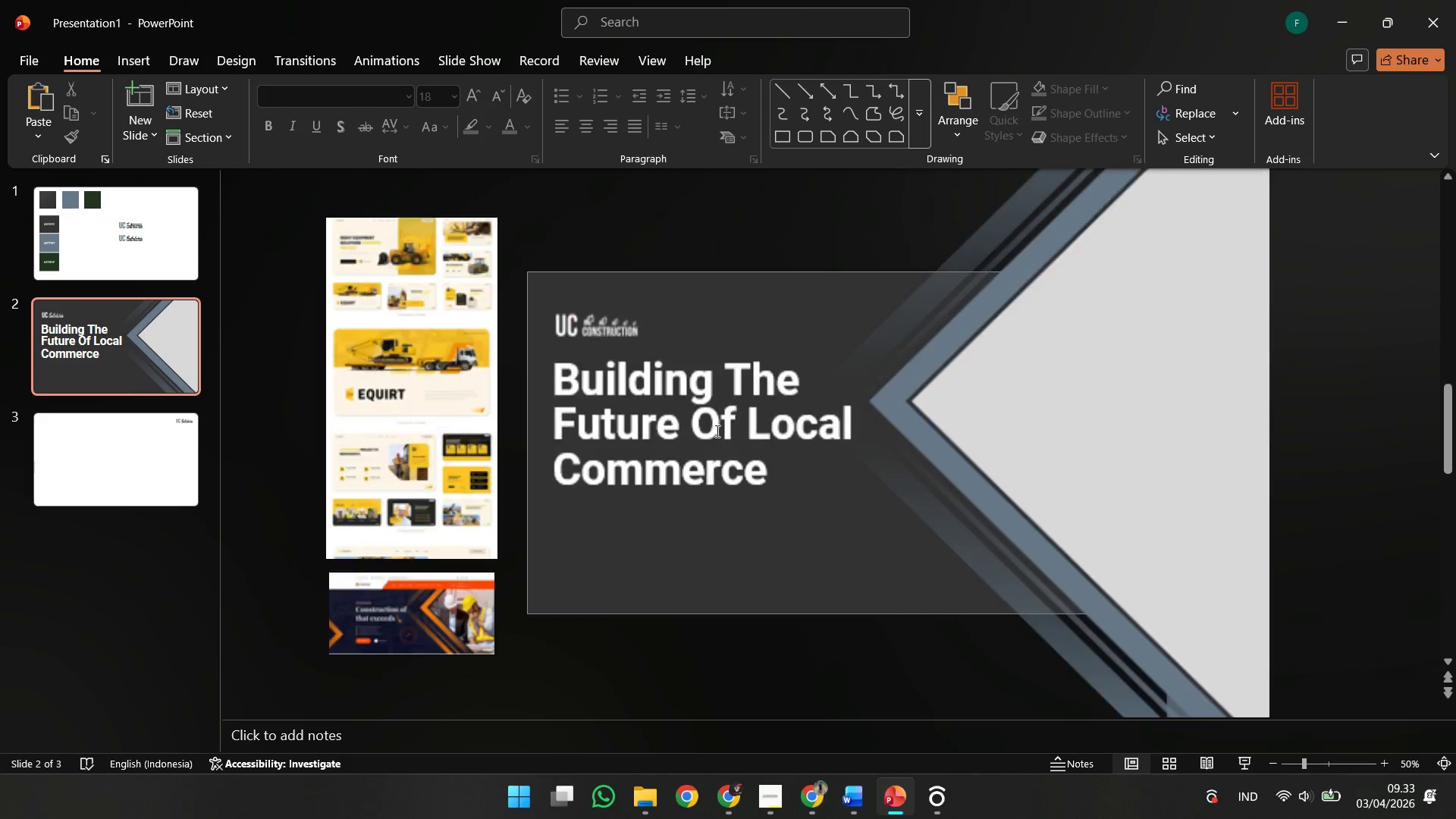 
hold_key(key=ControlLeft, duration=0.41)
 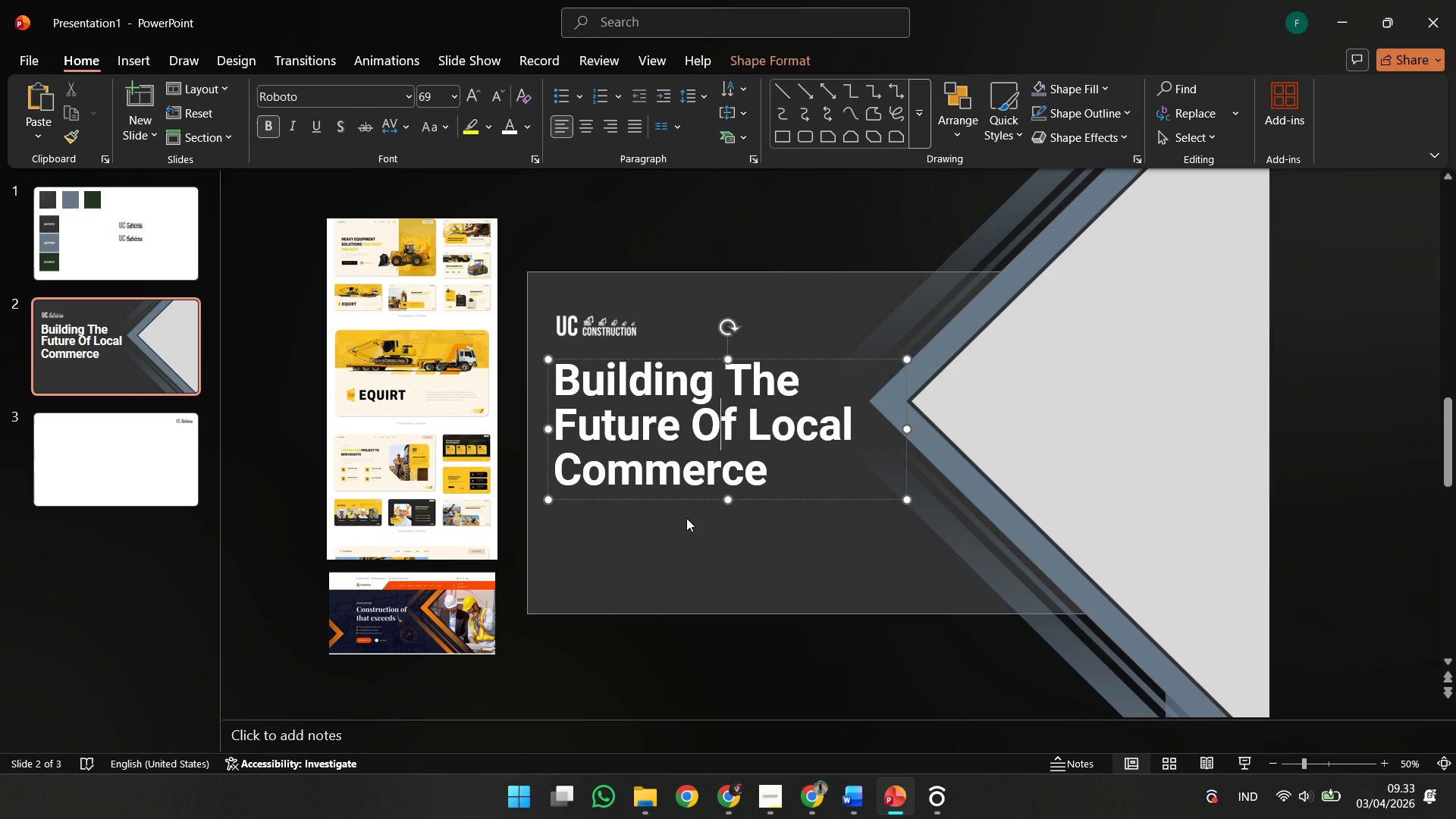 
scroll: coordinate [678, 431], scroll_direction: down, amount: 3.0
 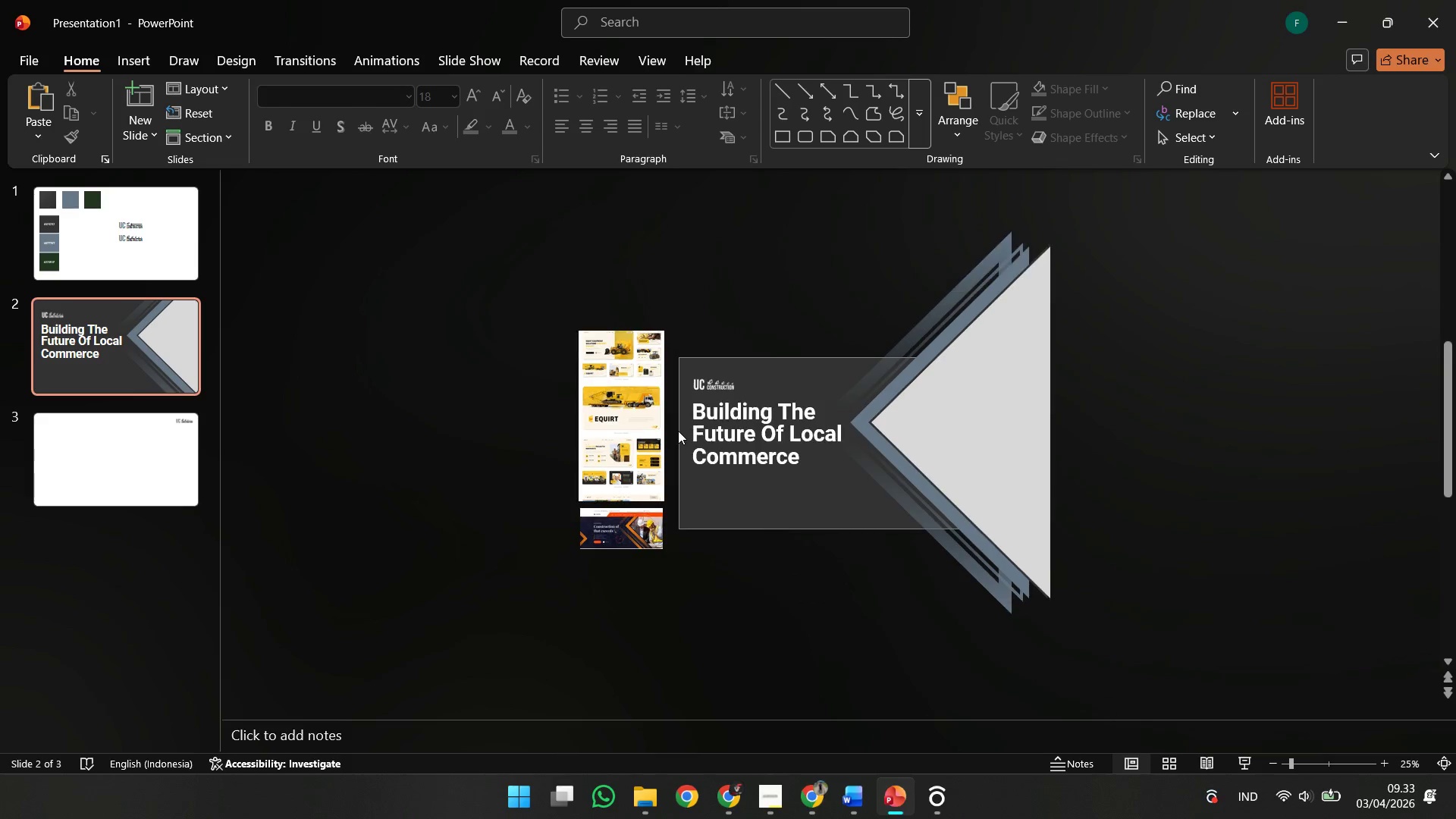 
scroll: coordinate [716, 431], scroll_direction: up, amount: 2.0
 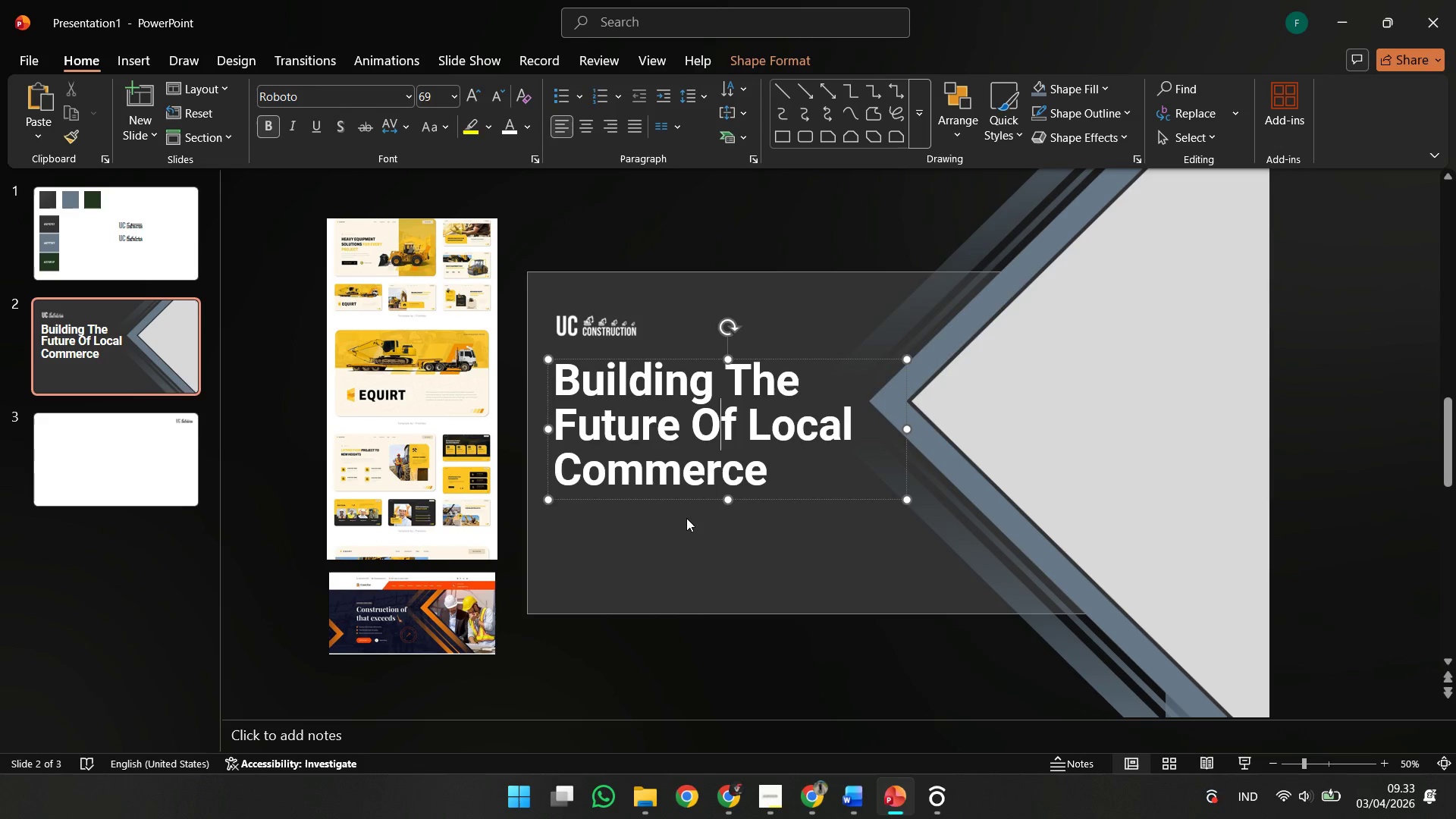 
hold_key(key=ShiftLeft, duration=2.92)
 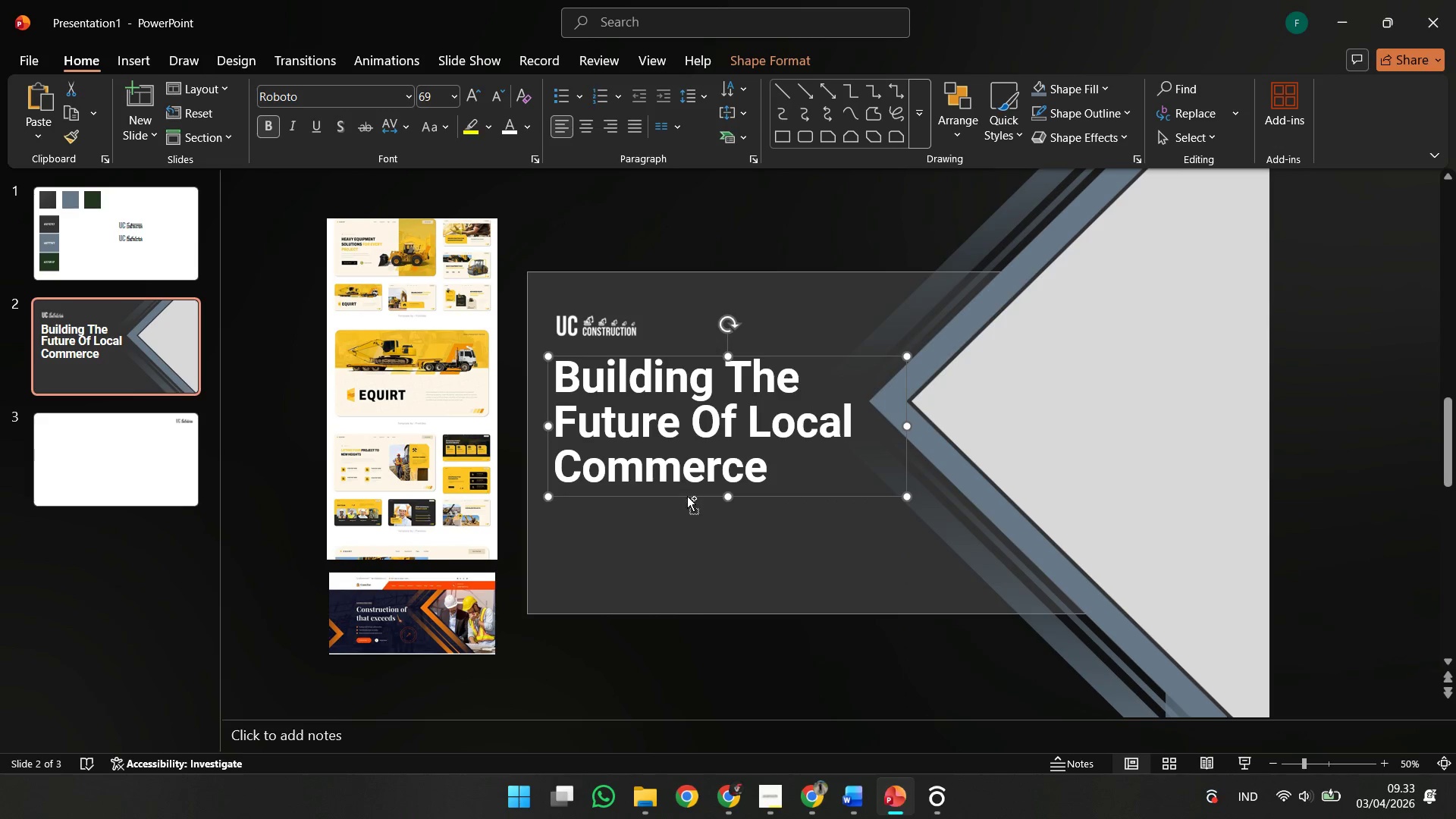 
hold_key(key=ControlLeft, duration=0.88)
left_click_drag(start_coordinate=[687, 496], to_coordinate=[694, 671])
 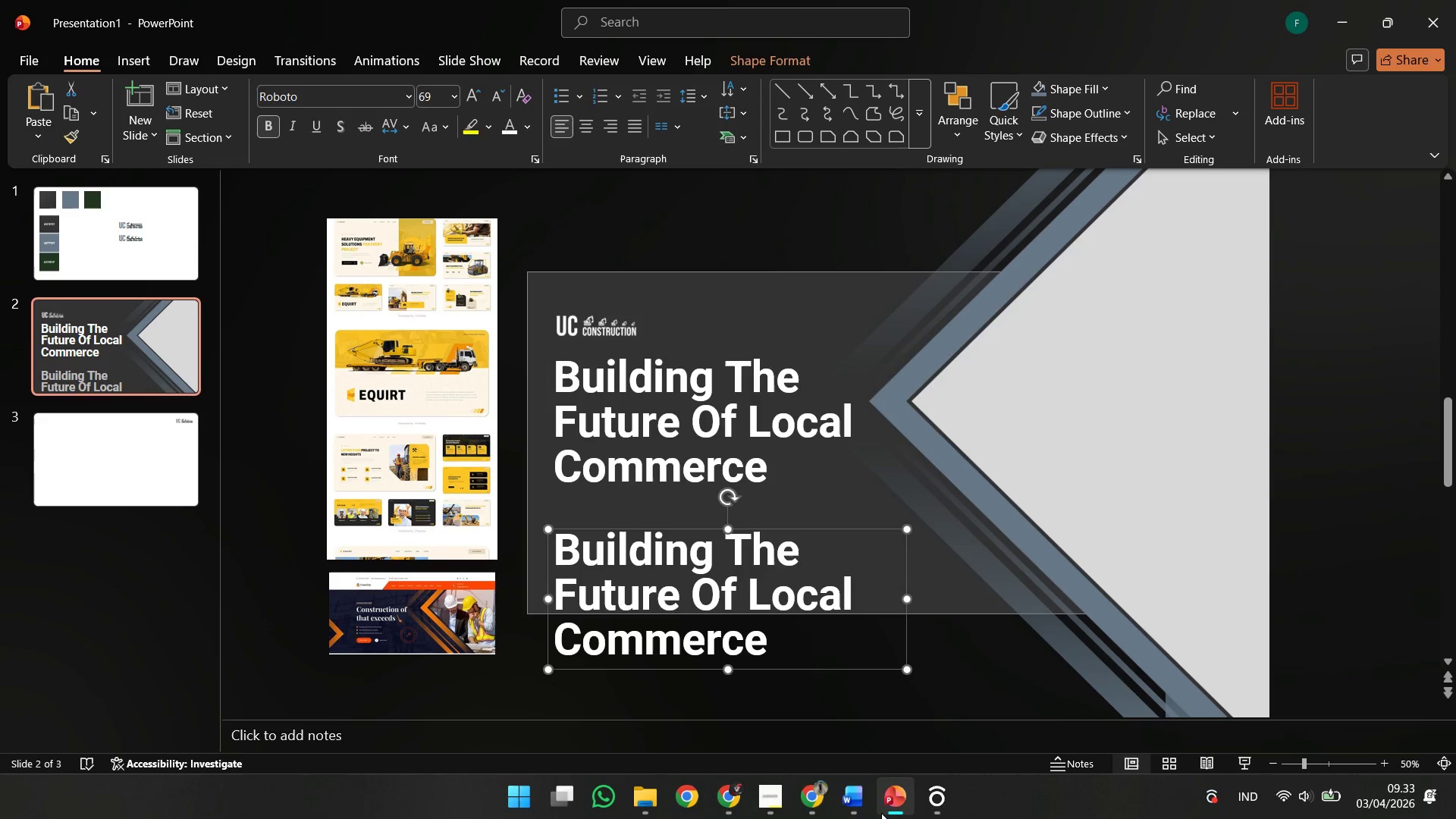 
hold_key(key=ShiftLeft, duration=0.56)
 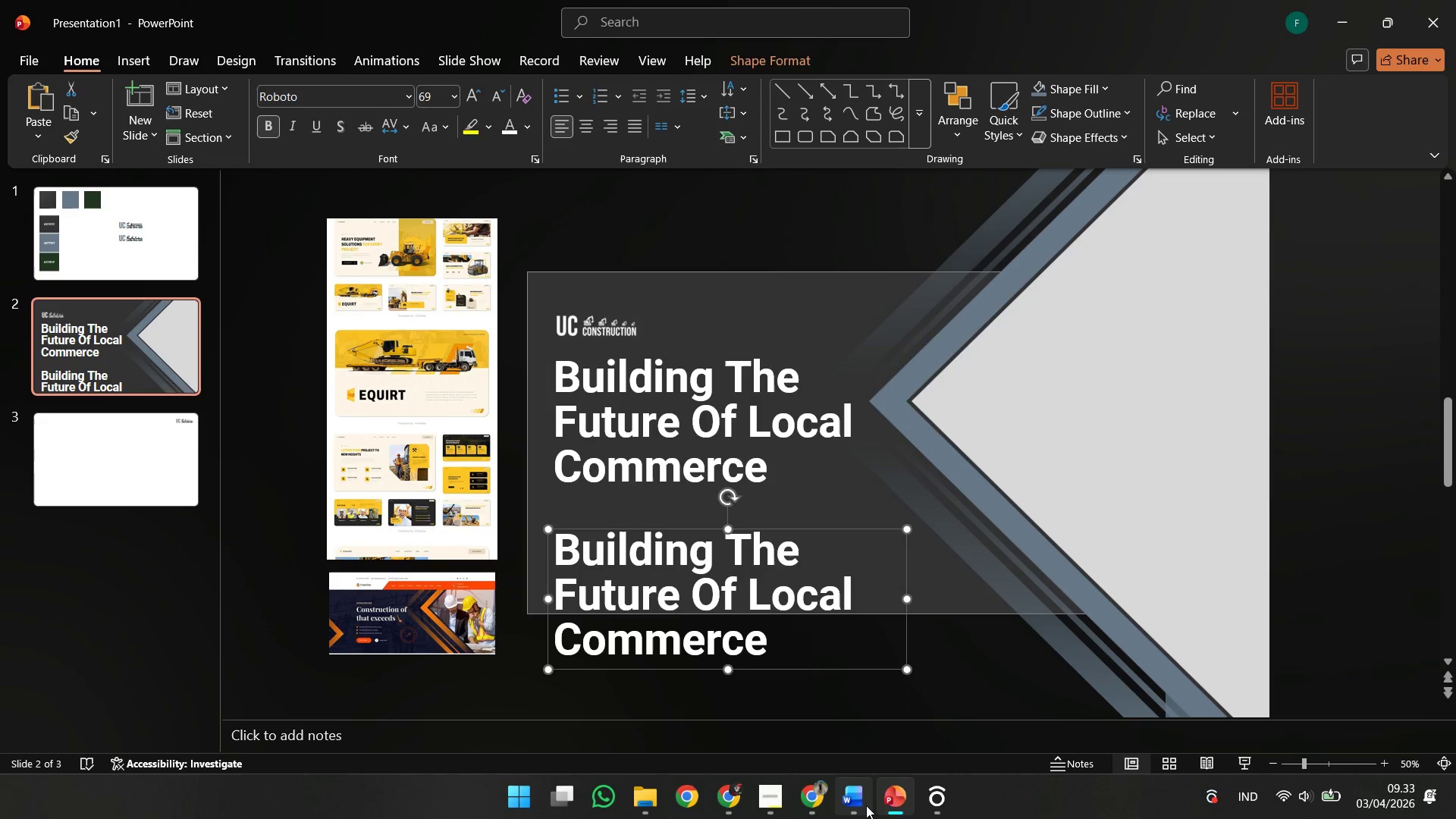 
left_click([865, 805])
 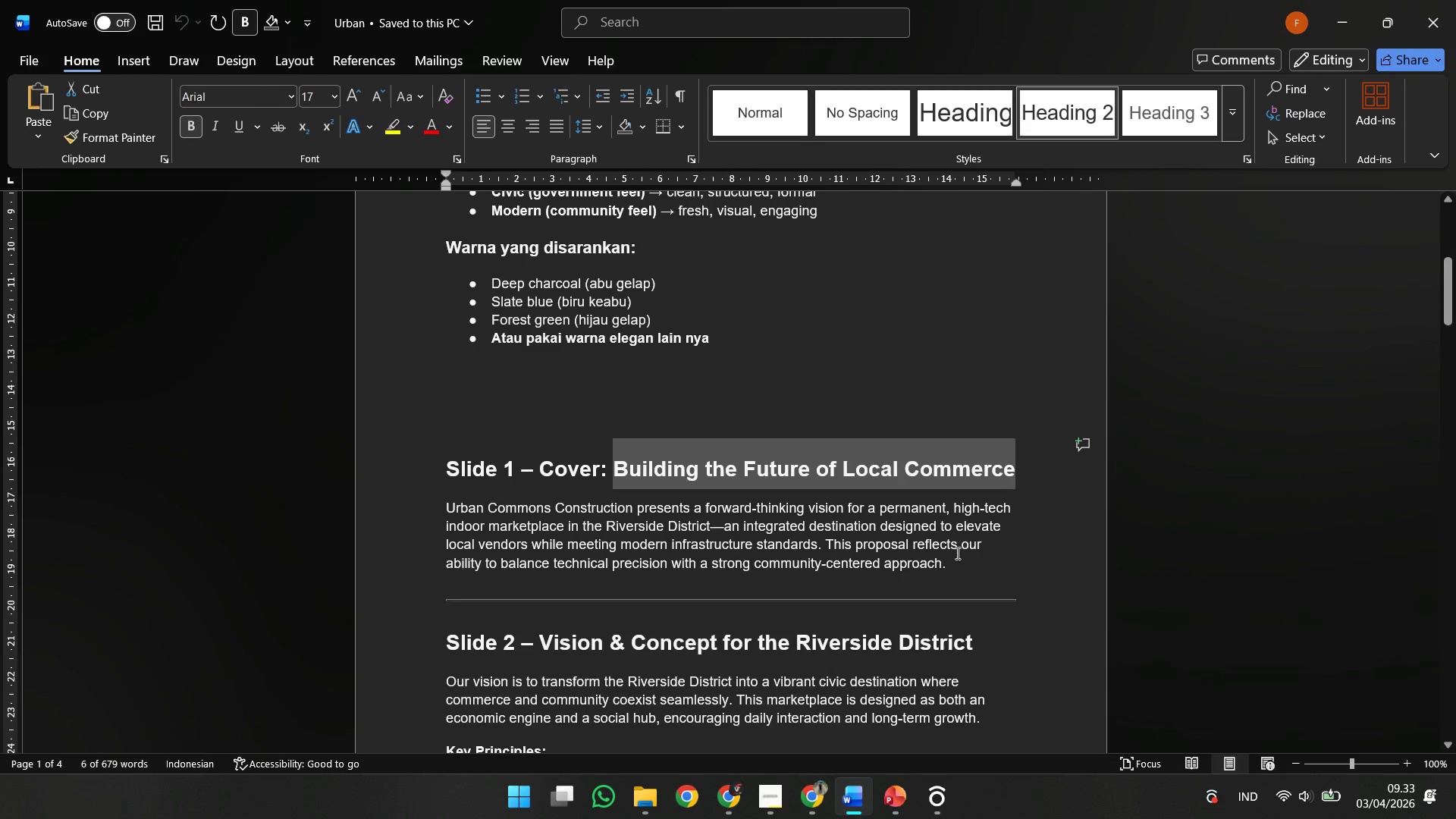 
left_click_drag(start_coordinate=[948, 562], to_coordinate=[444, 506])
 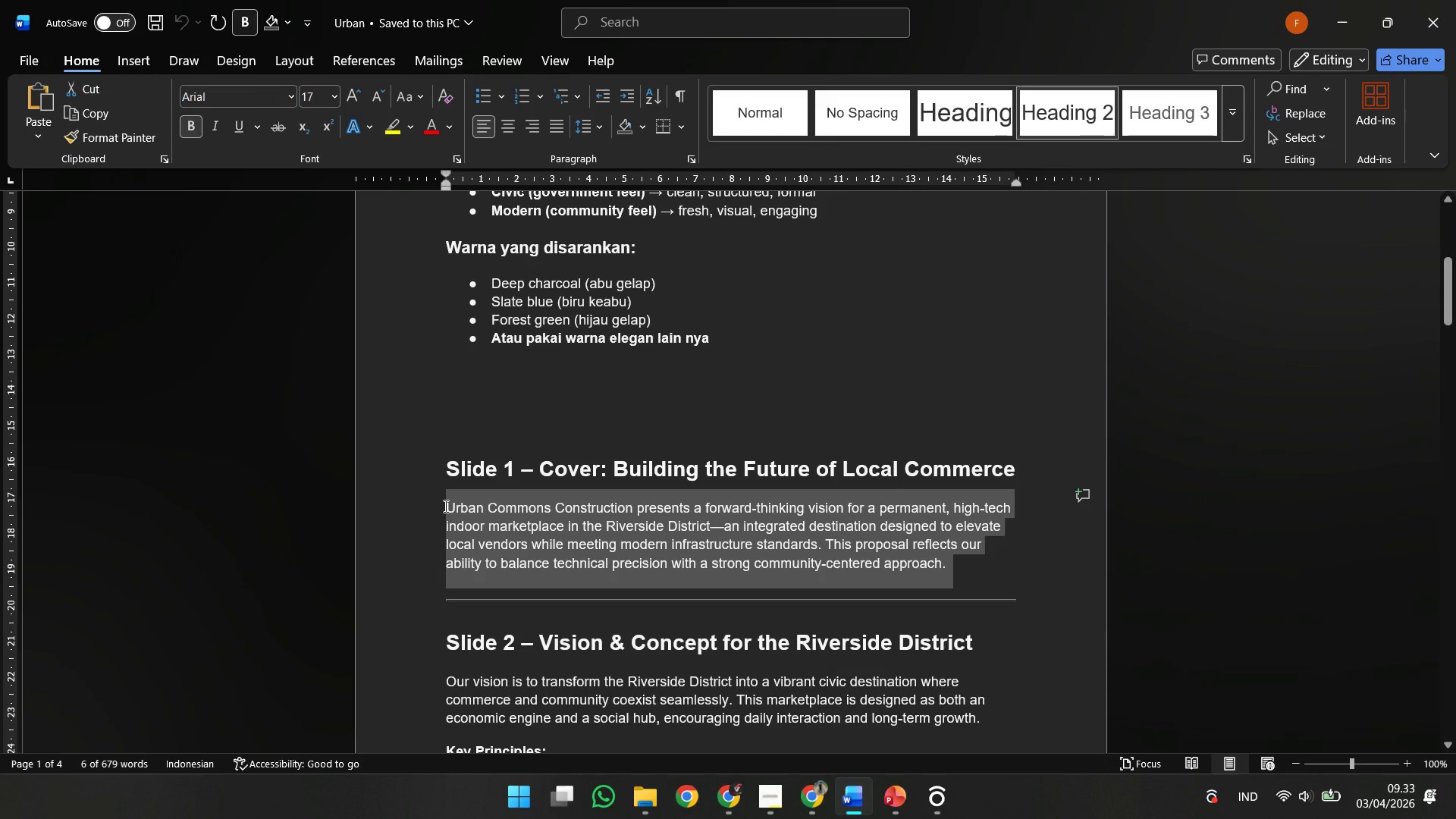 
key(Control+C)
 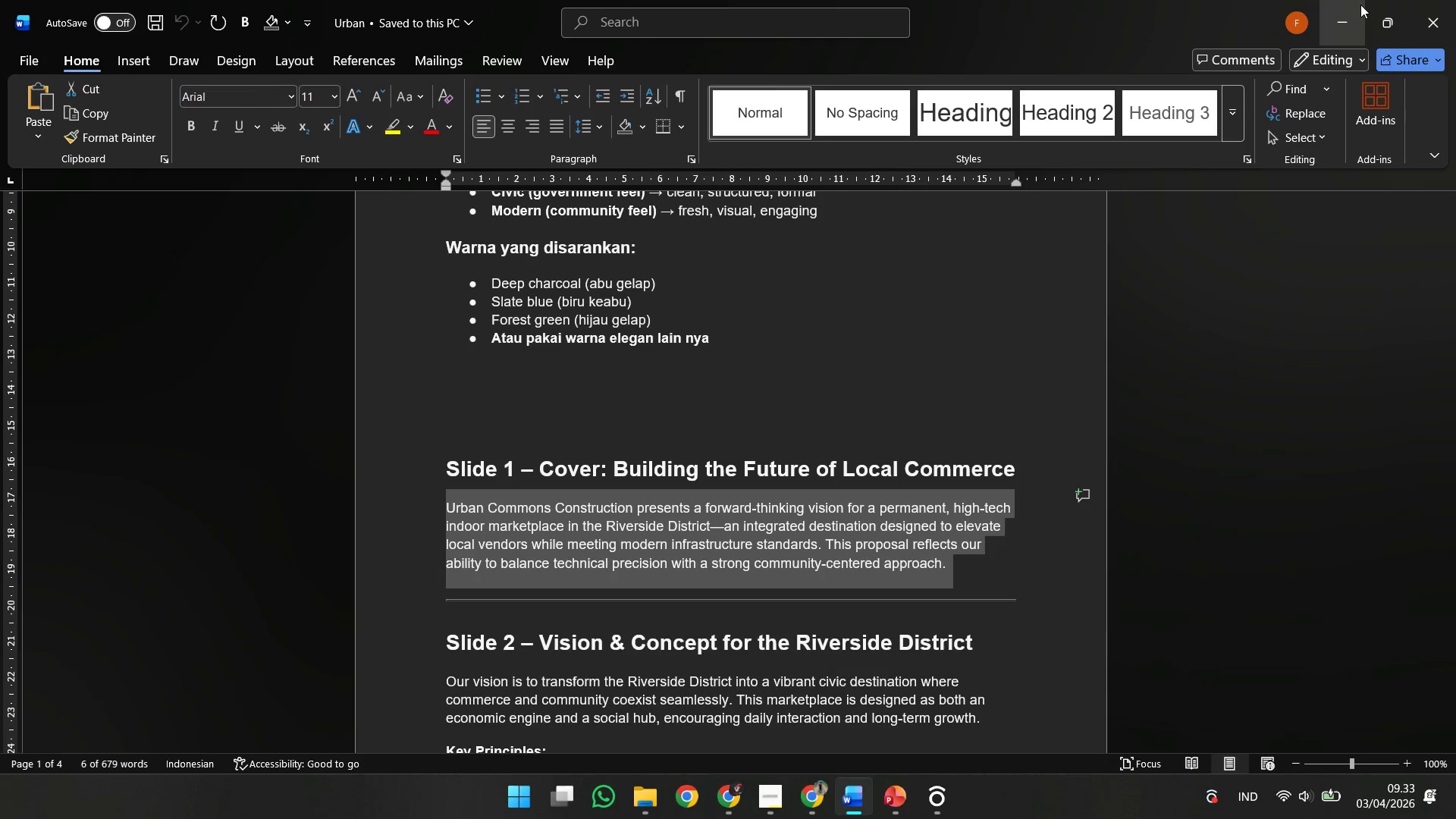 
left_click([1360, 5])
 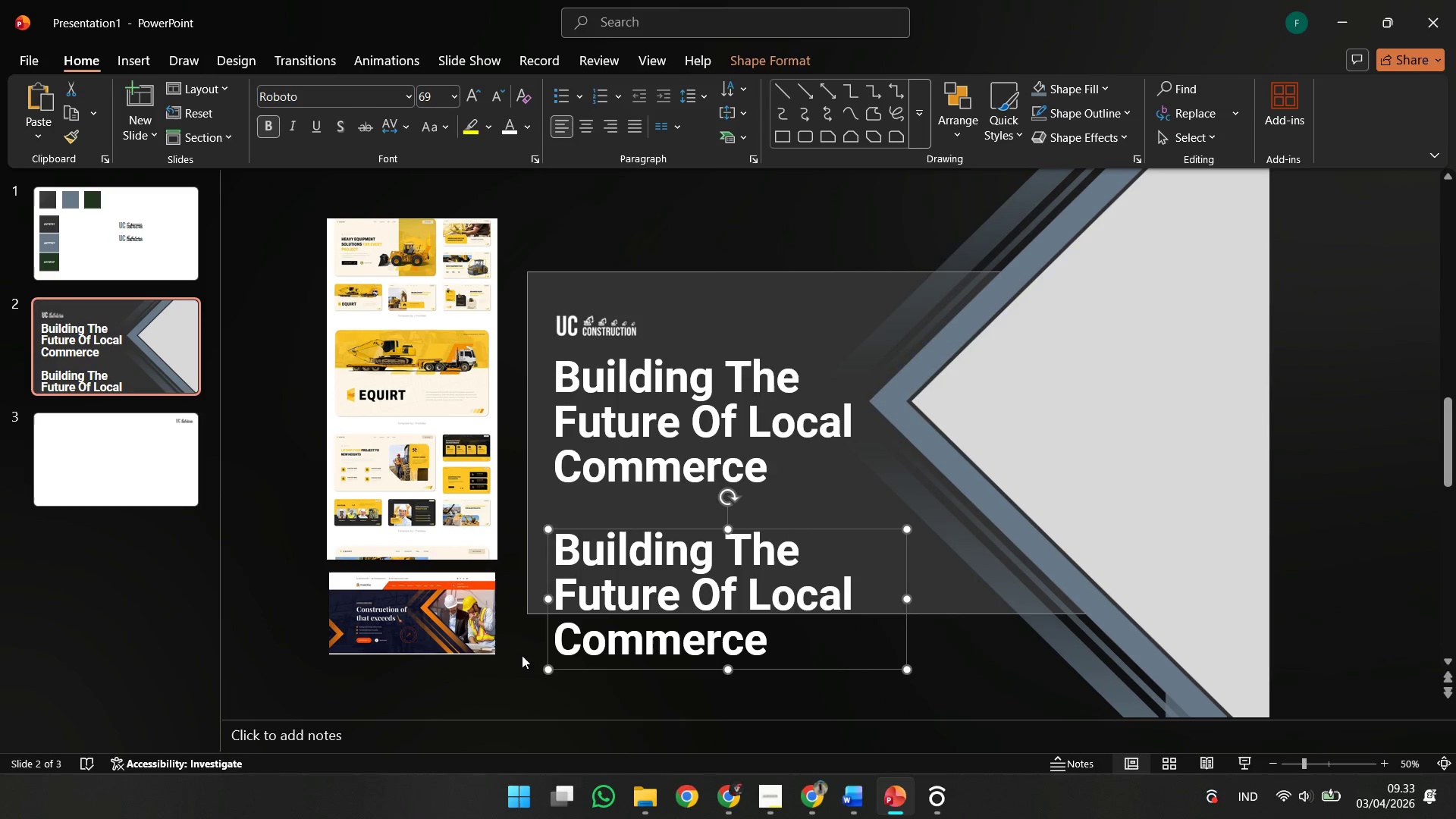 
left_click([582, 621])
 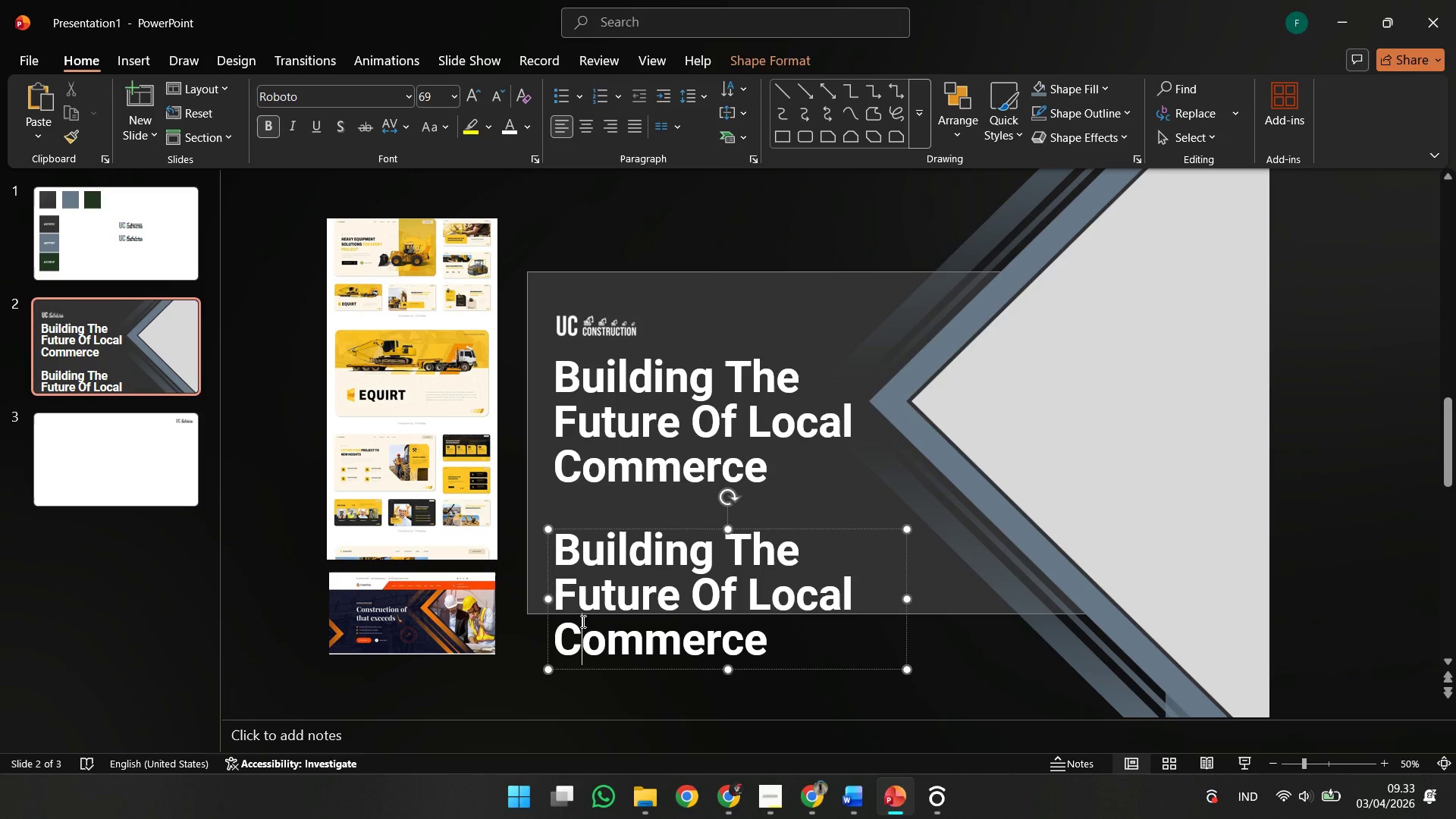 
key(Control+A)
 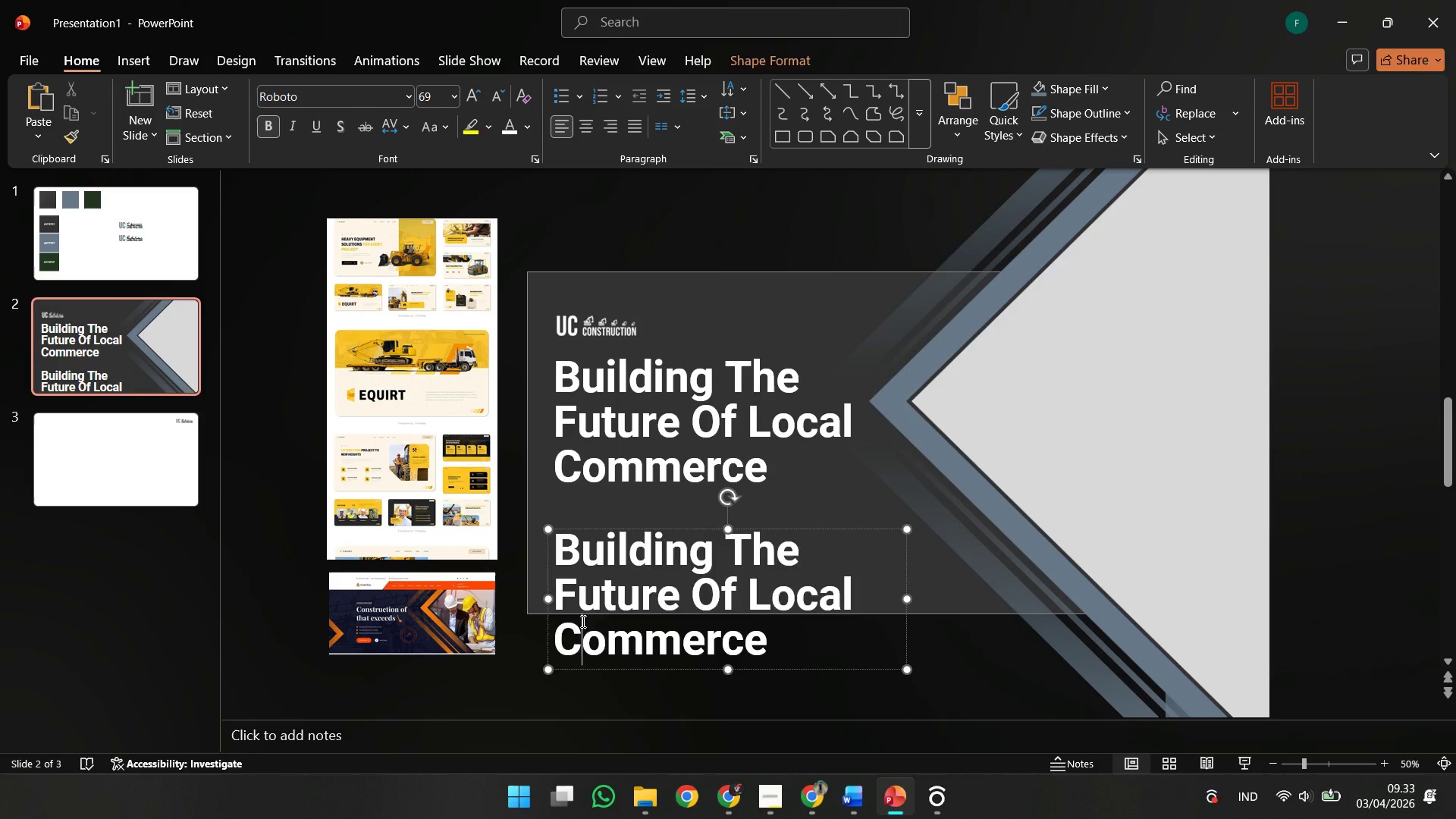 
right_click([582, 621])
 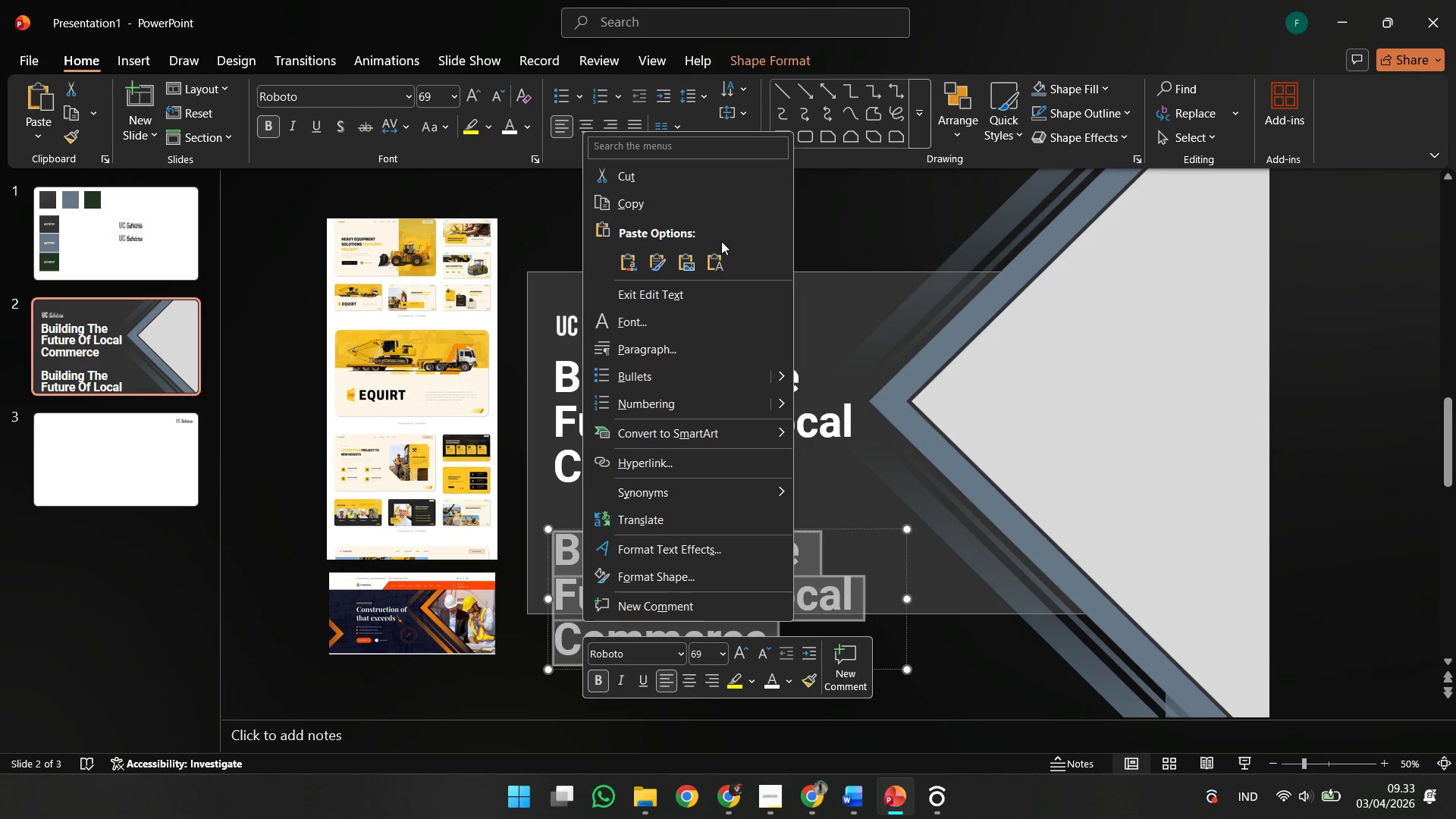 
left_click([709, 250])
 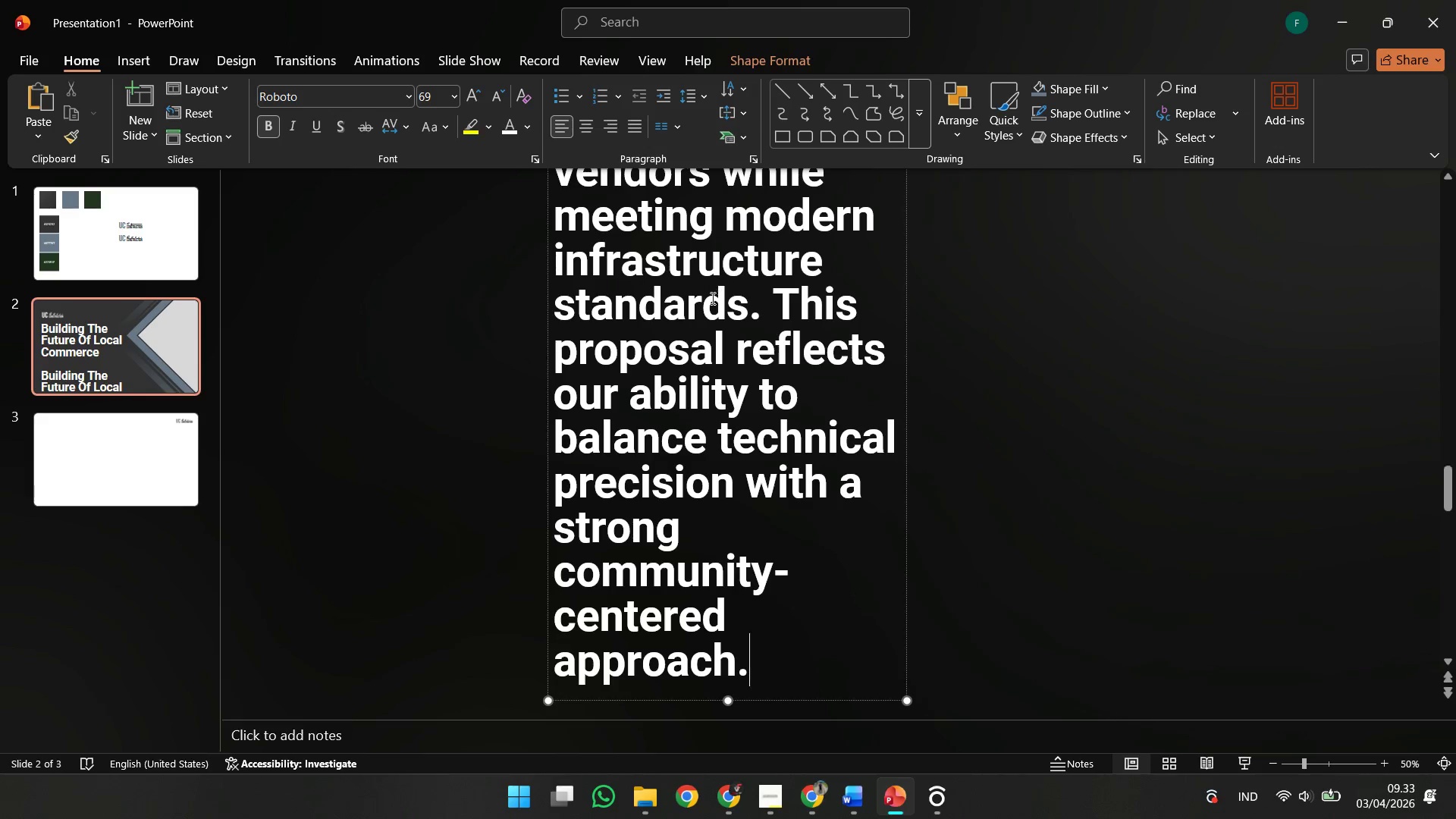 
key(Control+A)
 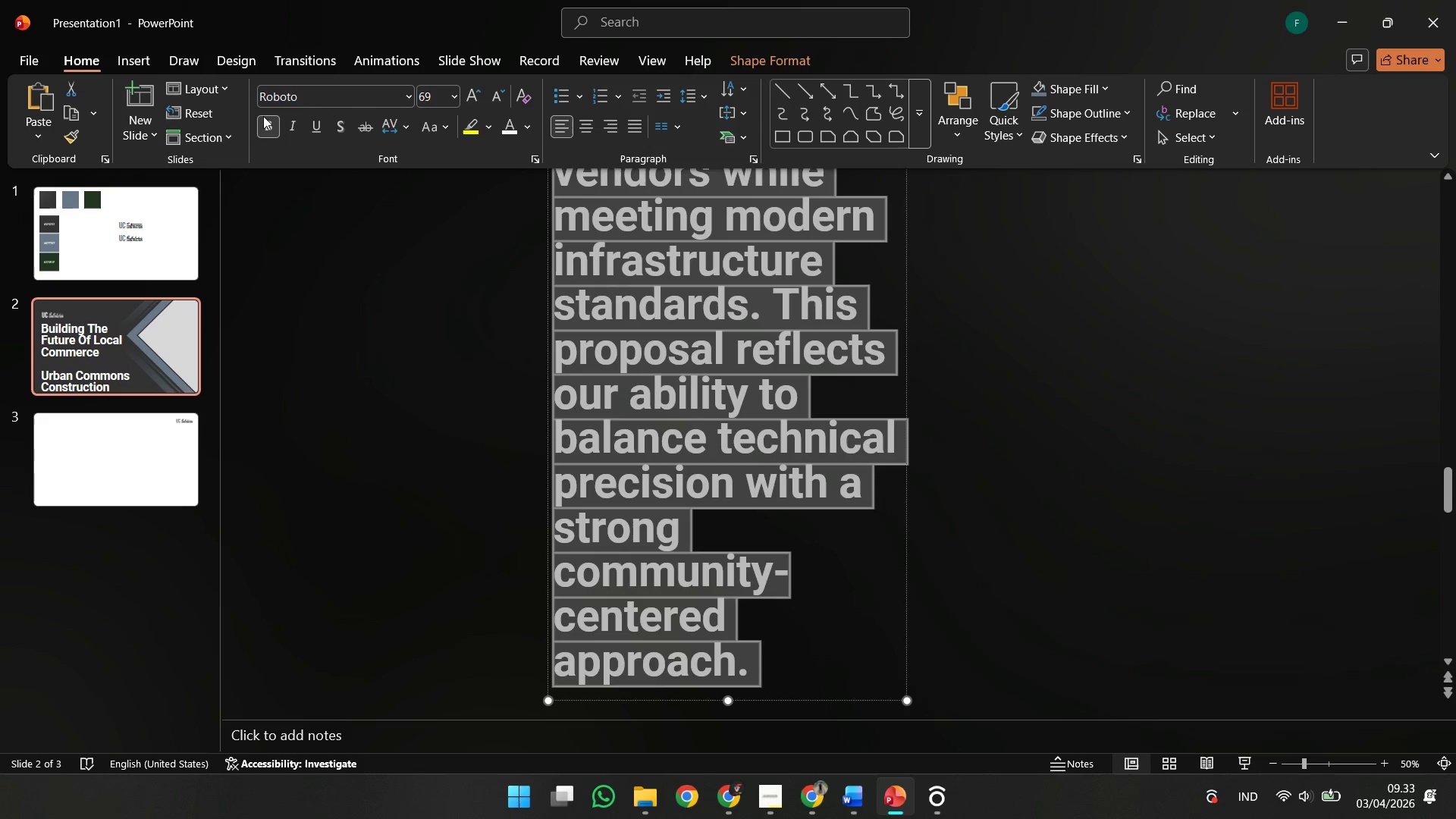 
left_click([265, 122])
 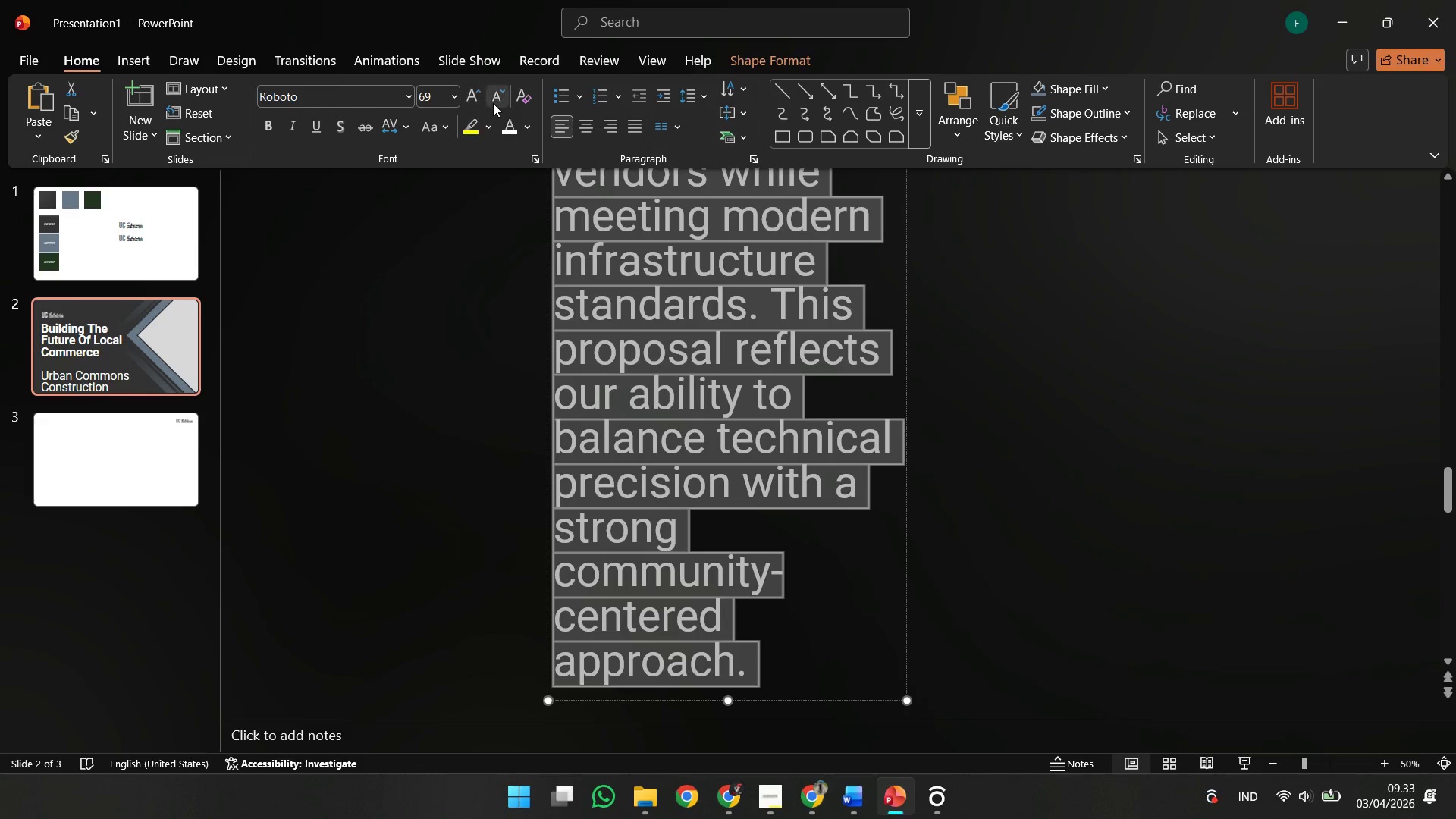 
double_click([496, 103])
 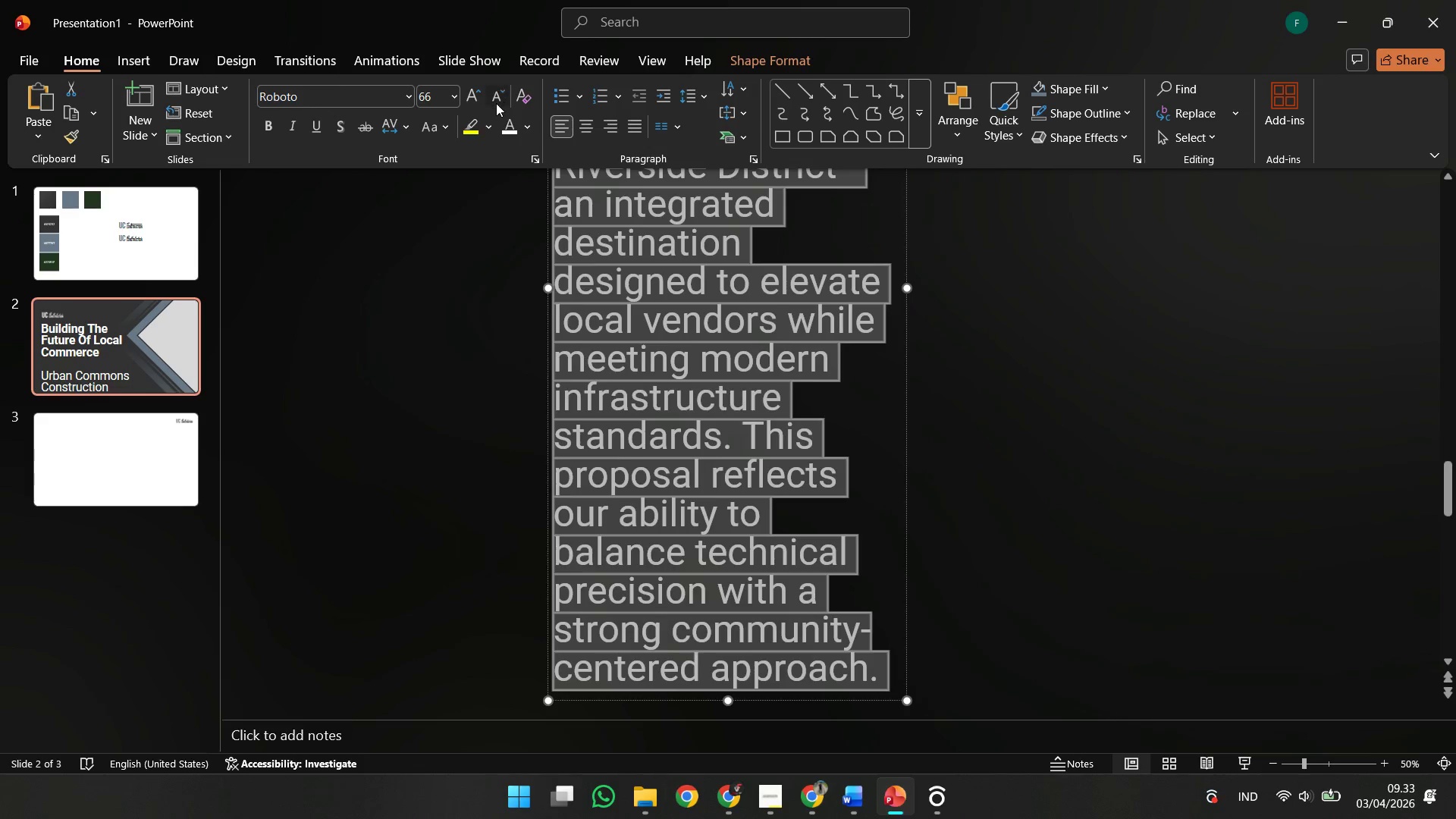 
triple_click([496, 103])
 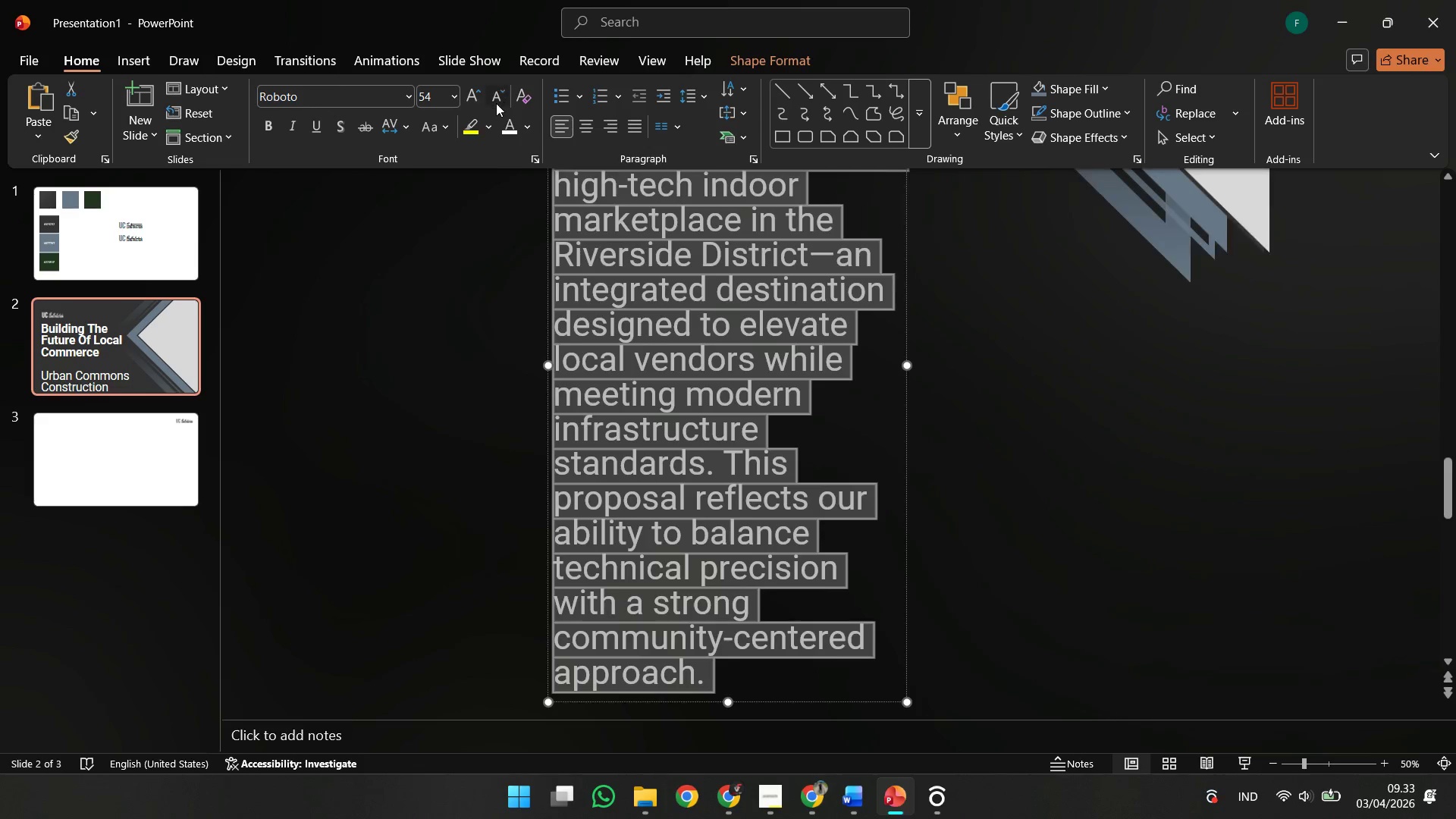 
triple_click([496, 103])
 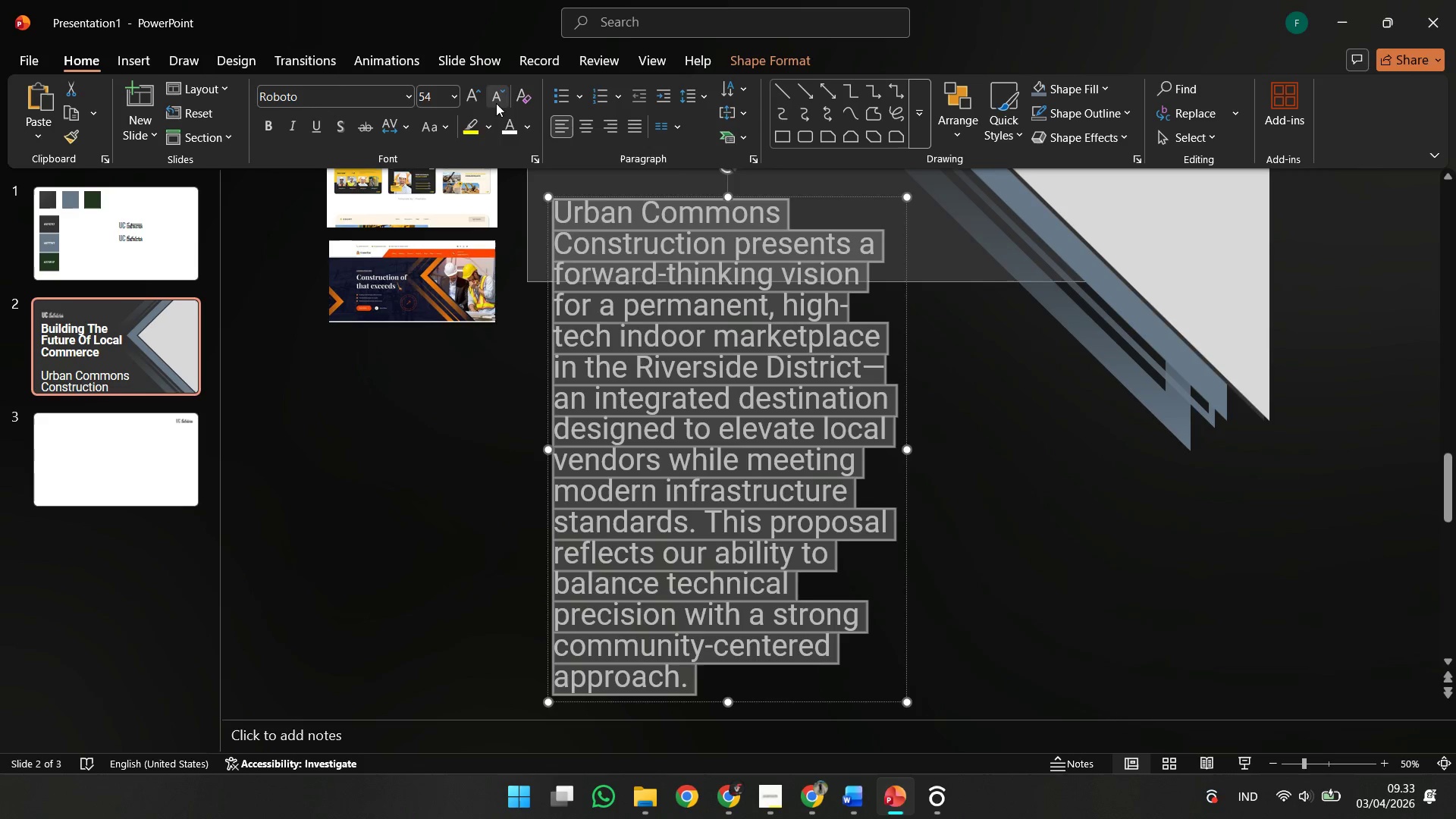 
triple_click([496, 103])
 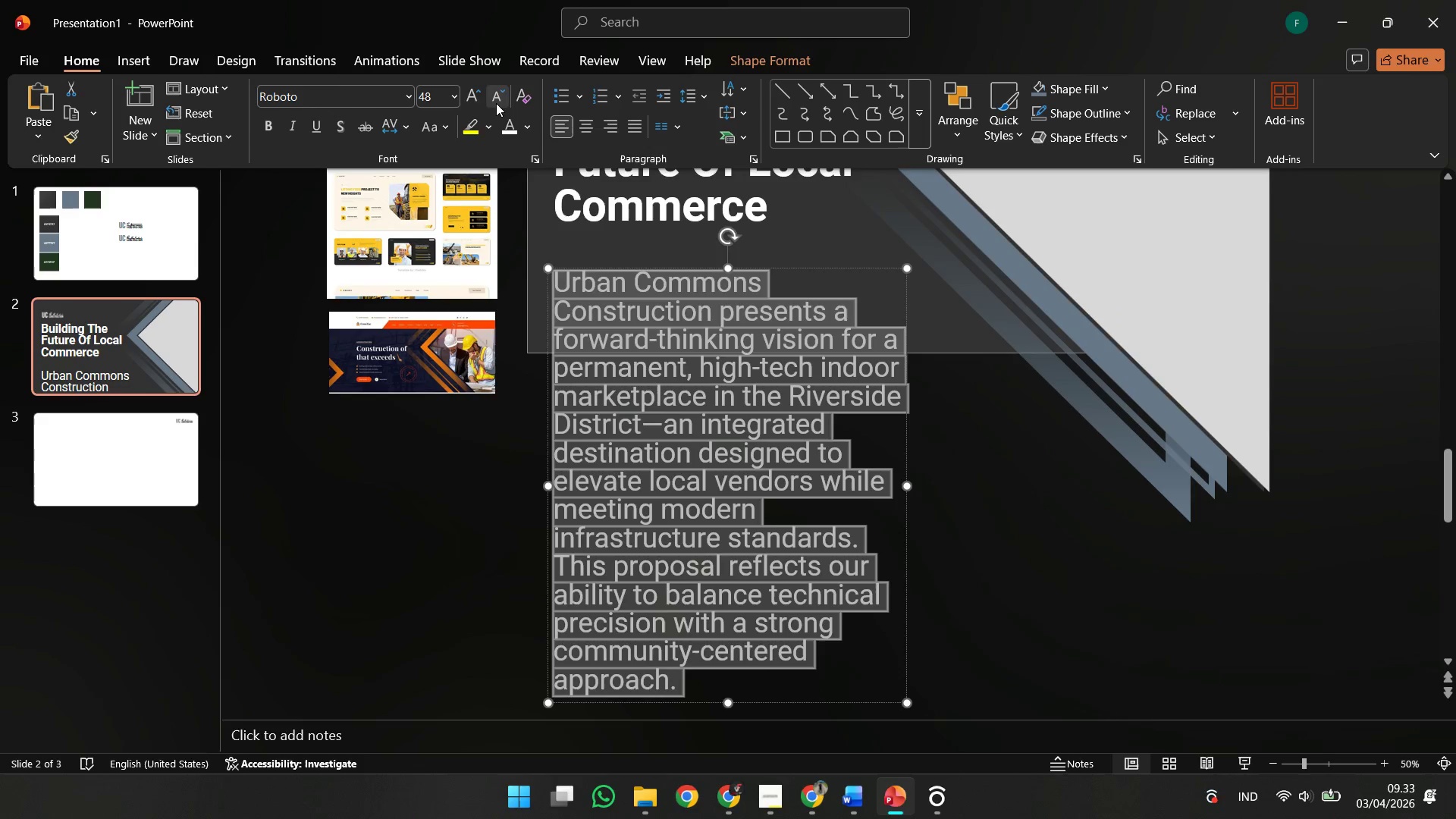 
triple_click([496, 103])
 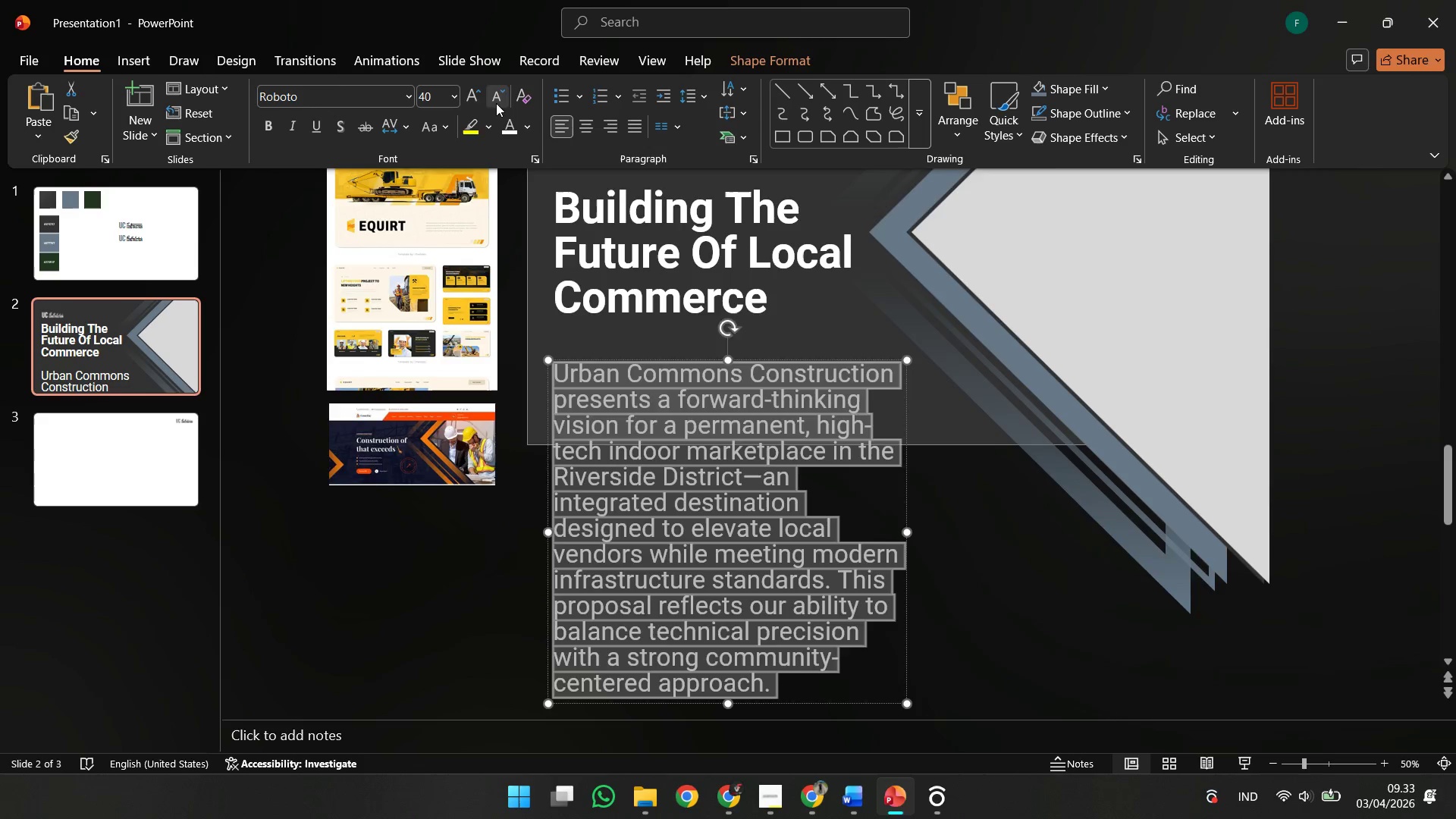 
triple_click([496, 103])
 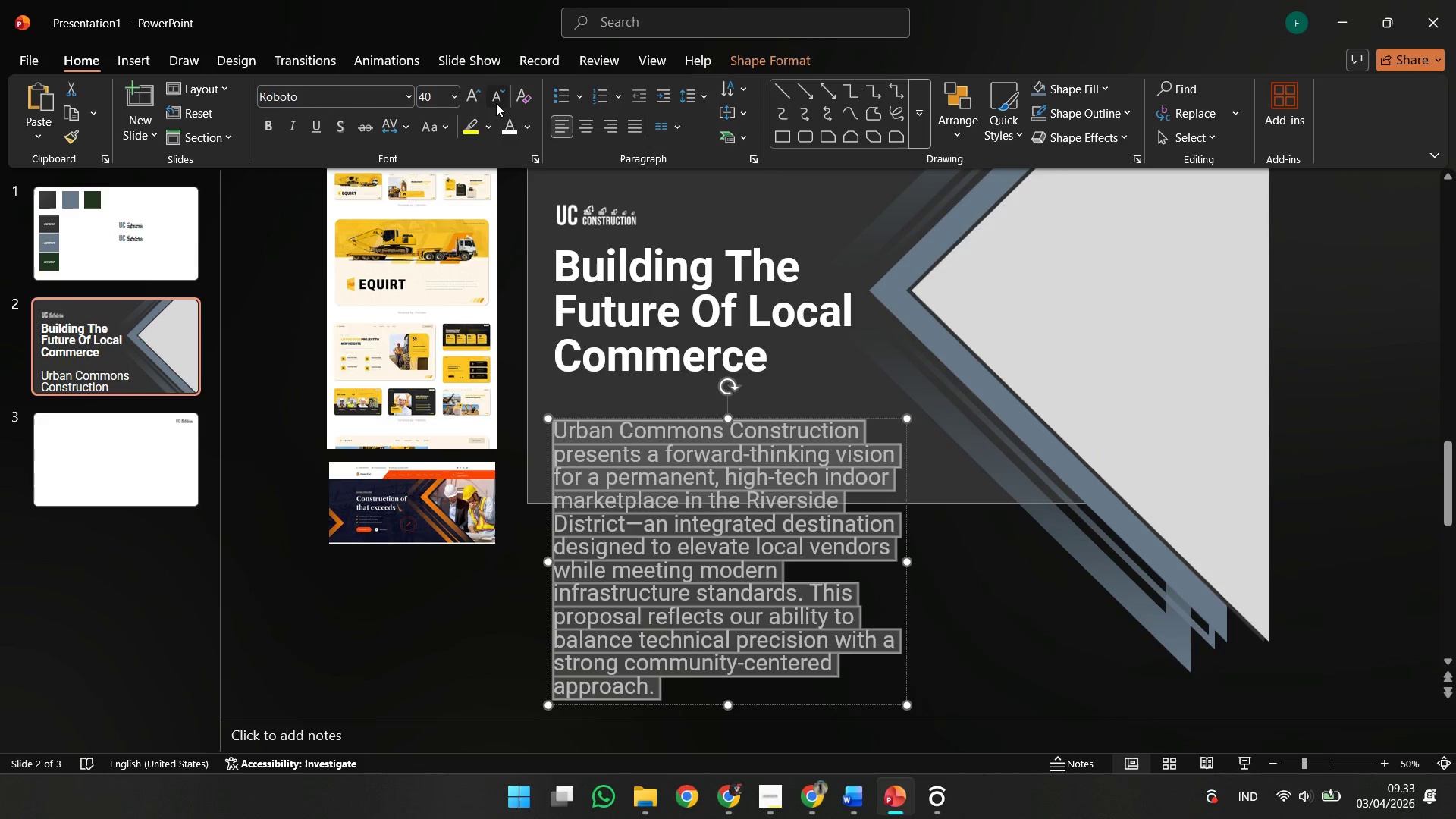 
triple_click([496, 103])
 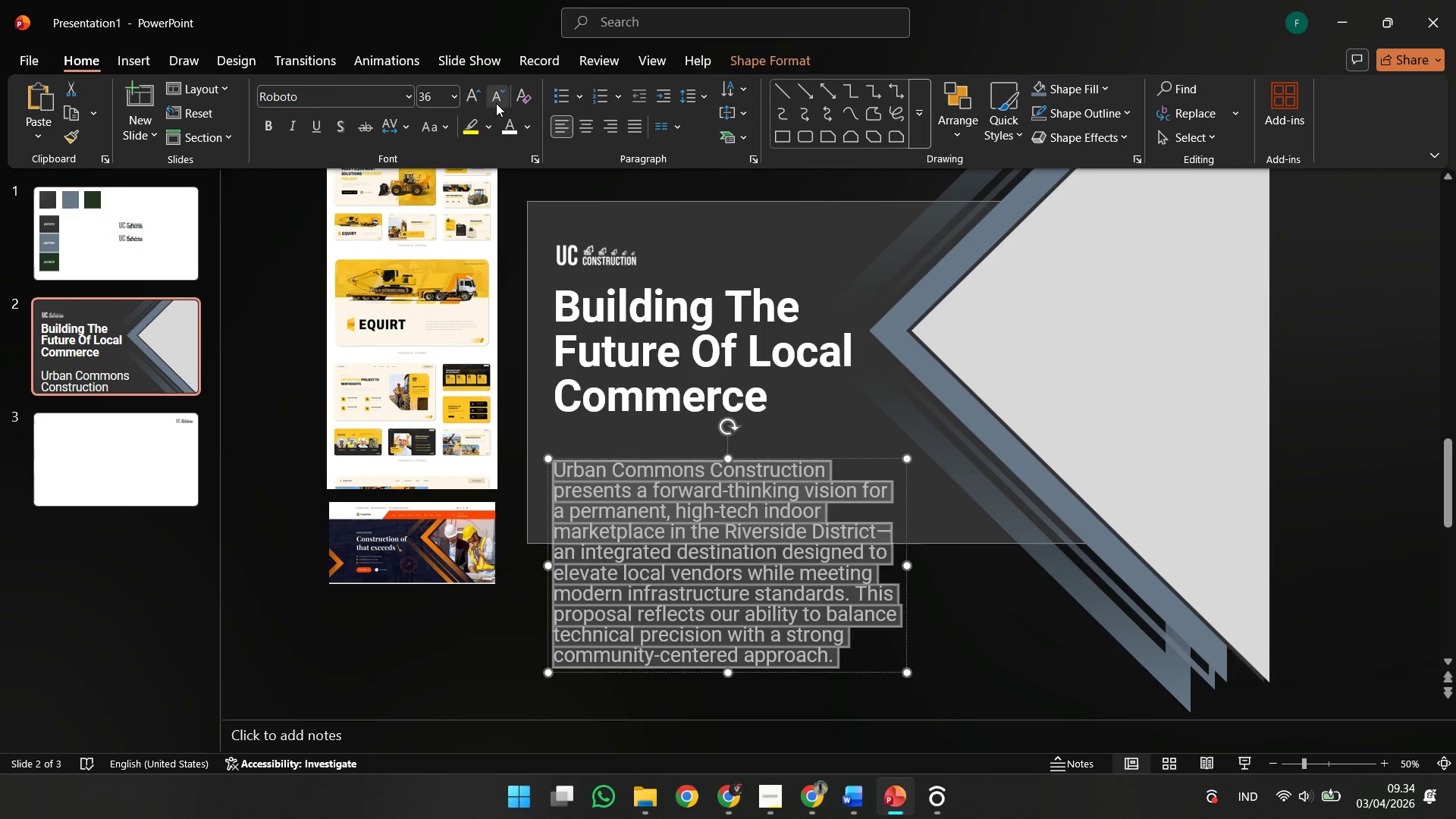 
triple_click([496, 103])
 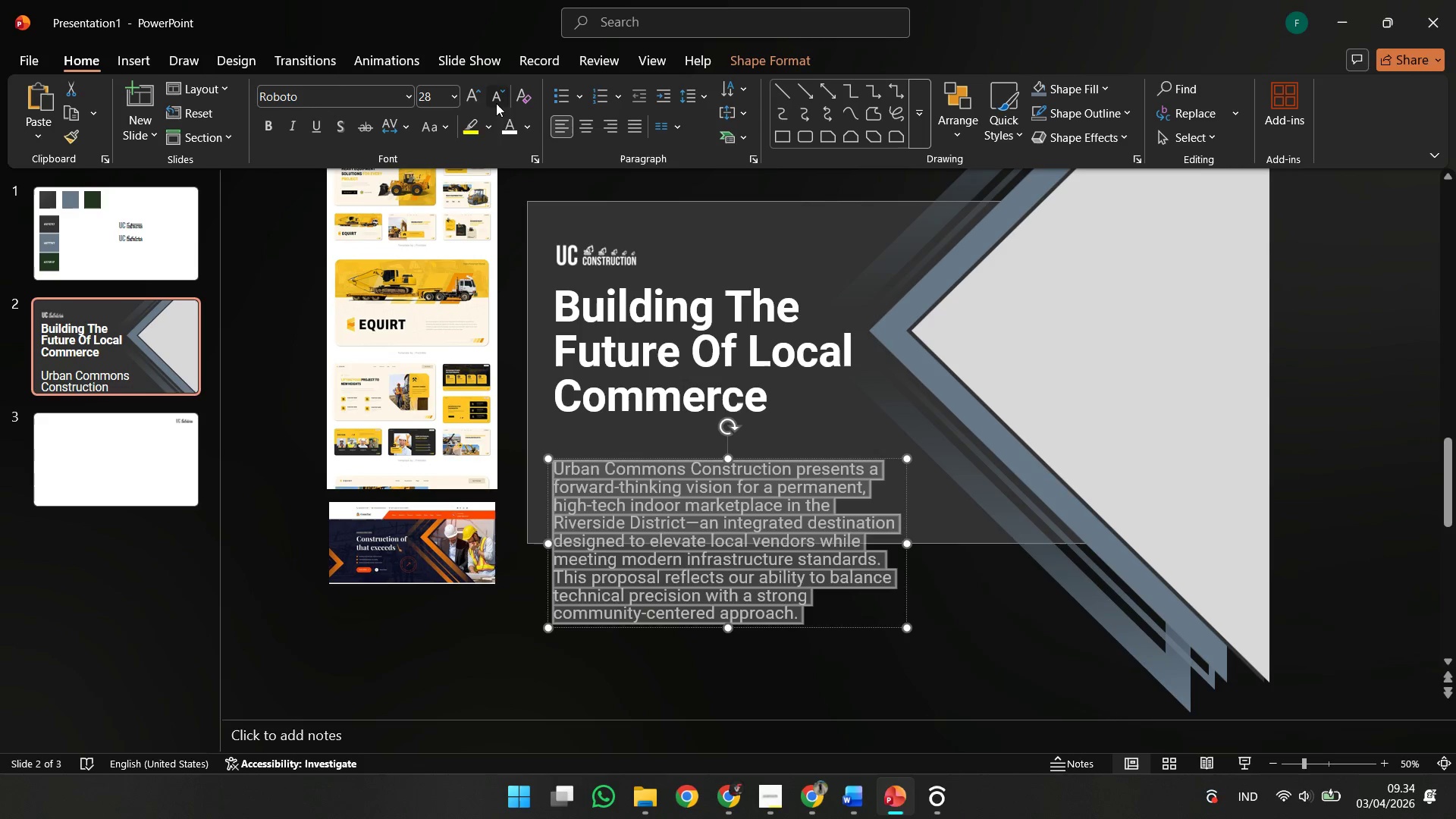 
triple_click([496, 103])
 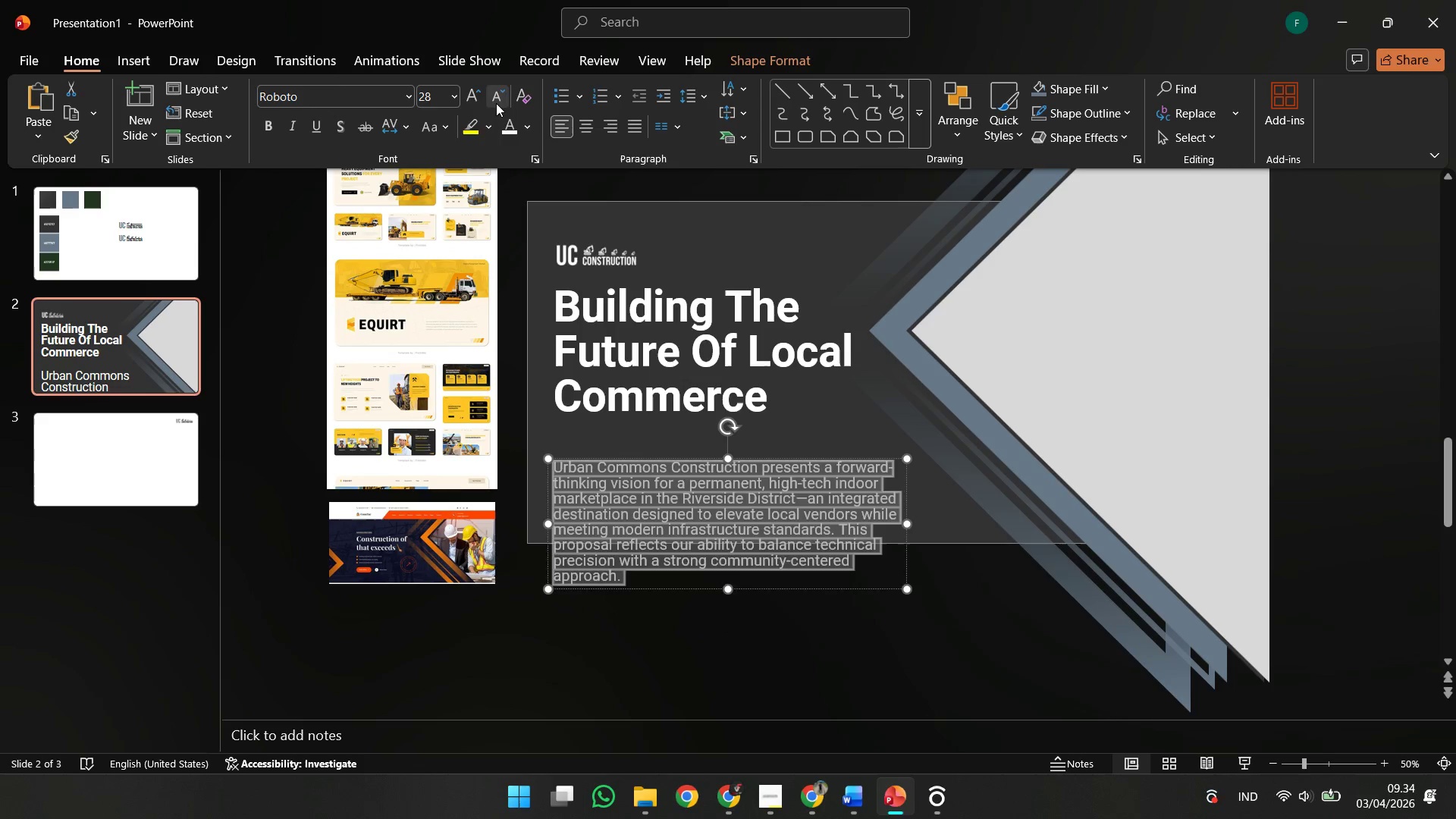 
triple_click([496, 103])
 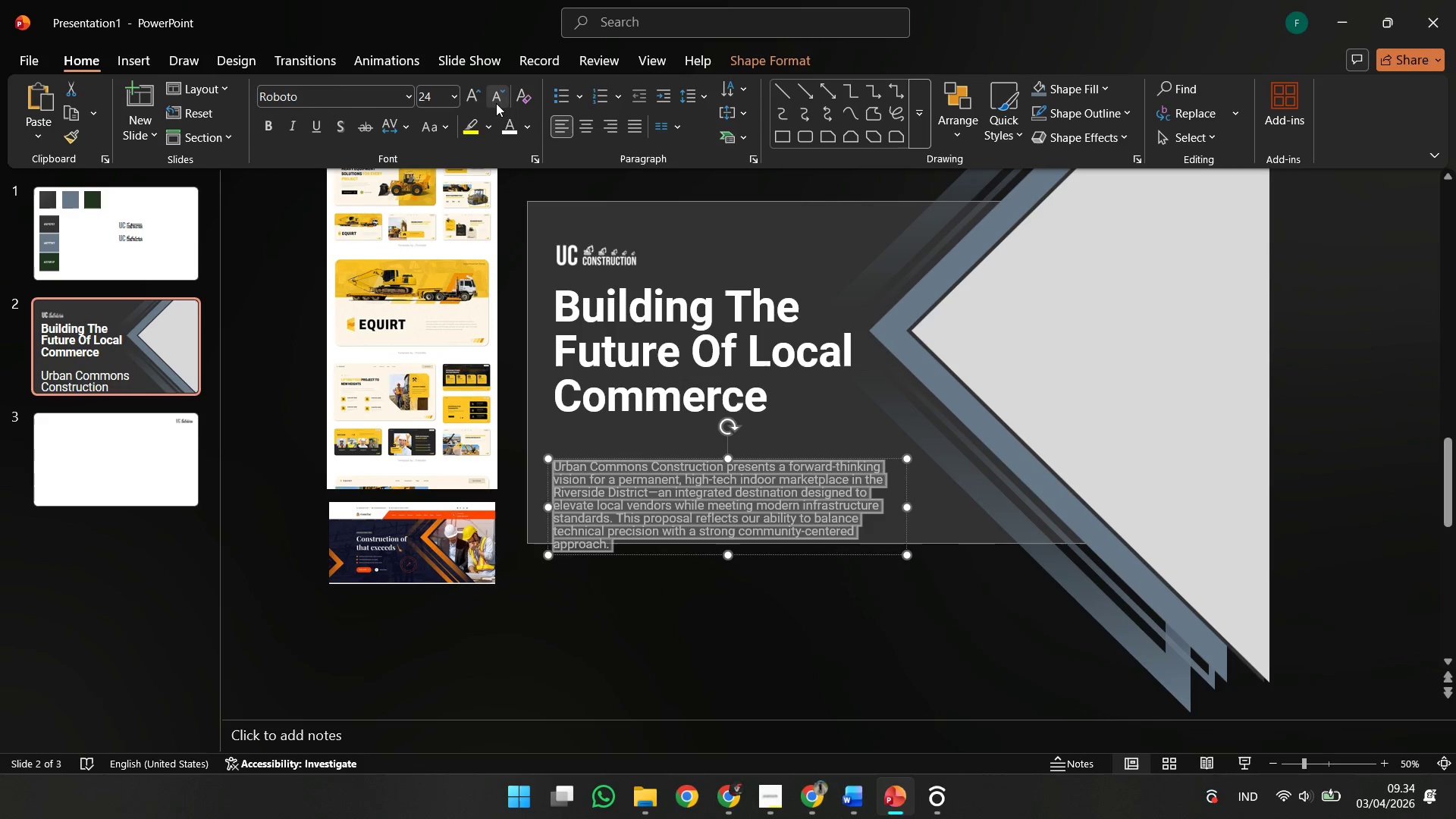 
triple_click([496, 103])
 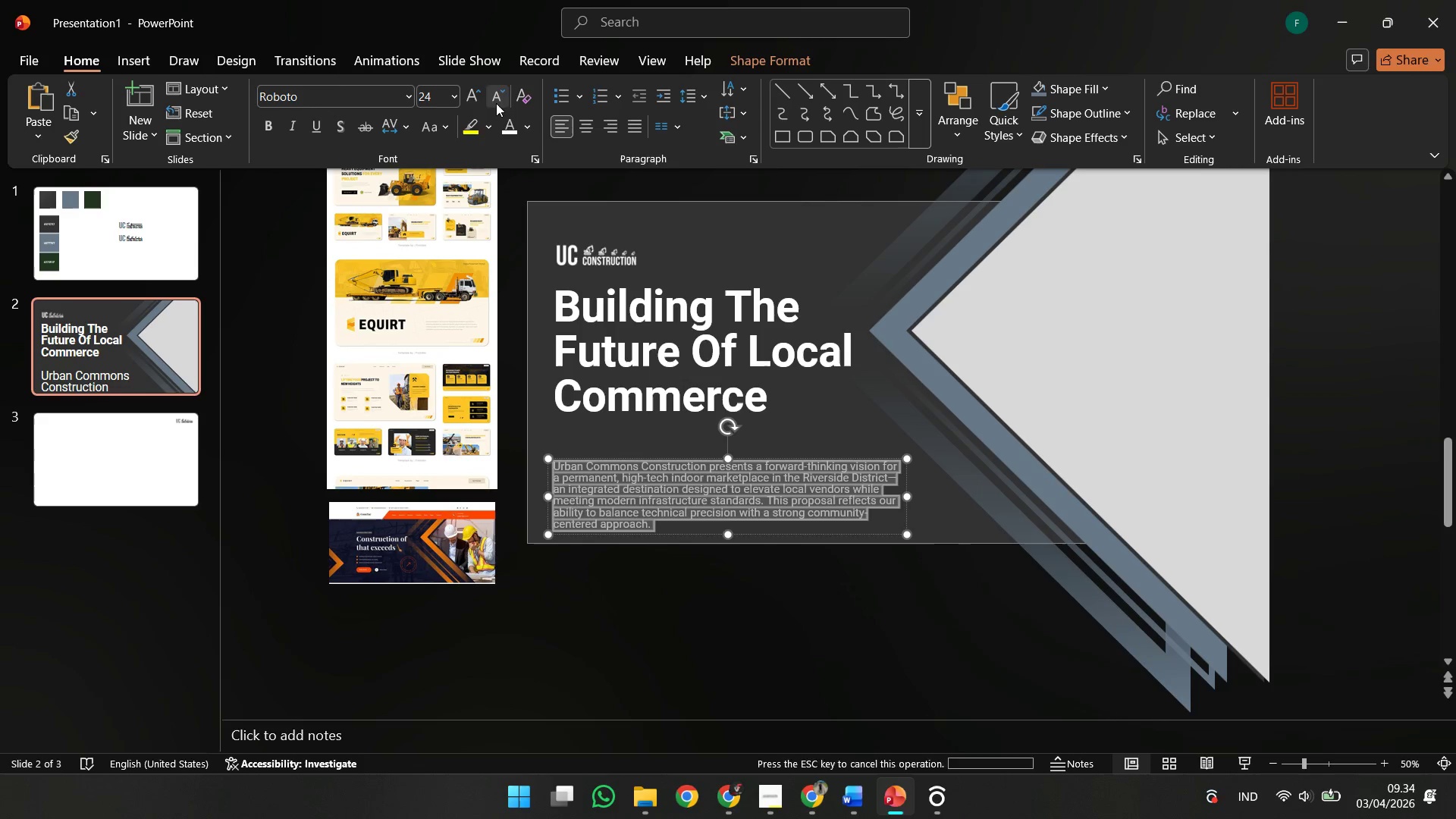 
triple_click([496, 103])
 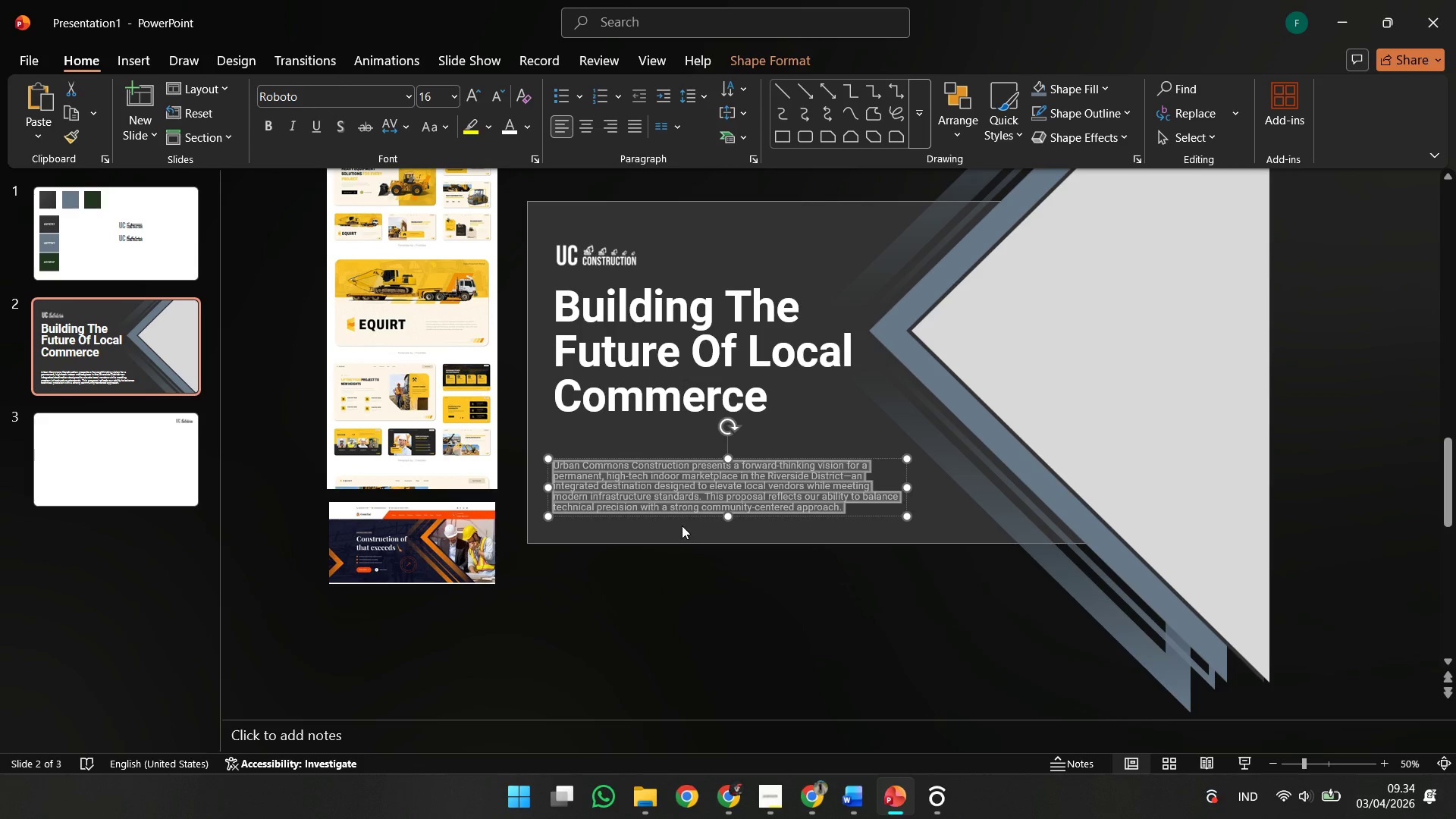 
hold_key(key=ShiftLeft, duration=1.89)
left_click_drag(start_coordinate=[676, 515], to_coordinate=[685, 489])
 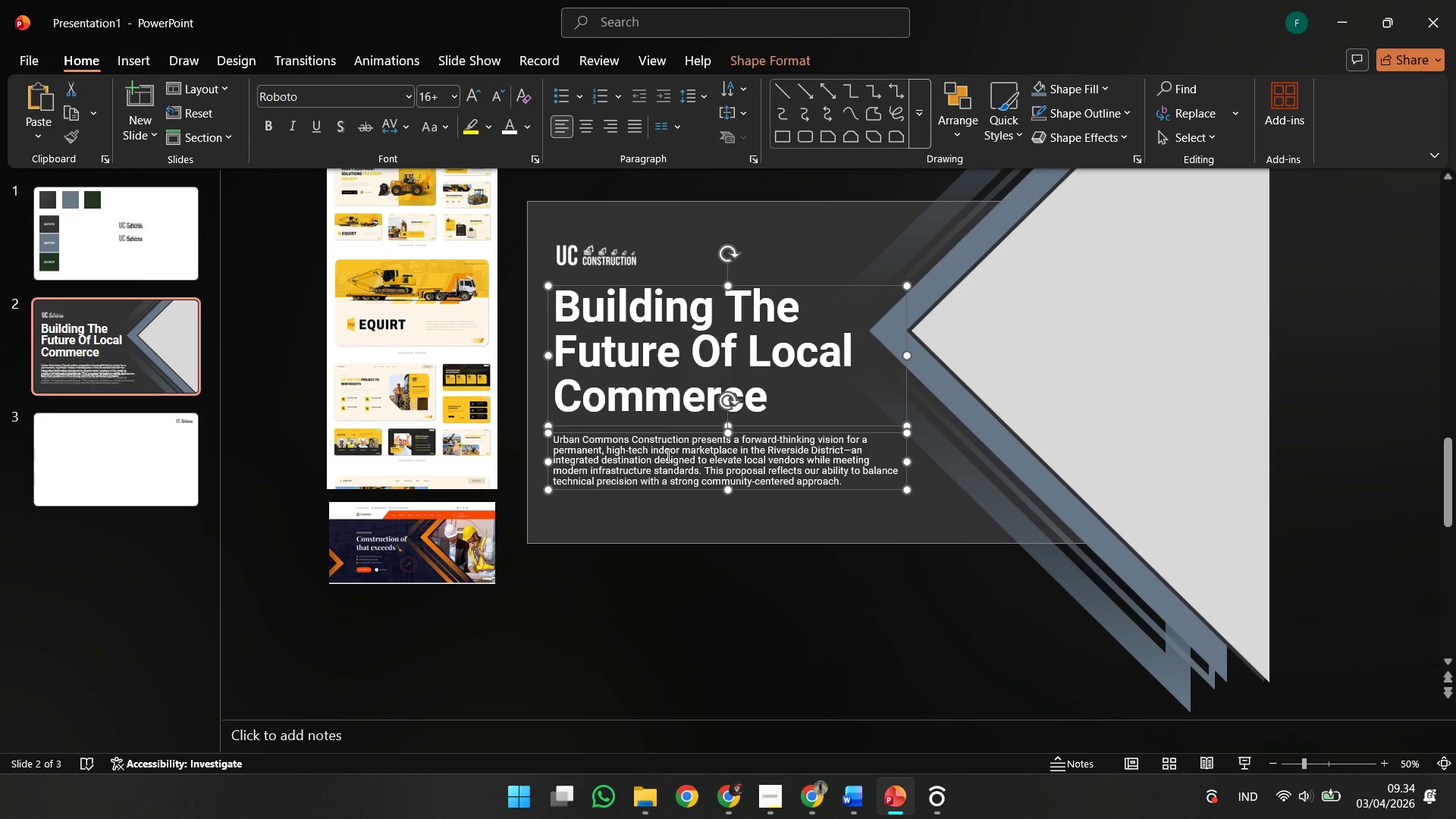 
left_click([655, 377])
 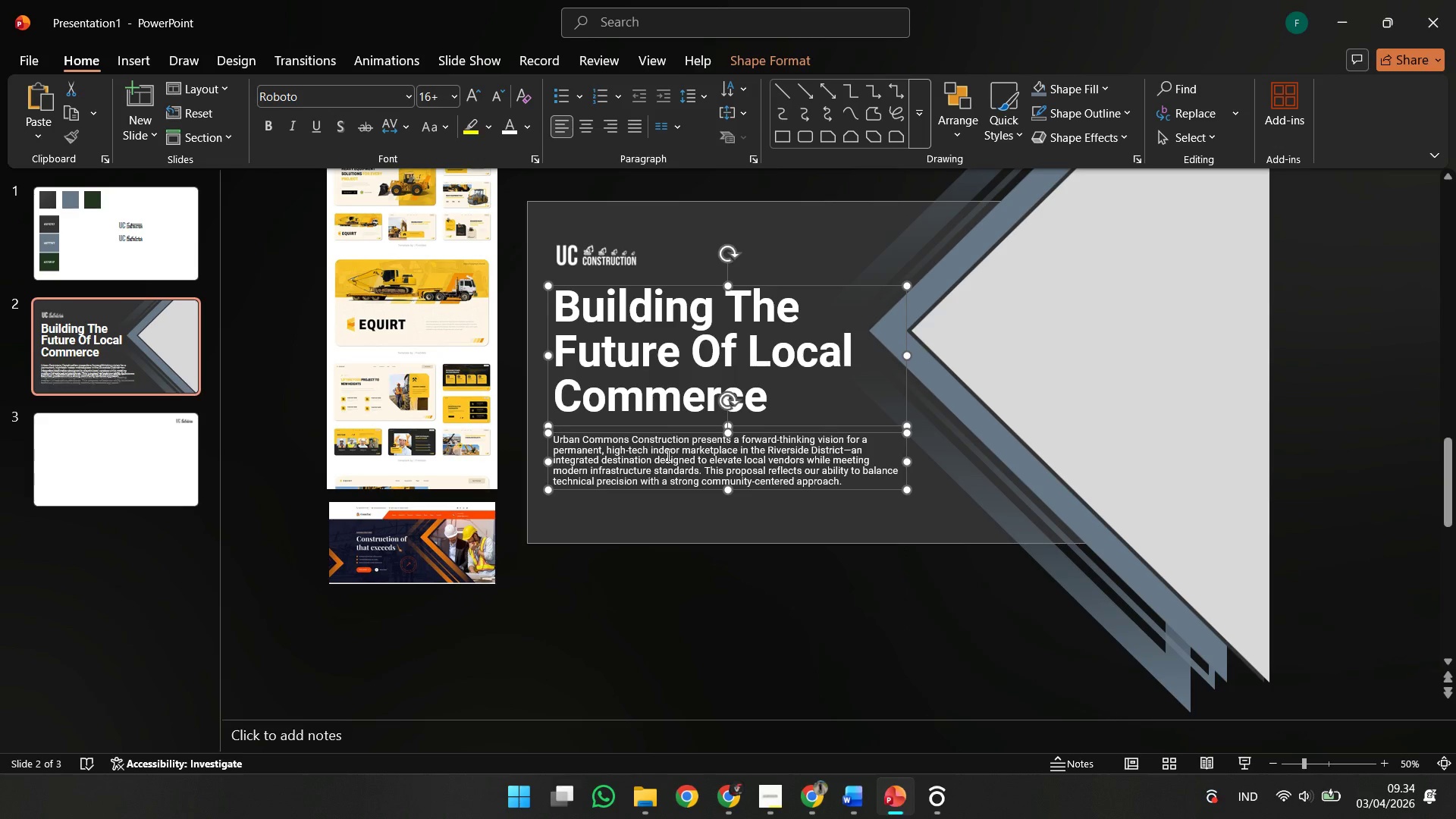 
hold_key(key=ShiftLeft, duration=2.8)
left_click_drag(start_coordinate=[652, 481], to_coordinate=[652, 470])
 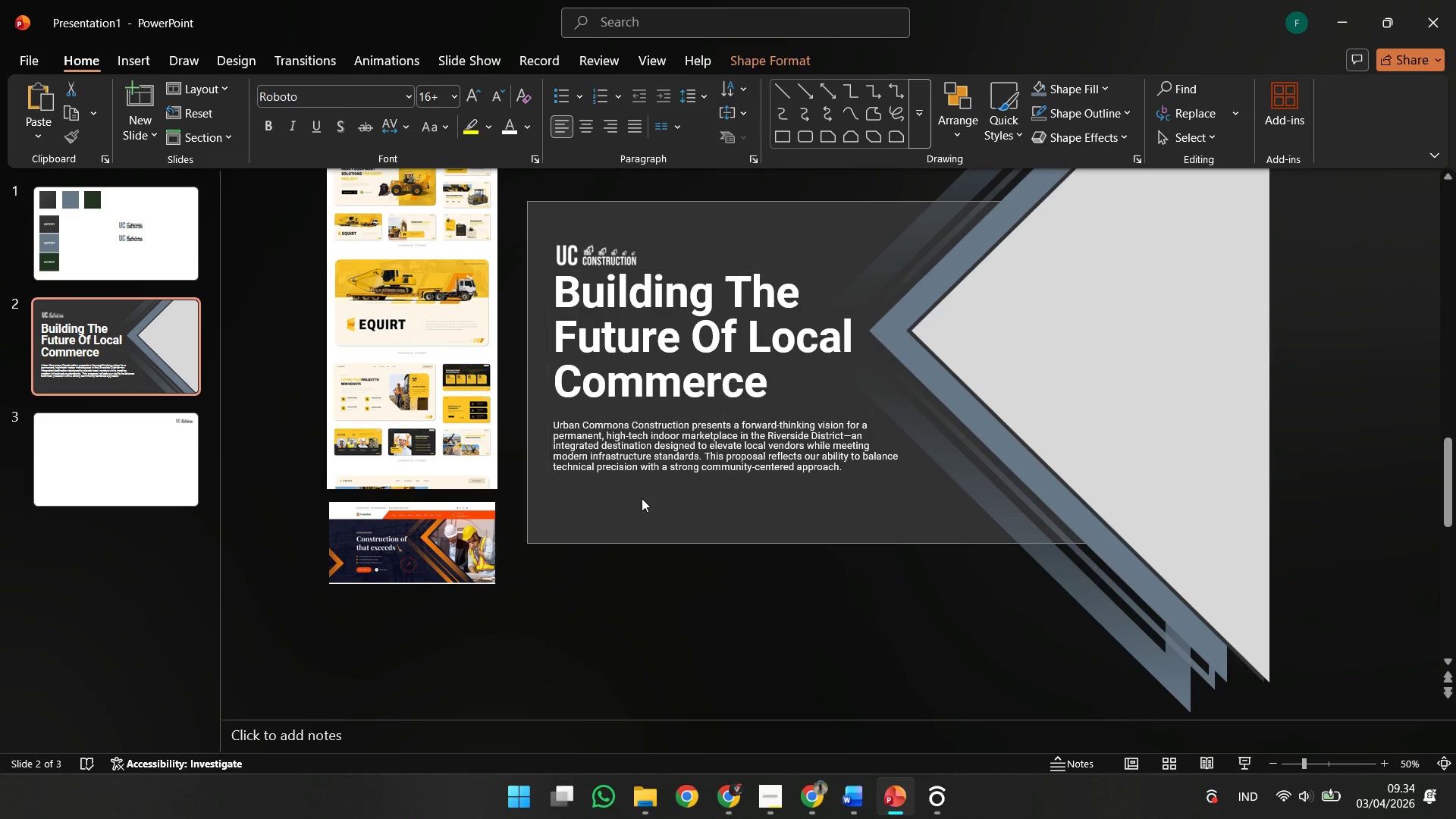 
left_click([642, 498])
 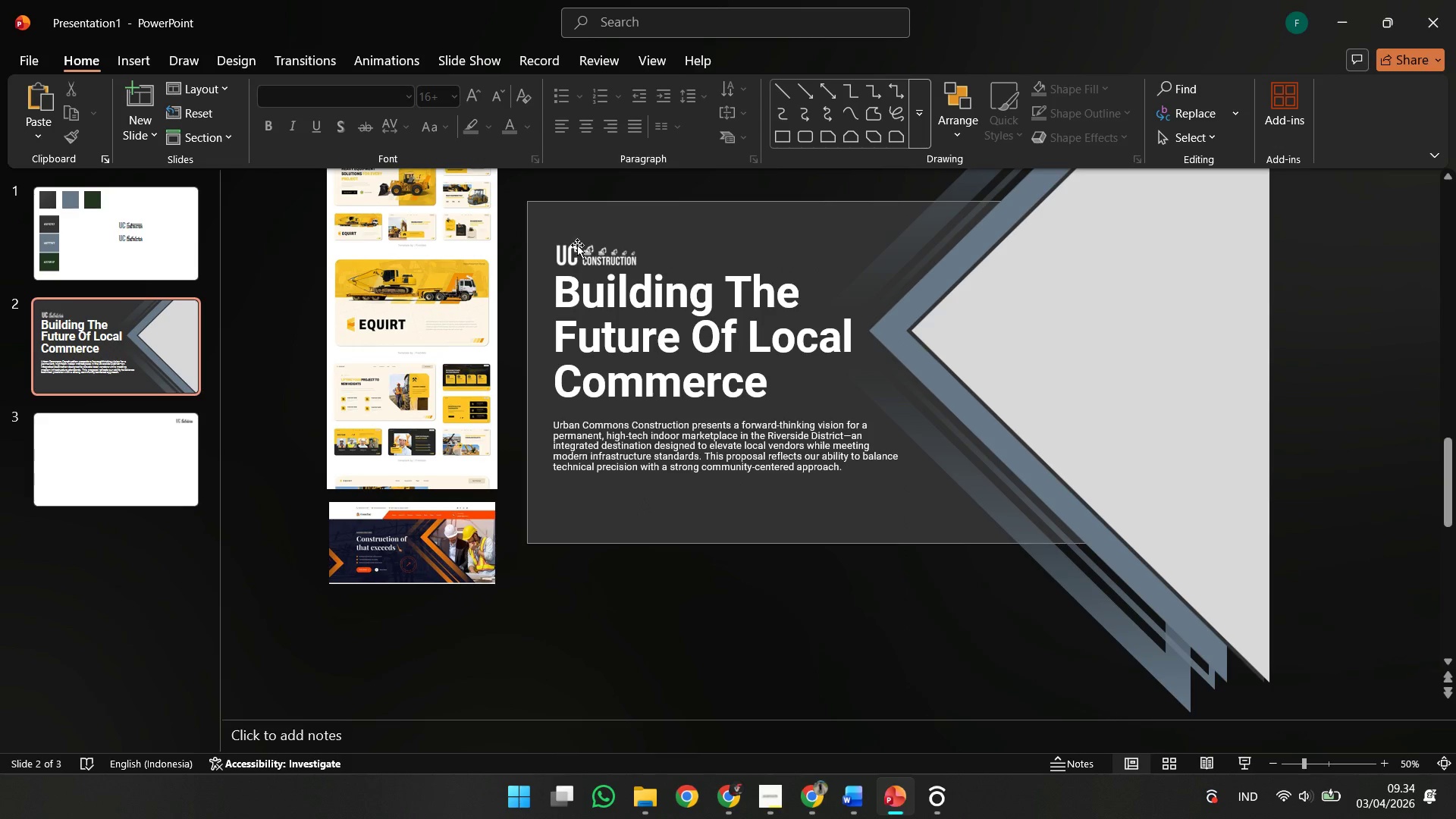 
double_click([579, 250])
 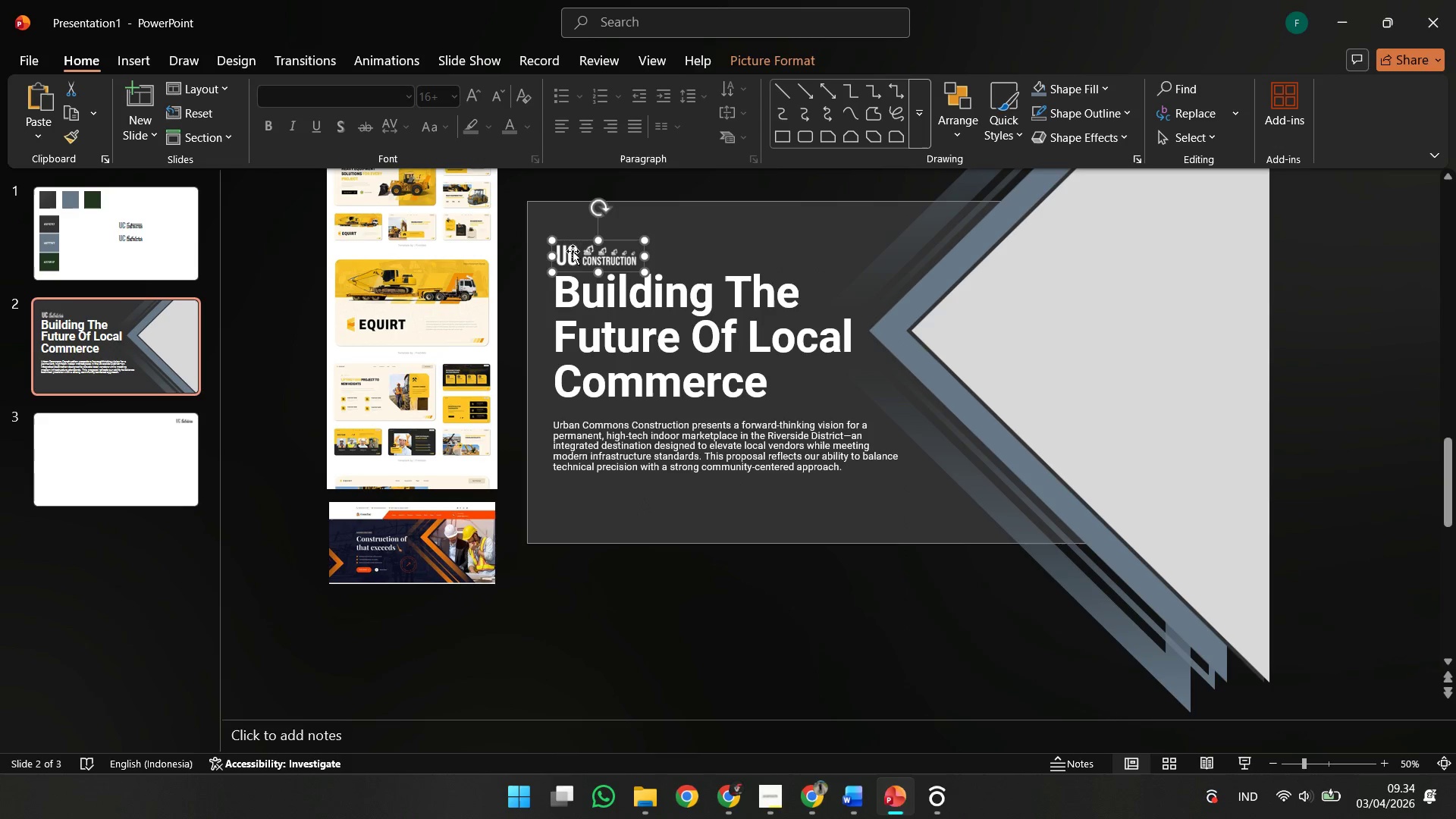 
hold_key(key=ShiftLeft, duration=2.36)
left_click_drag(start_coordinate=[573, 251], to_coordinate=[583, 237])
 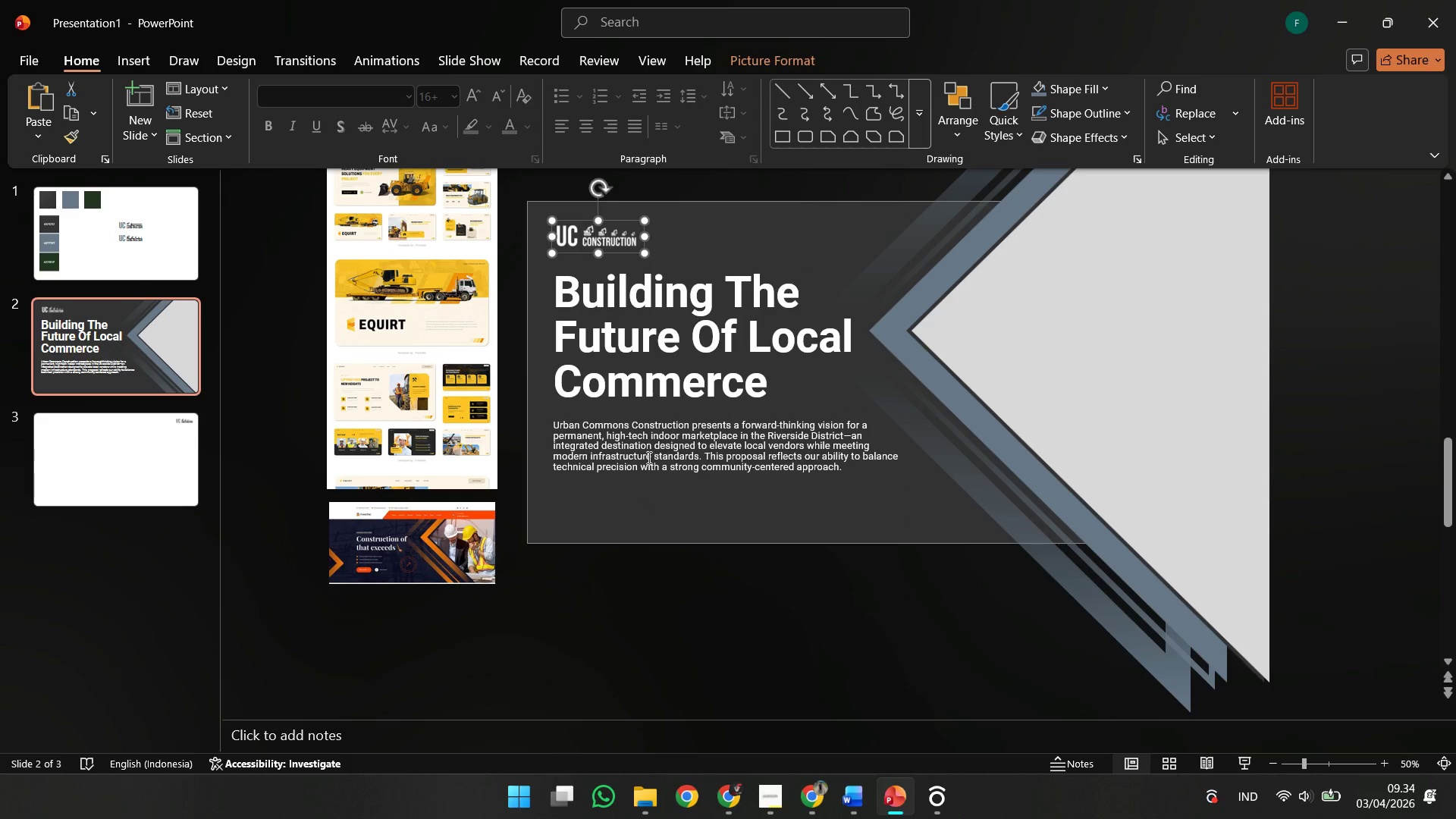 
left_click([648, 458])
 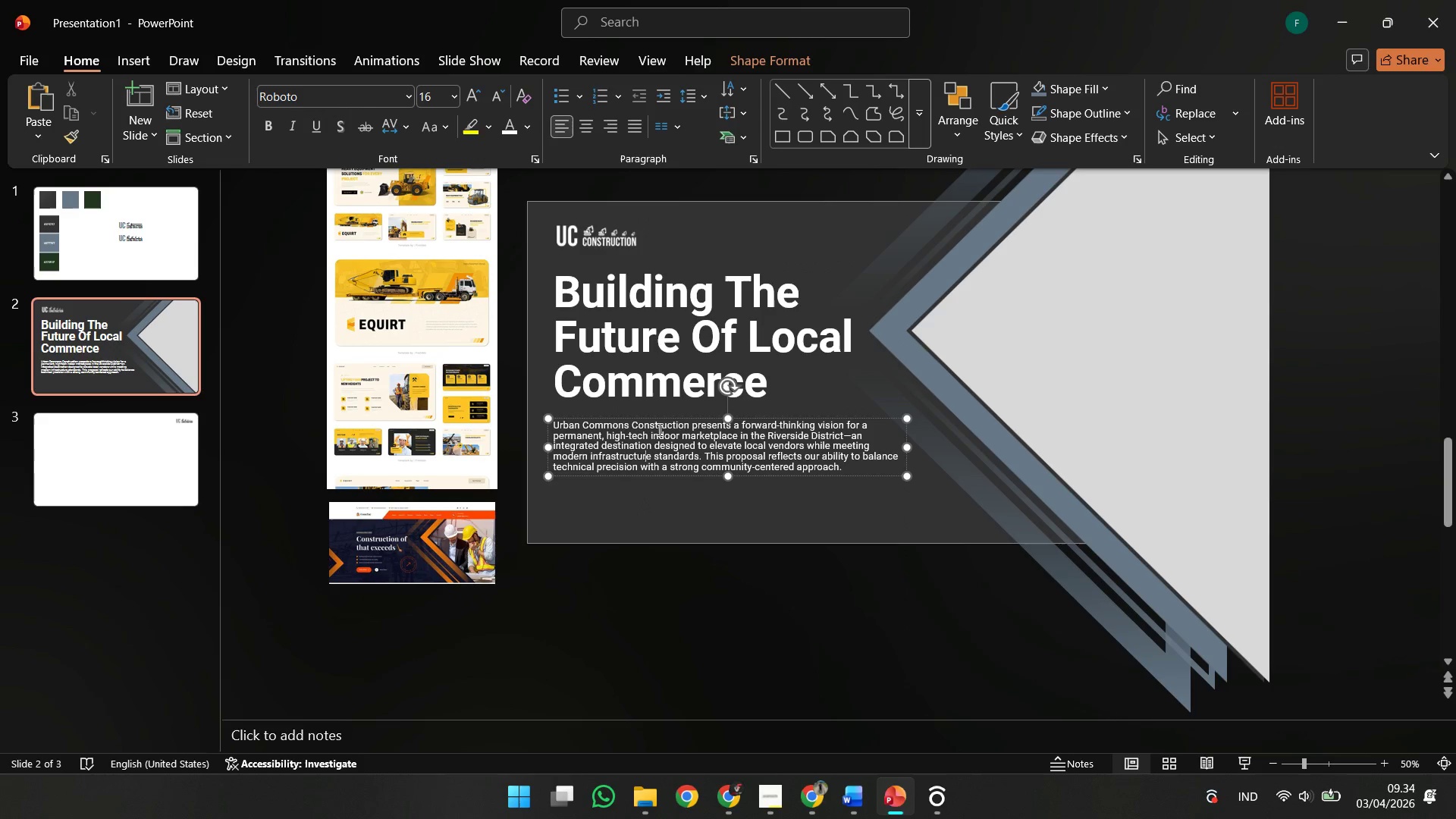 
key(Control+A)
 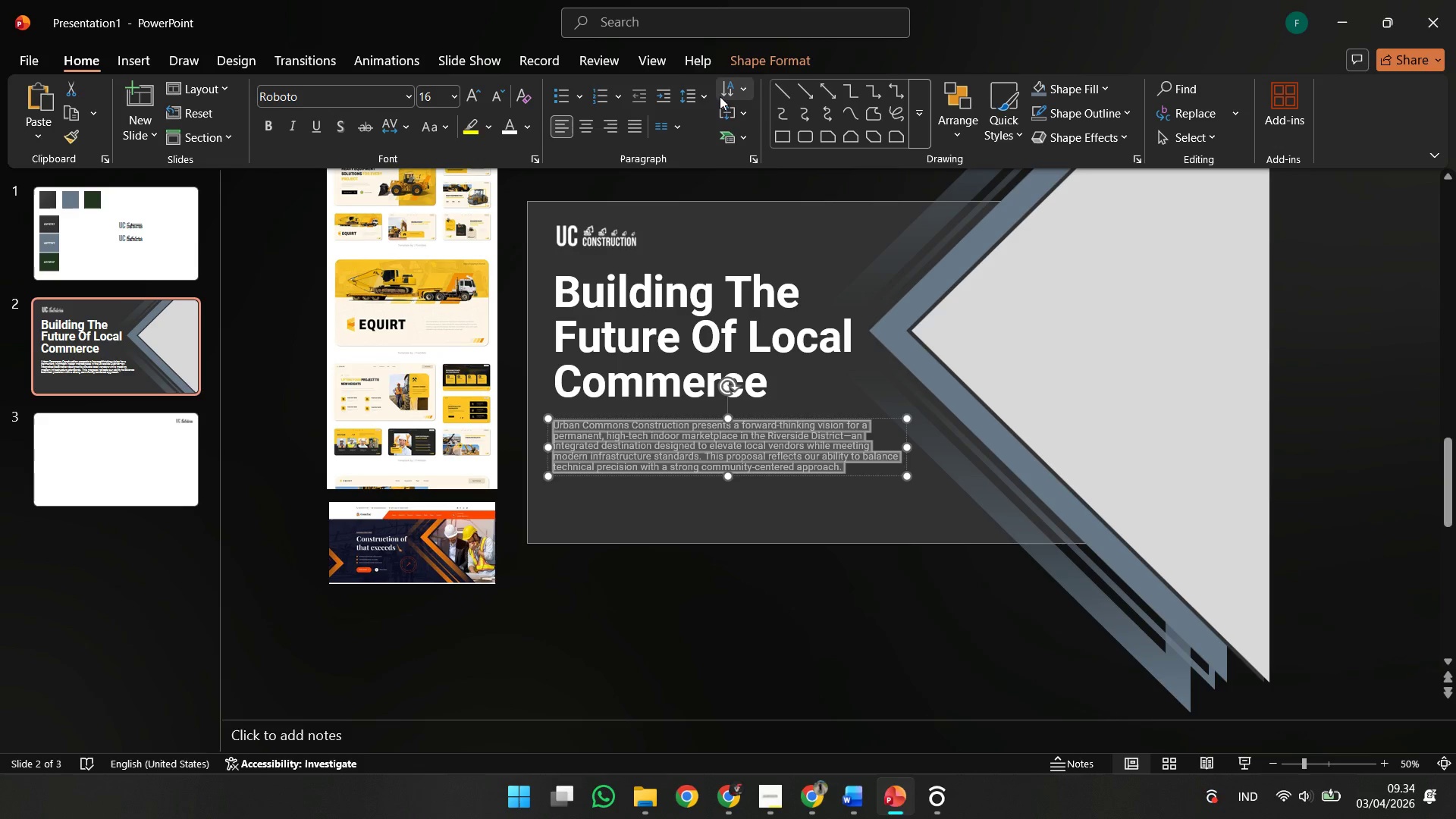 
left_click([693, 97])
 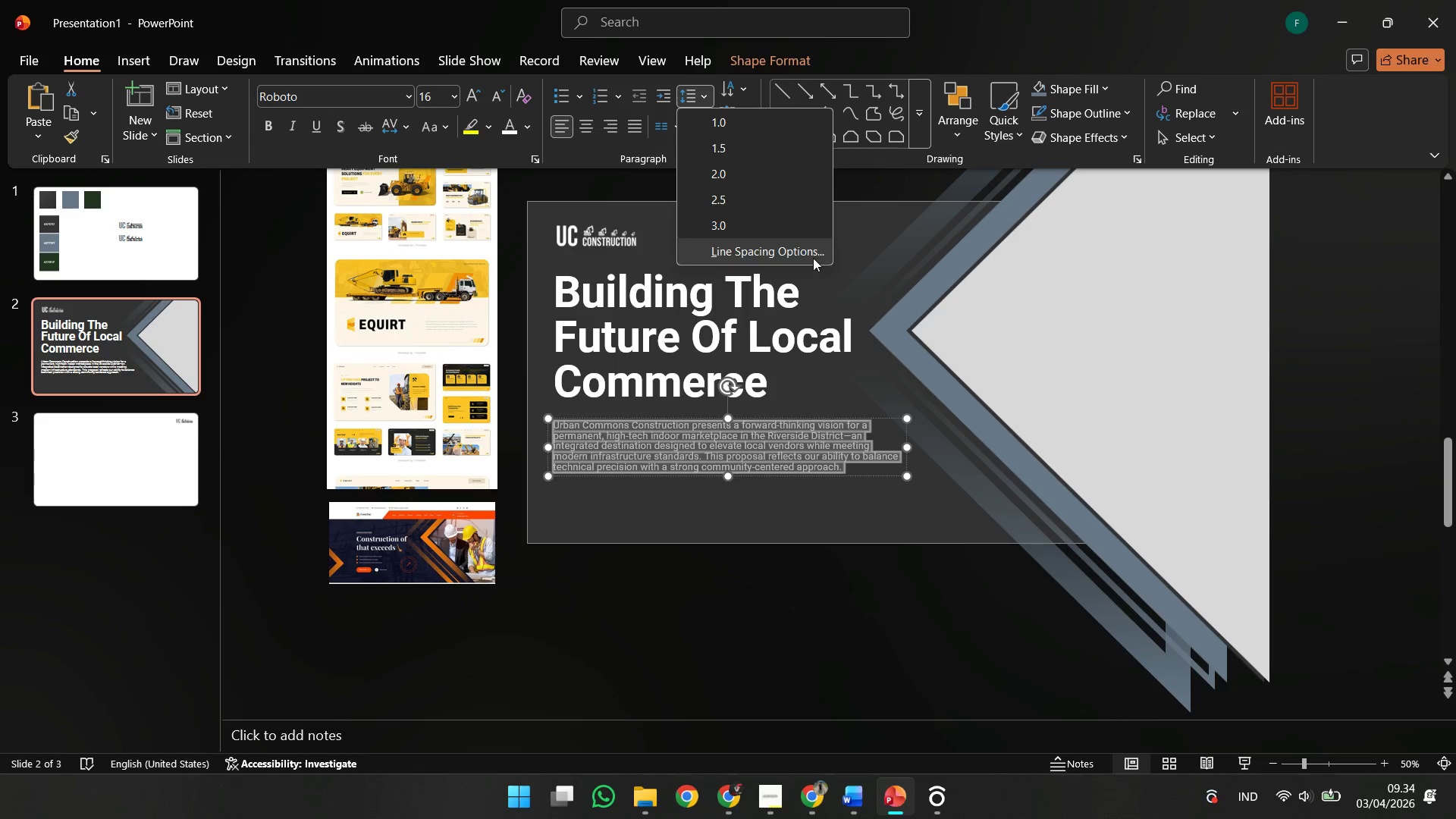 
left_click([800, 250])
 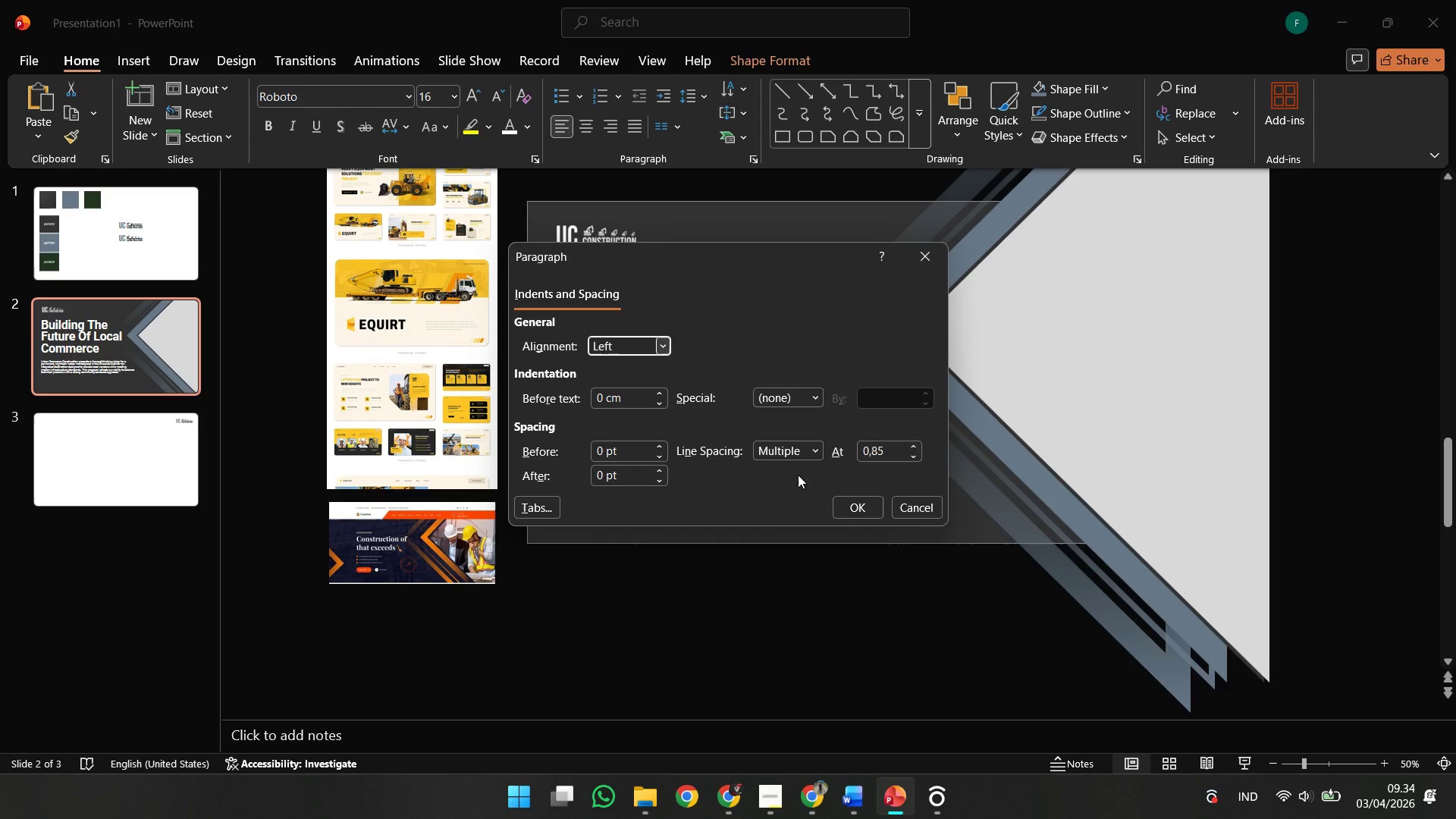 
left_click([874, 444])
 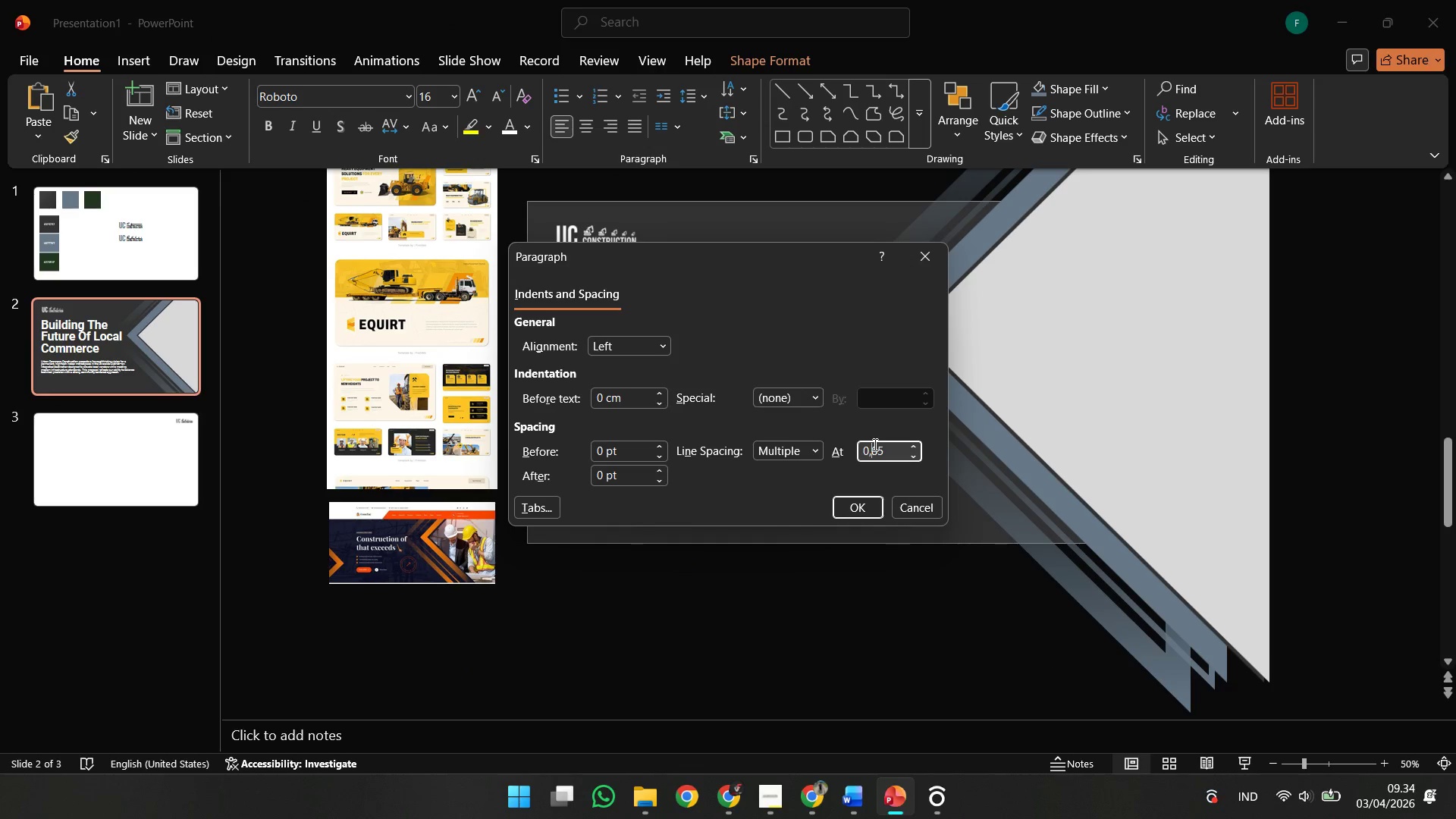 
key(Control+A)
 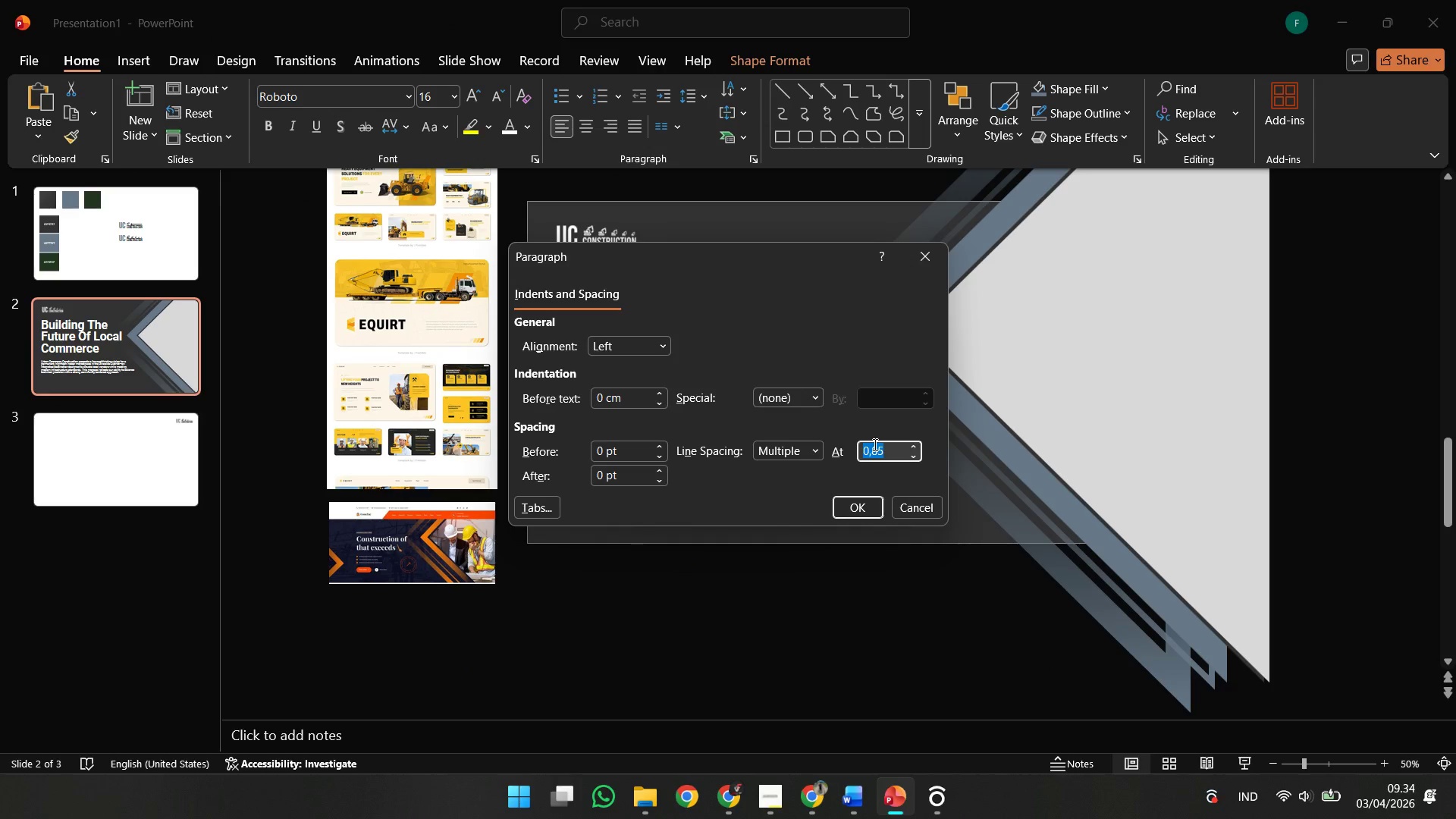 
key(1)
 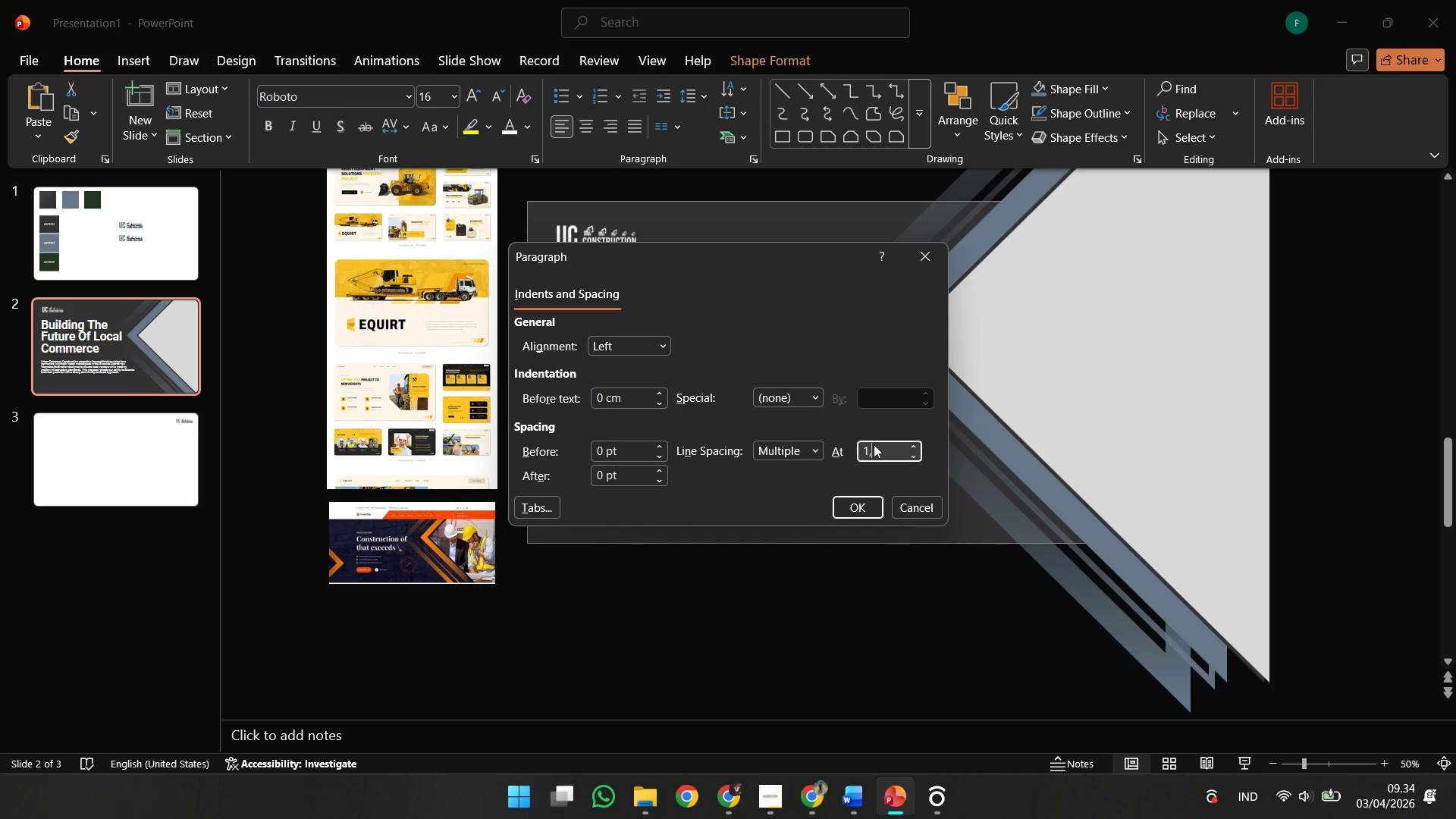 
key(Comma)
 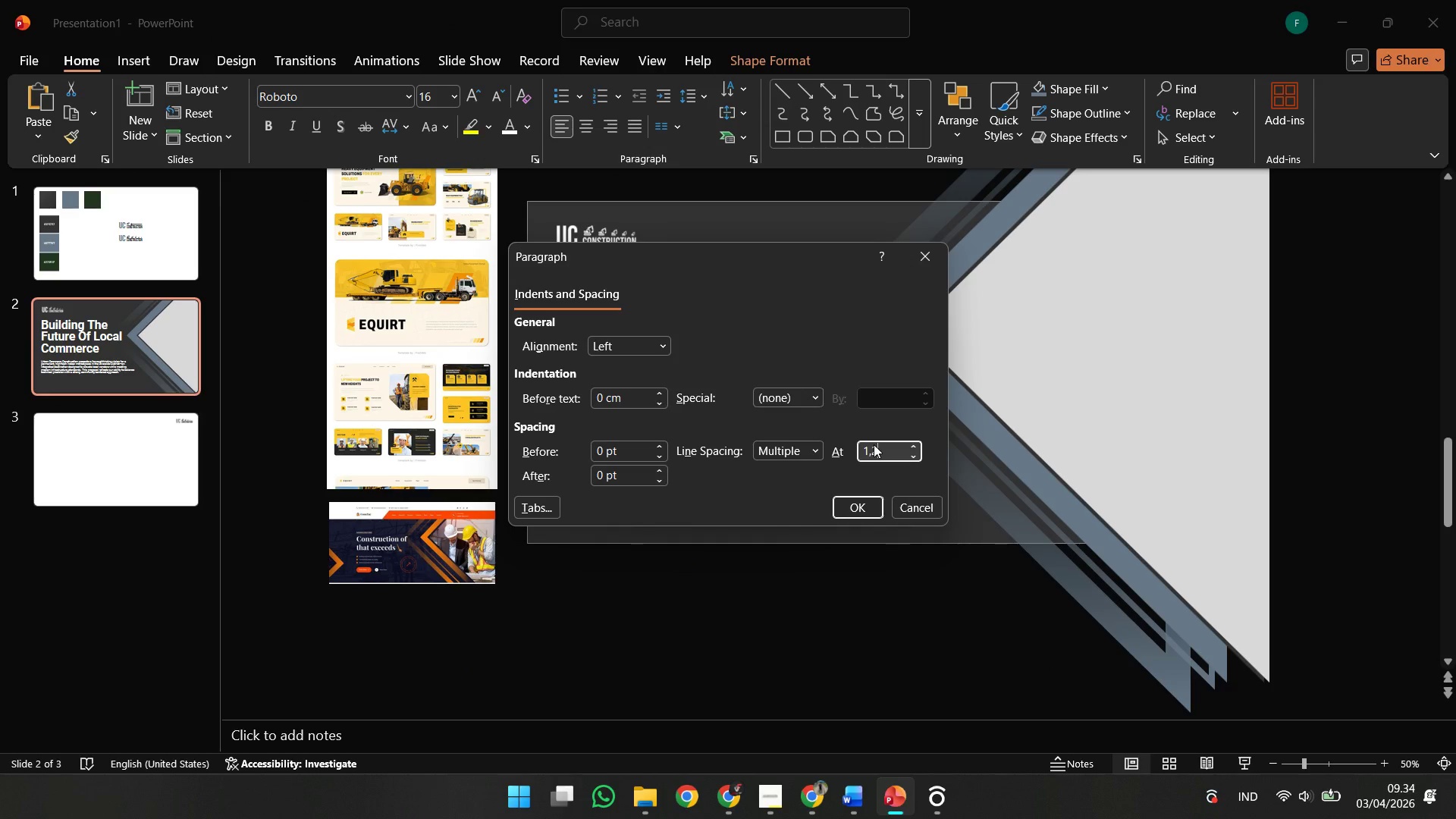 
key(2)
 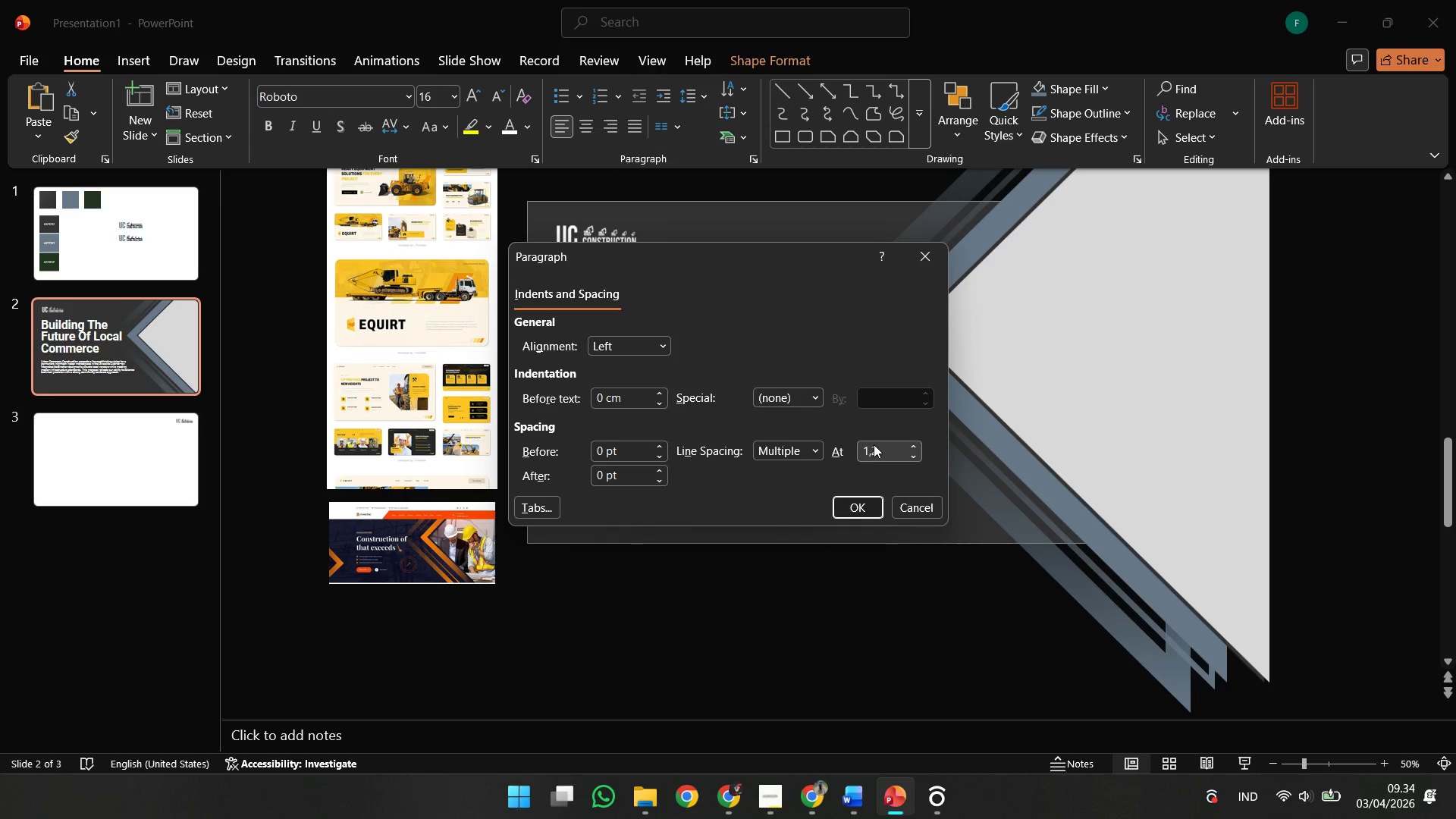 
key(Enter)
 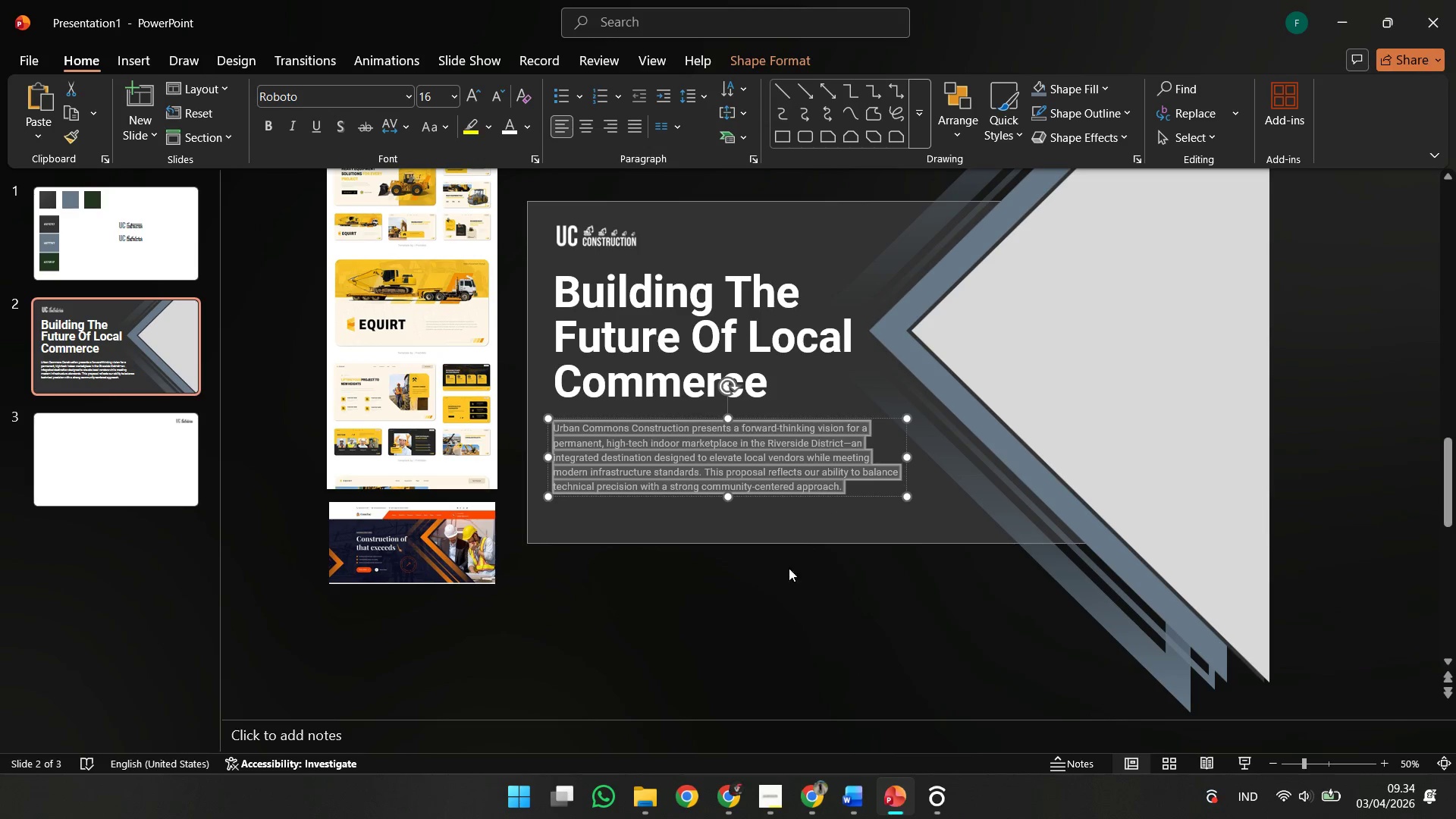 
left_click([784, 588])
 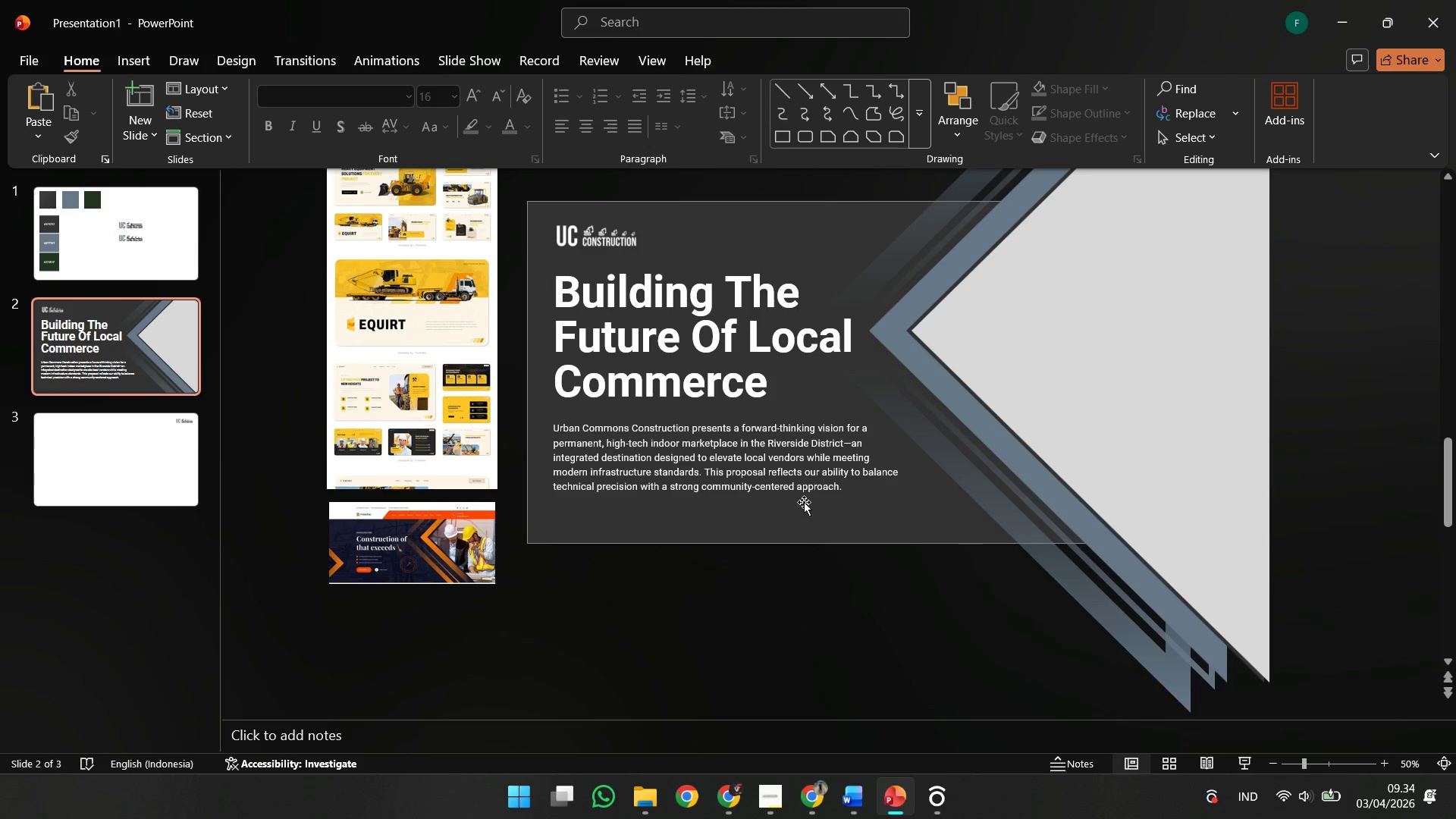 
double_click([802, 500])
 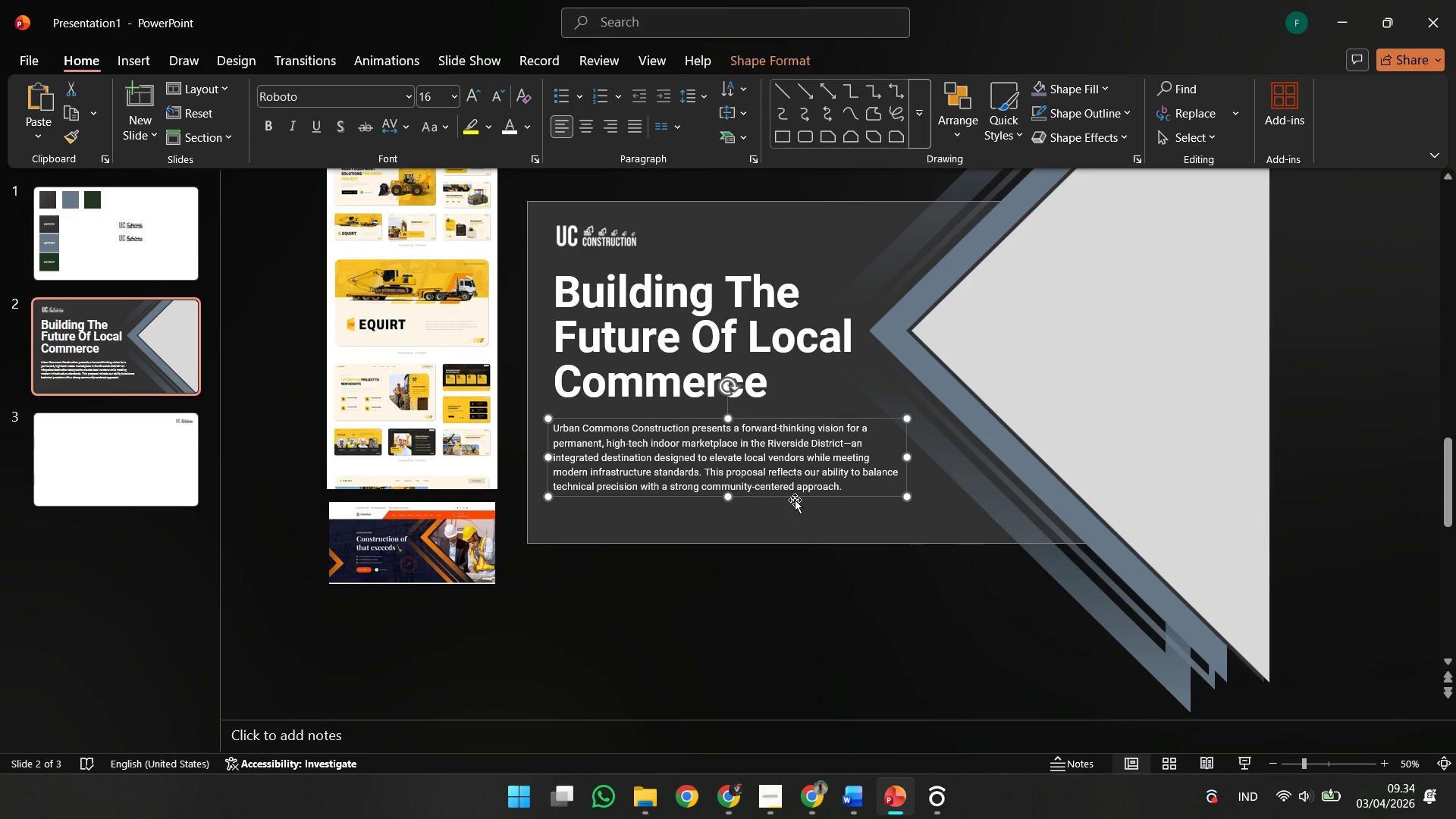 
hold_key(key=ShiftLeft, duration=0.91)
left_click_drag(start_coordinate=[795, 500], to_coordinate=[794, 493])
 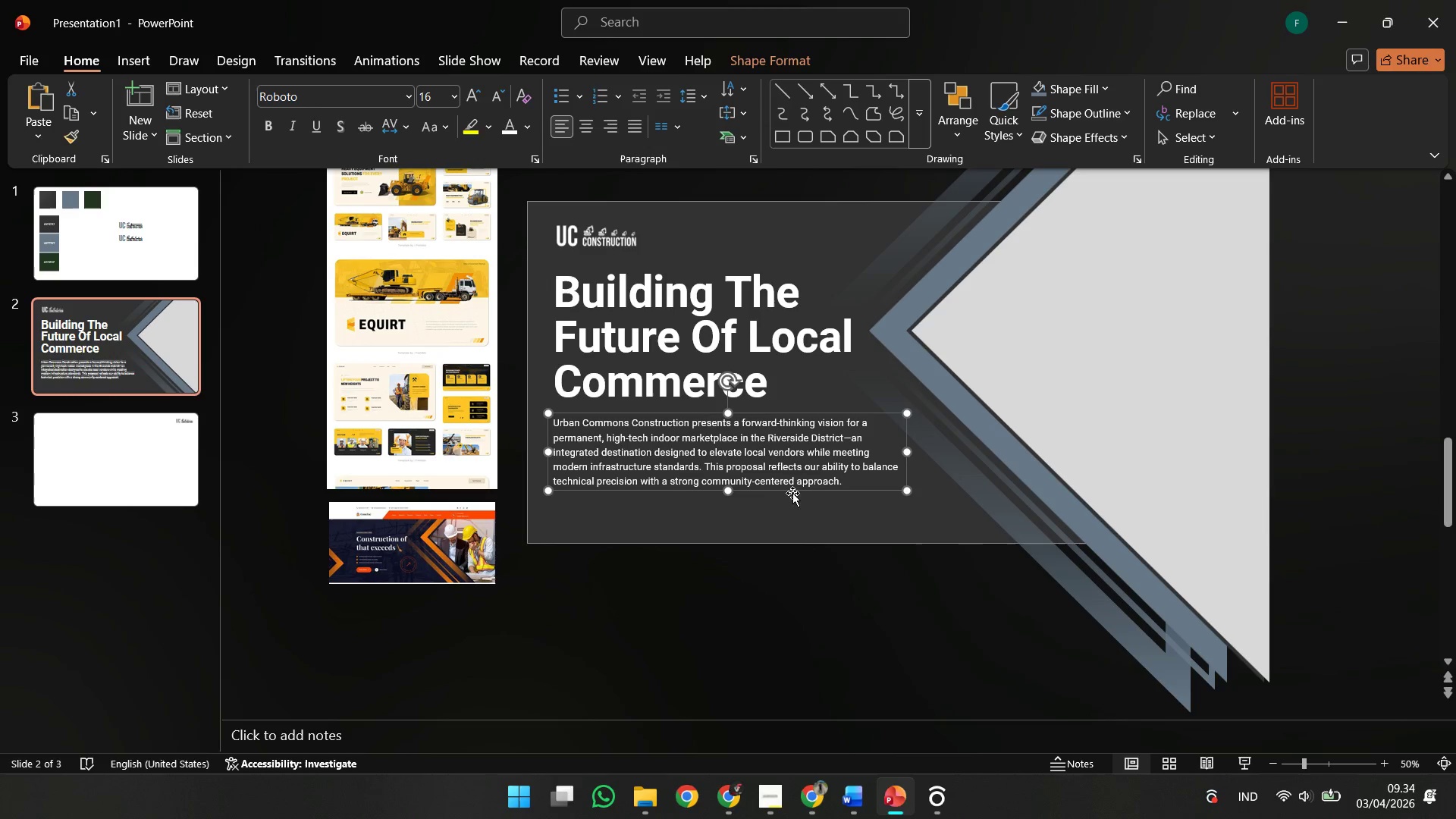 
hold_key(key=ShiftLeft, duration=0.94)
left_click_drag(start_coordinate=[792, 493], to_coordinate=[796, 493])
 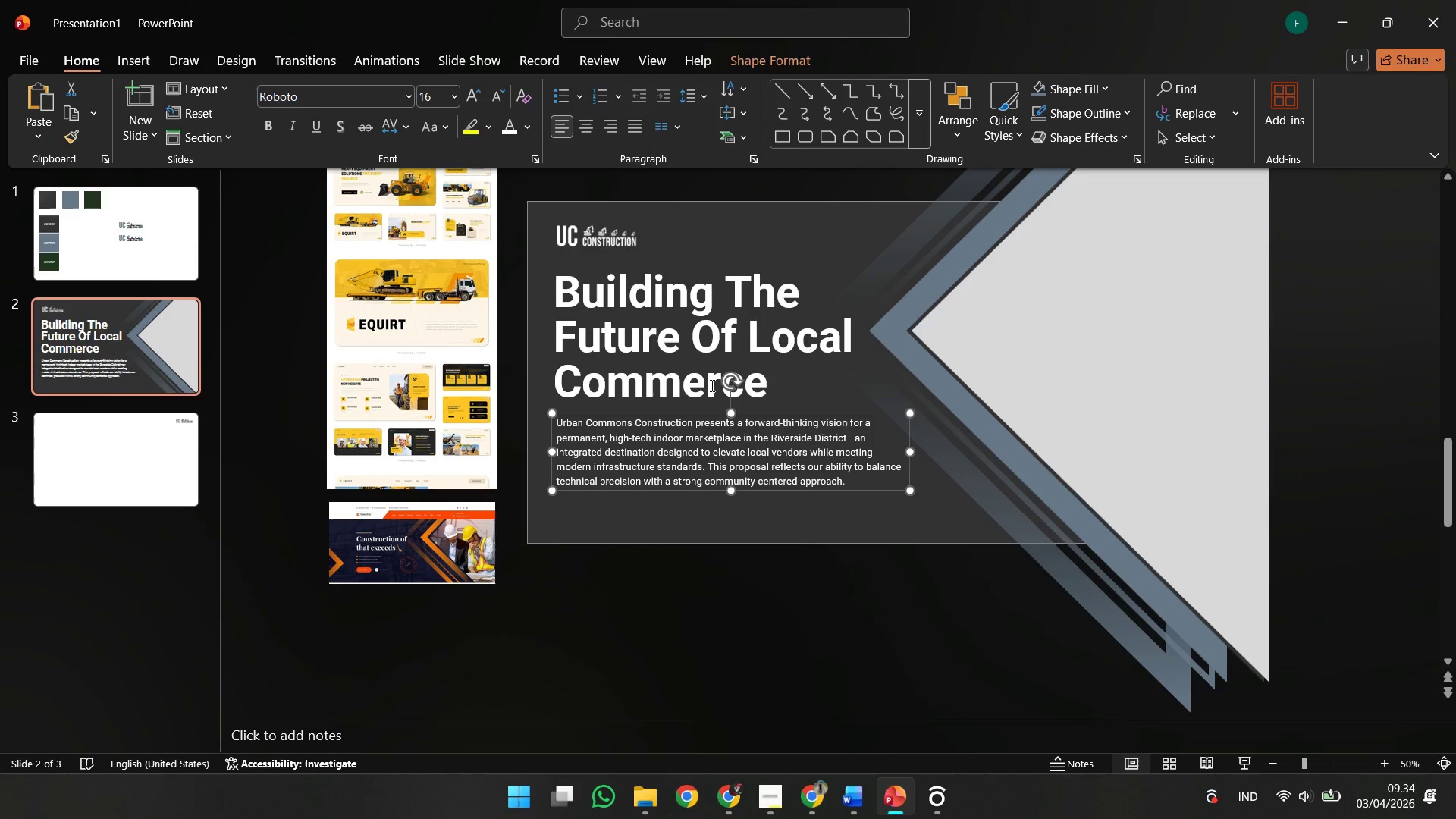 
hold_key(key=ShiftLeft, duration=1.45)
left_click([692, 385])
 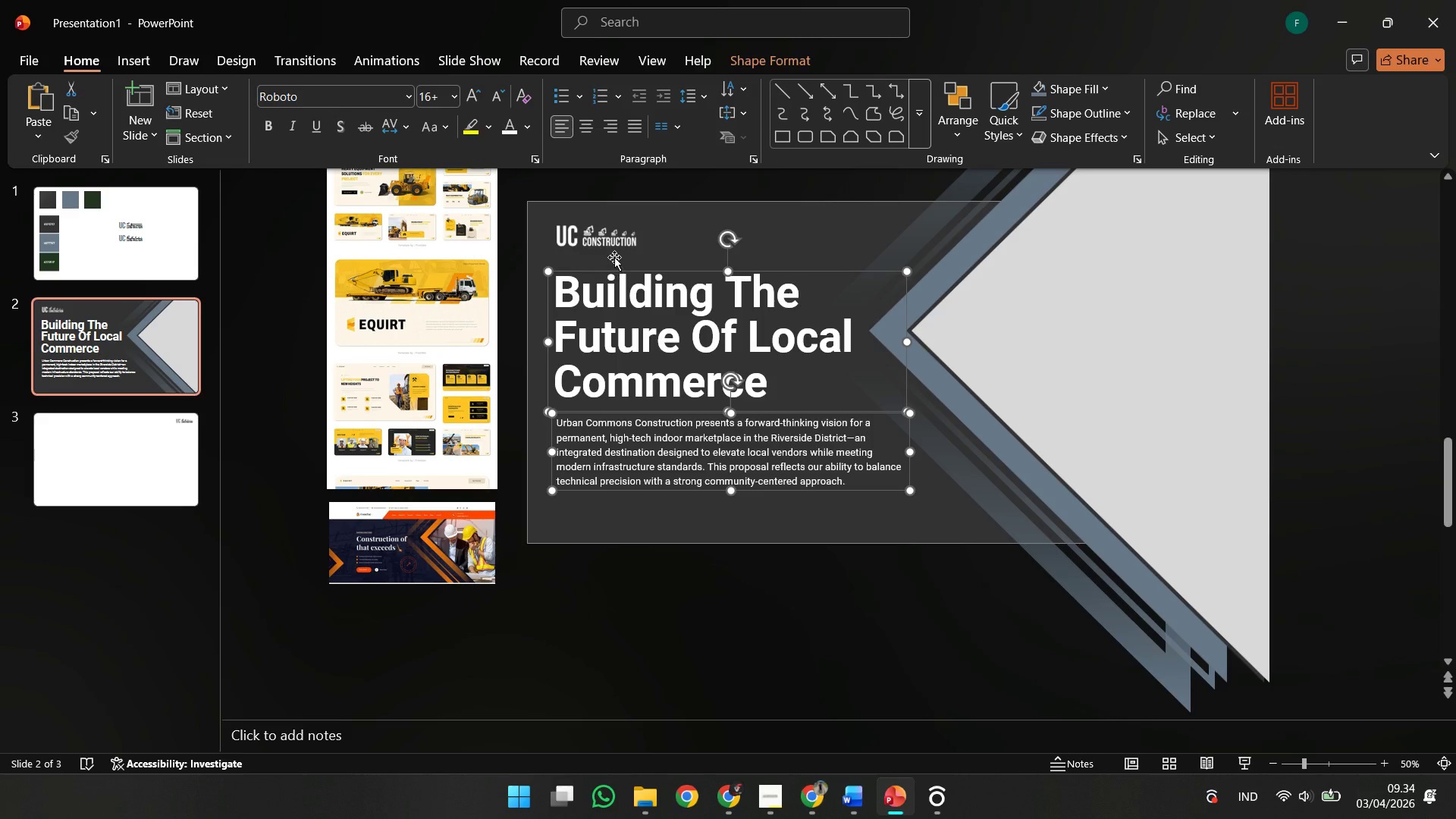 
left_click([613, 248])
 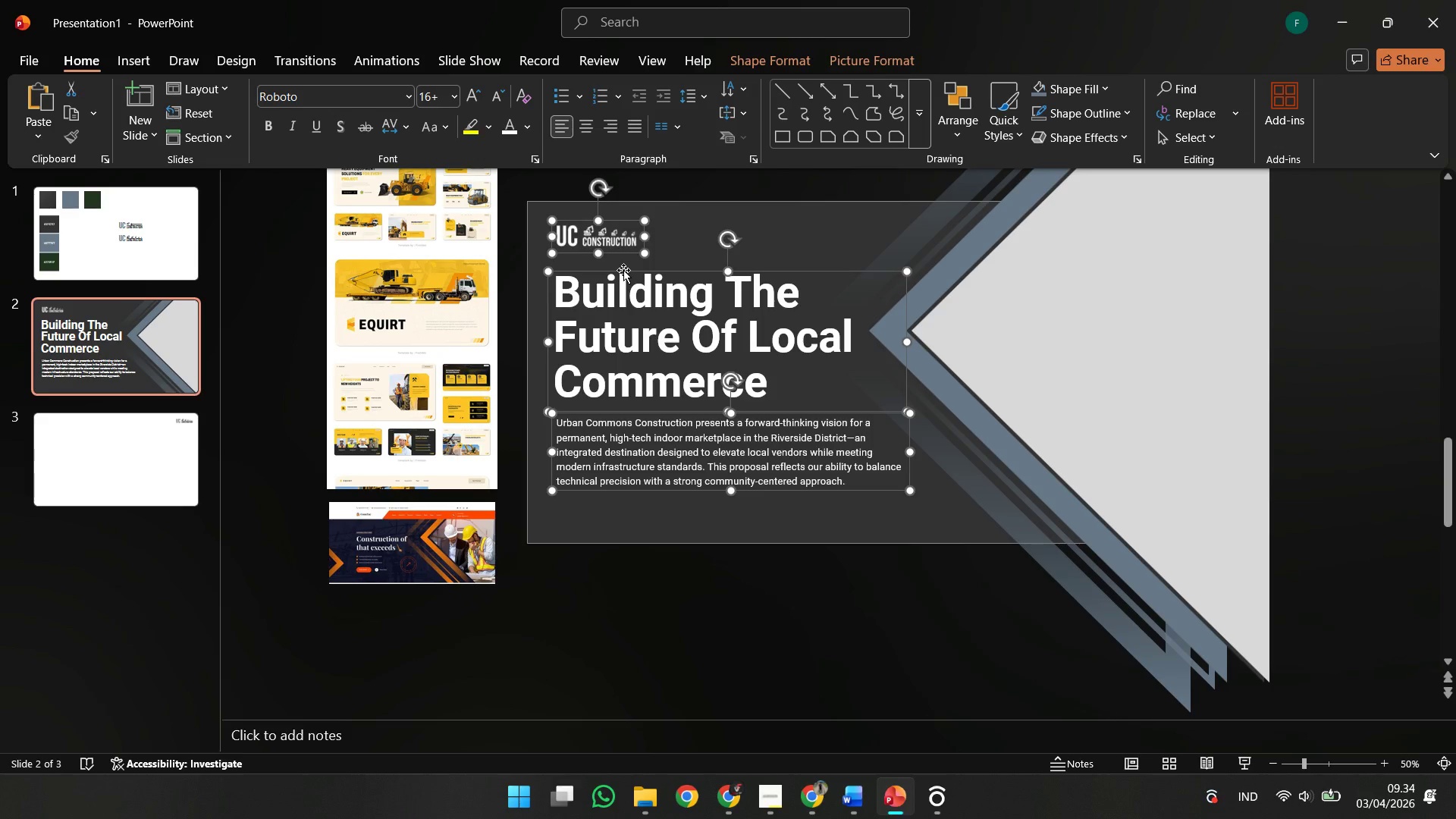 
hold_key(key=ShiftLeft, duration=0.92)
left_click_drag(start_coordinate=[623, 270], to_coordinate=[620, 271])
 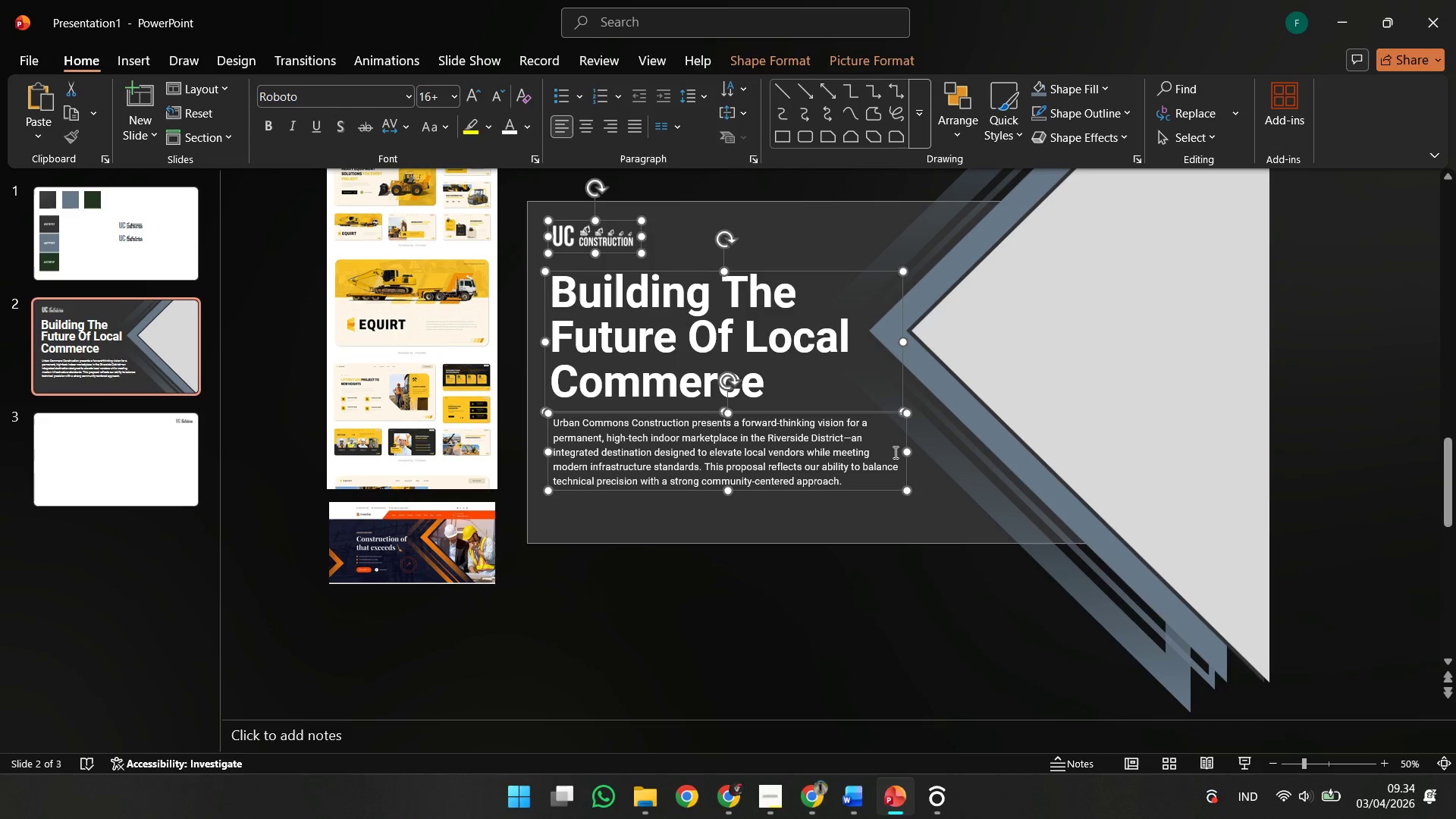 
key(Control+ControlLeft)
 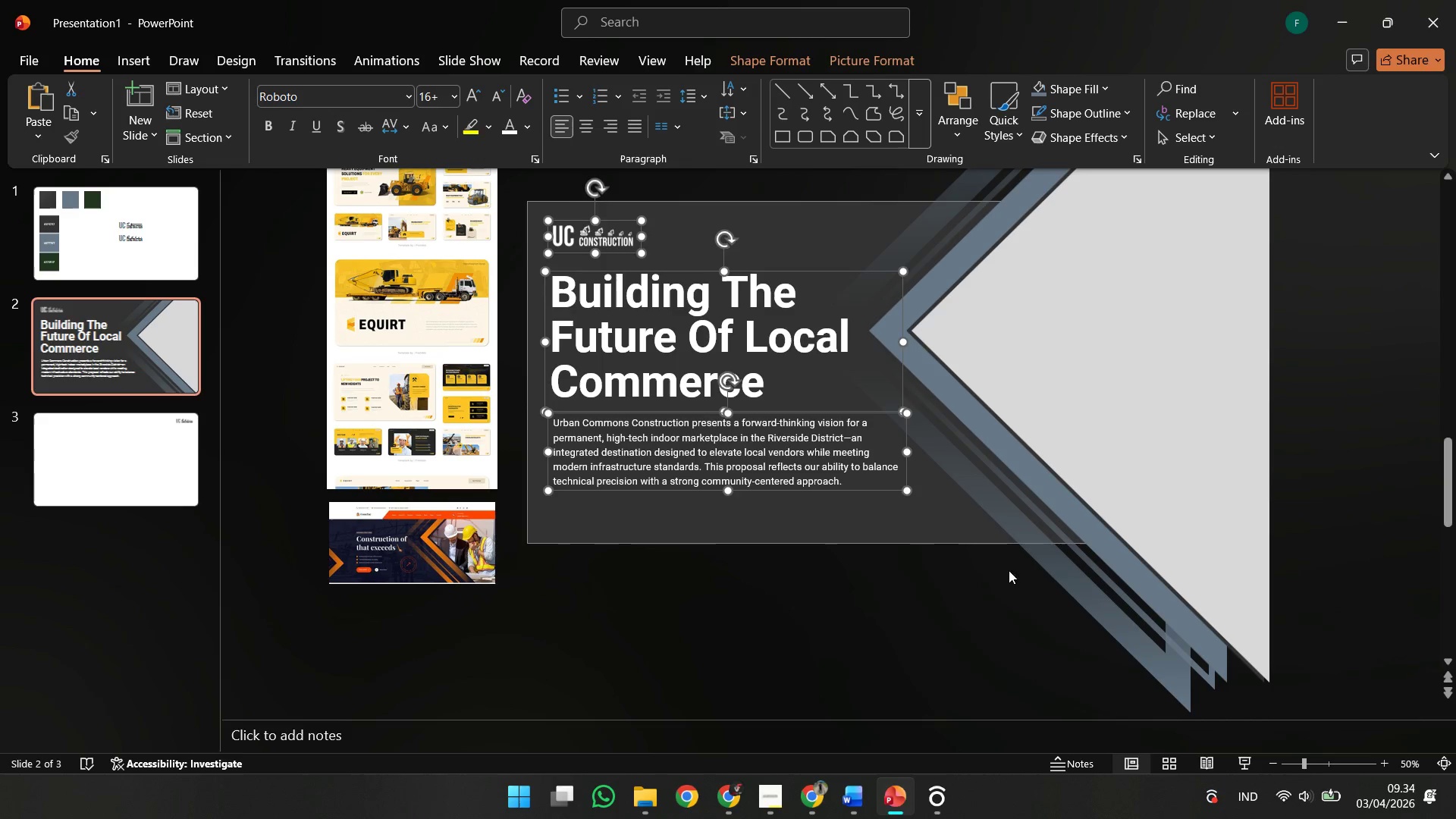 
key(Control+Z)
 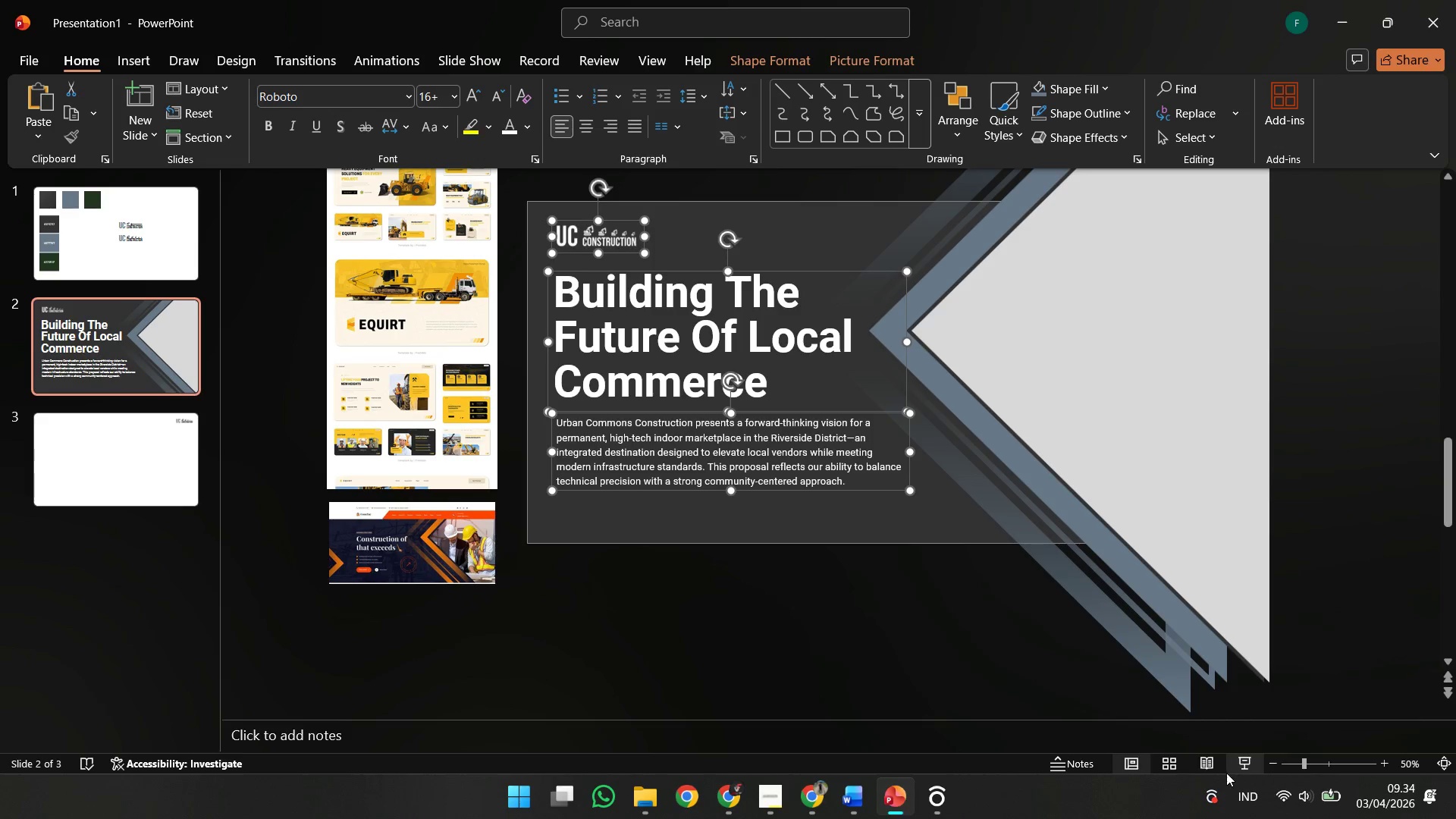 
left_click([1220, 773])
 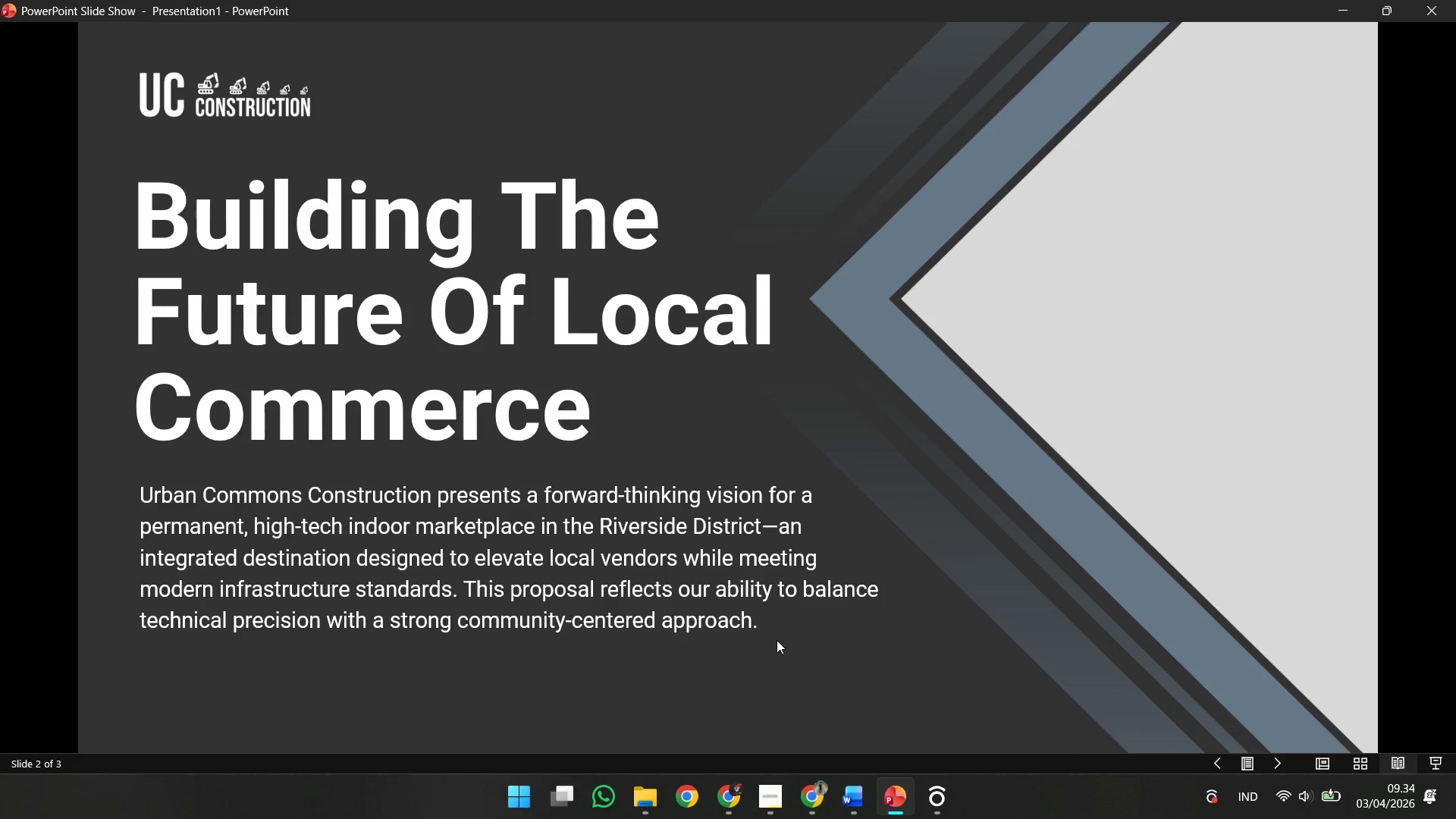 
key(Escape)
 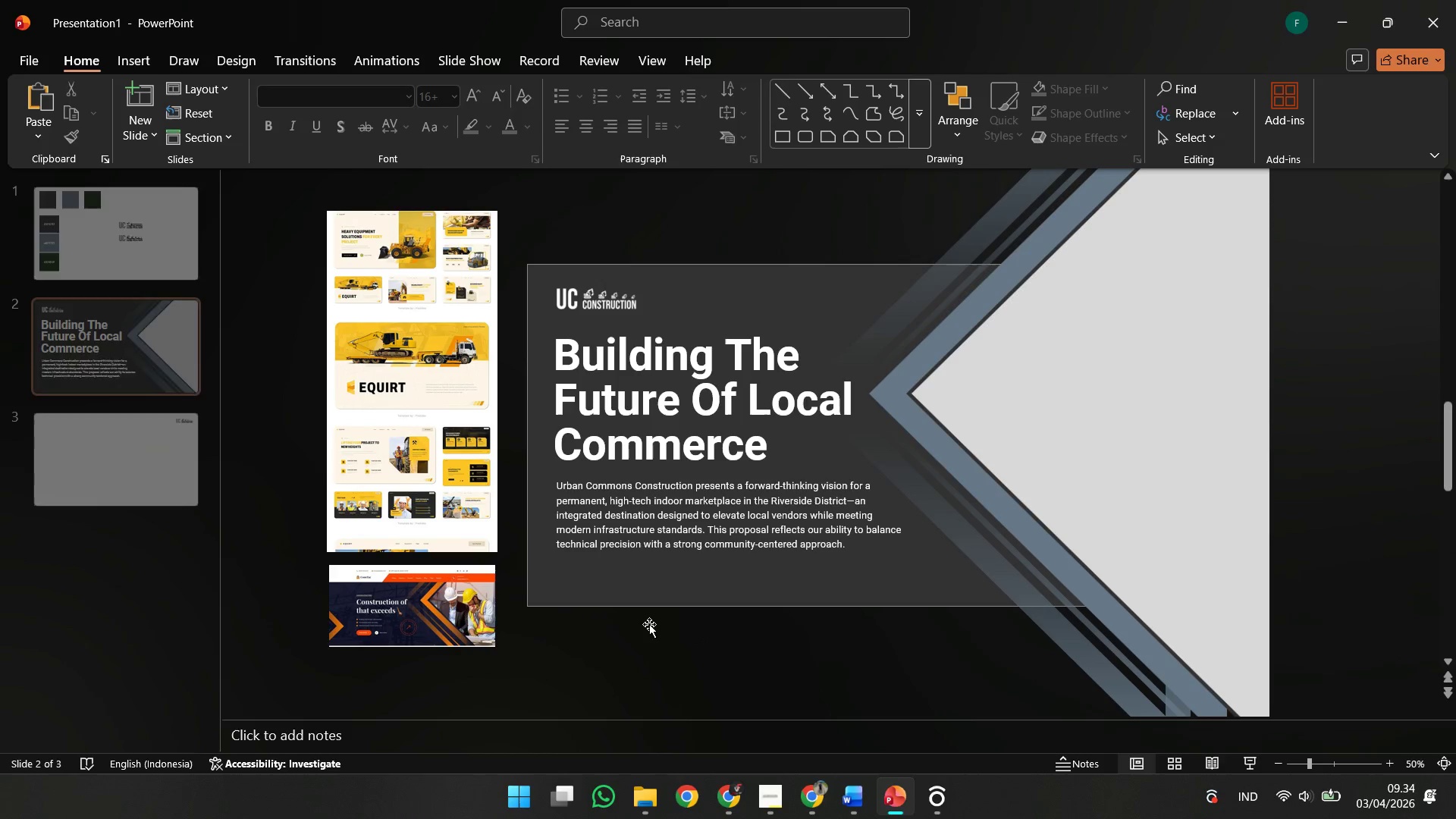 
left_click([649, 624])
 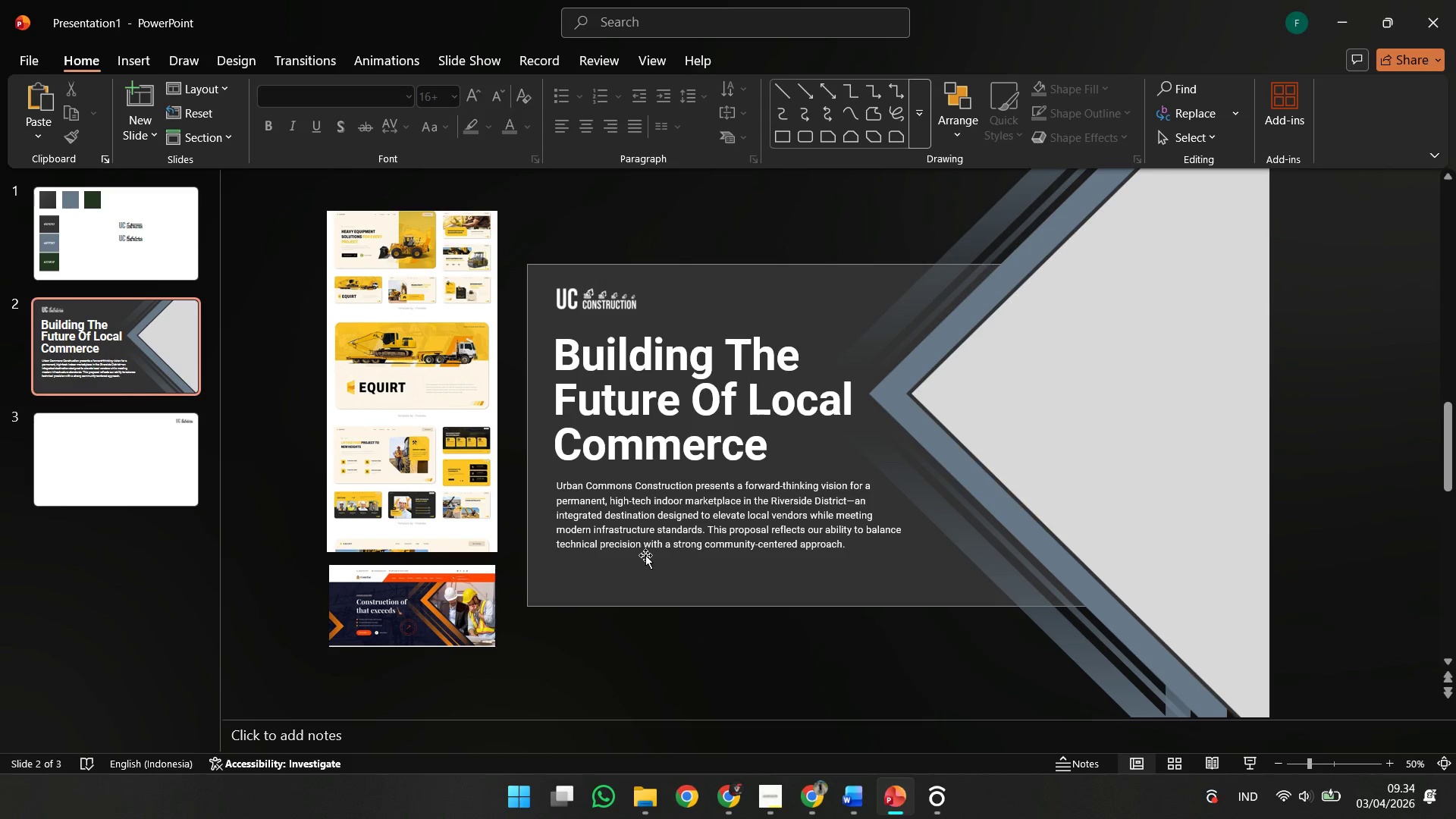 
left_click([645, 554])
 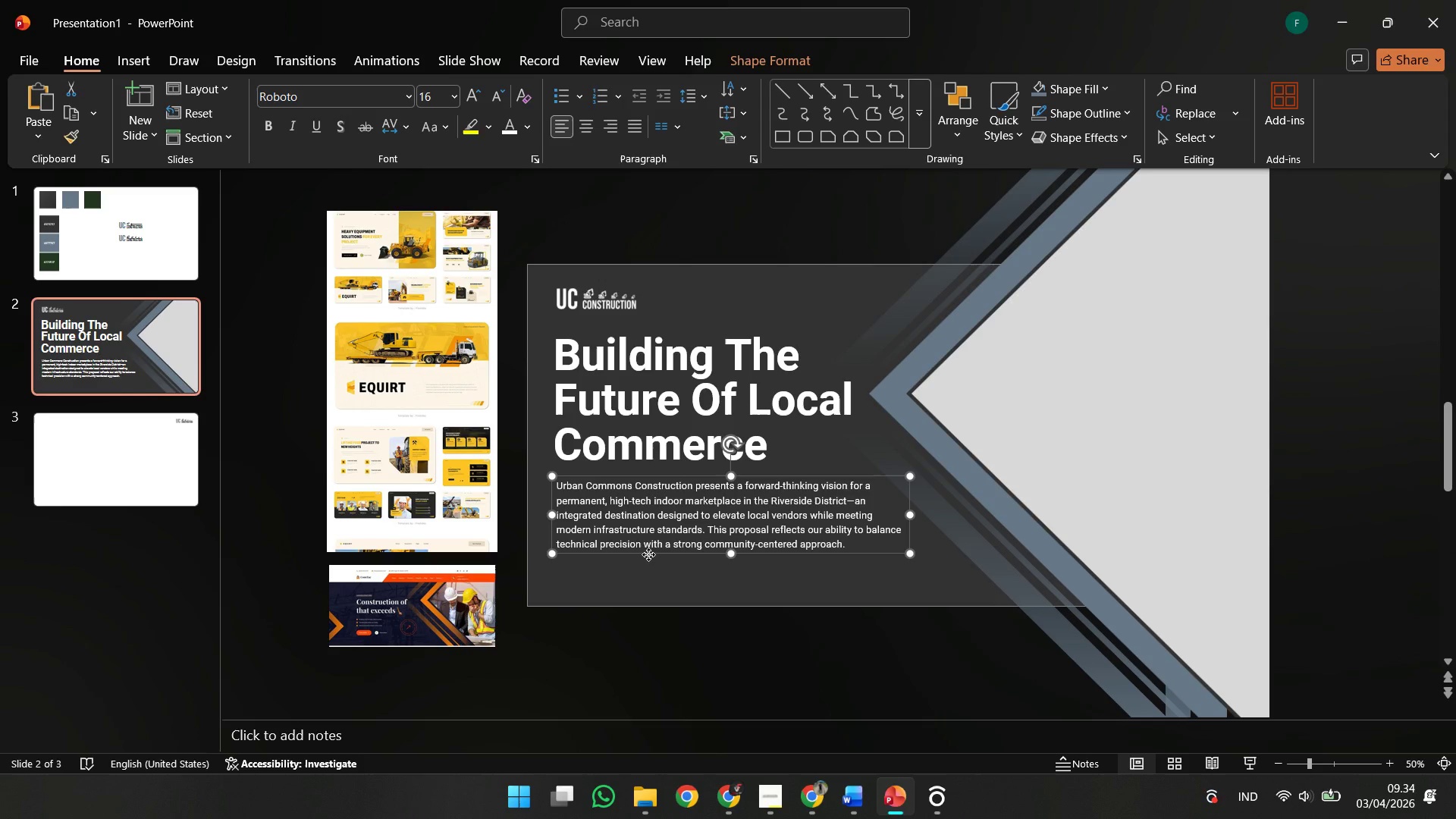 
hold_key(key=ShiftLeft, duration=0.89)
left_click_drag(start_coordinate=[648, 554], to_coordinate=[645, 558])
 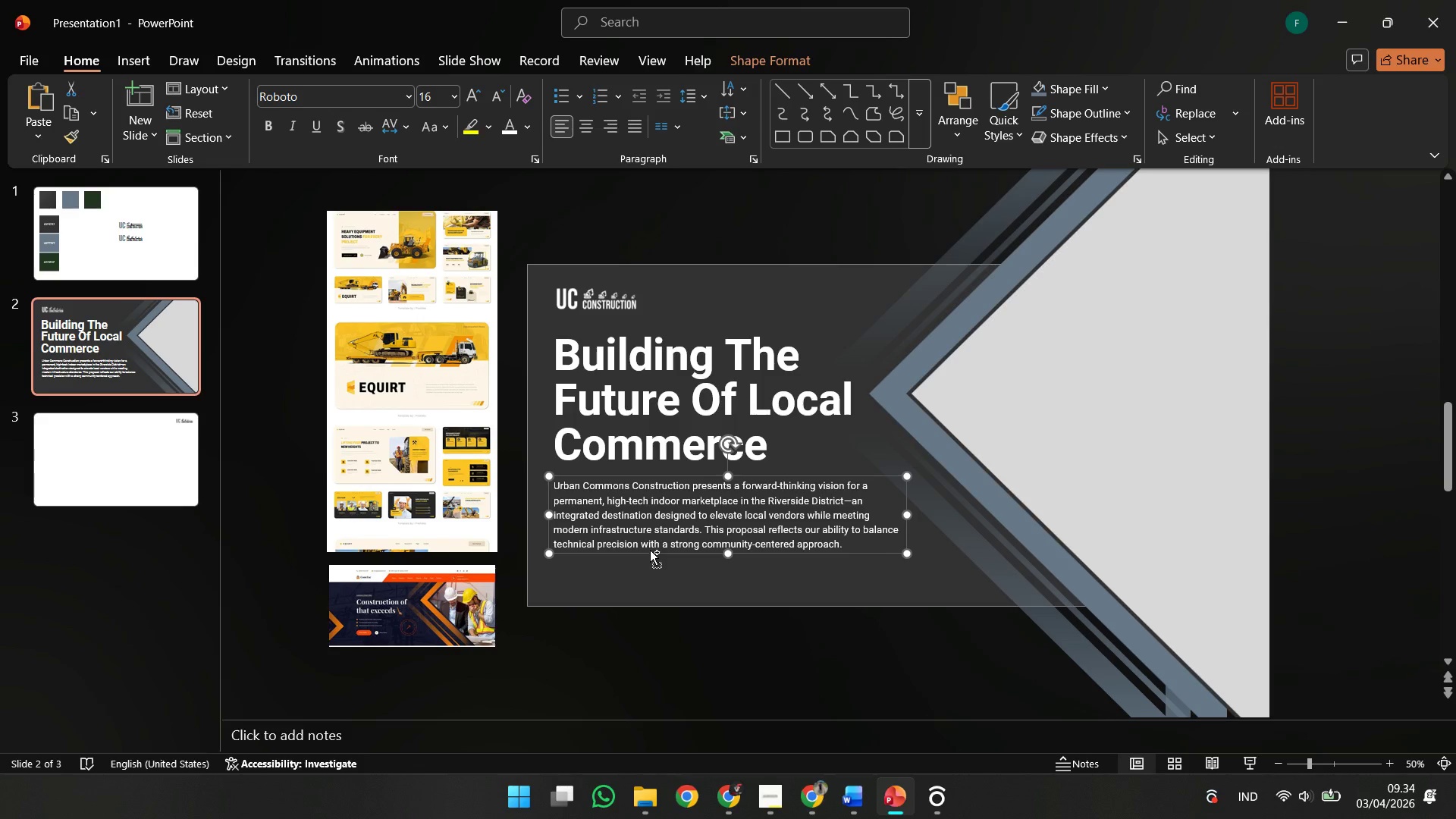 
key(Control+ControlLeft)
 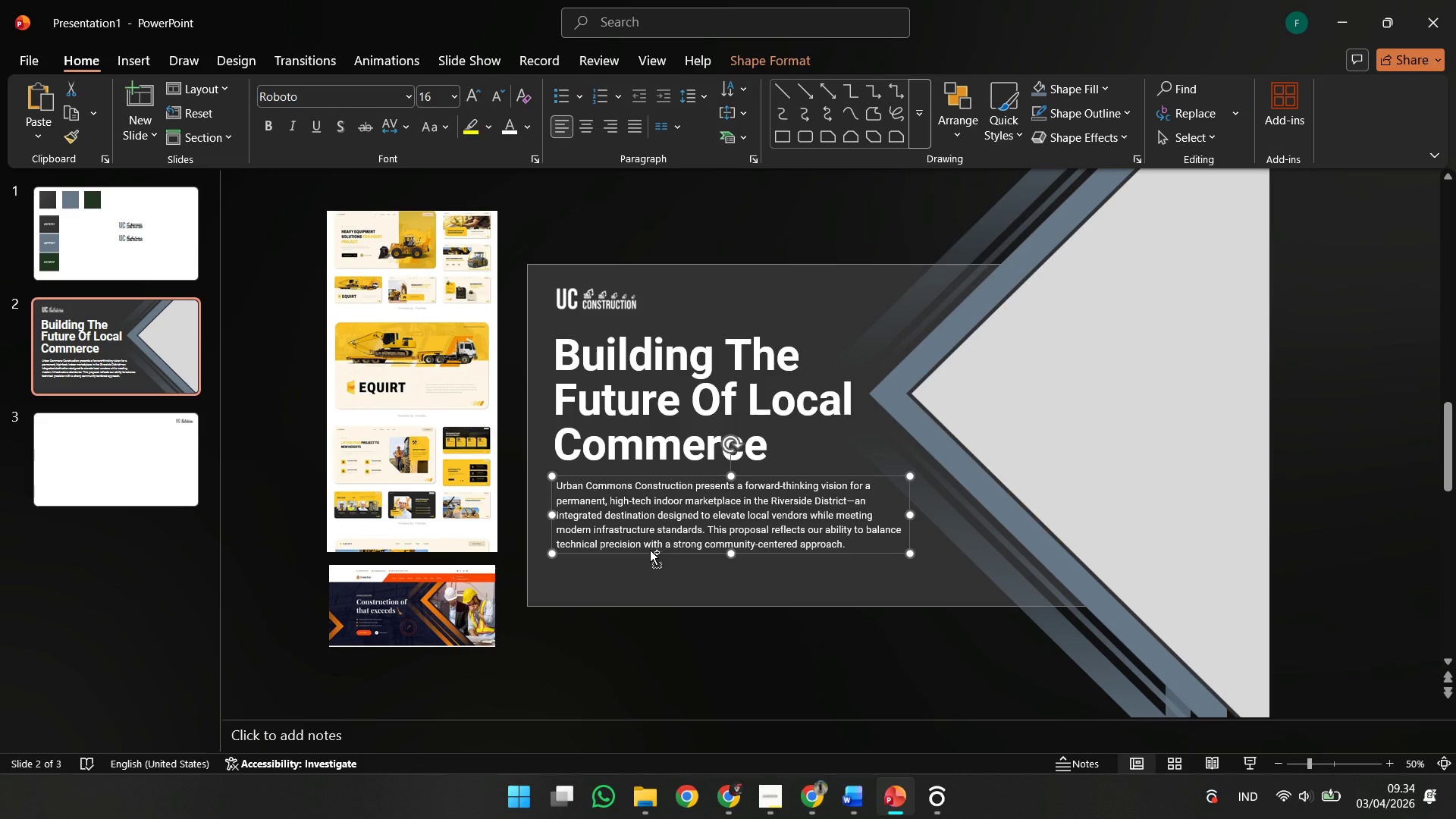 
key(Control+Z)
 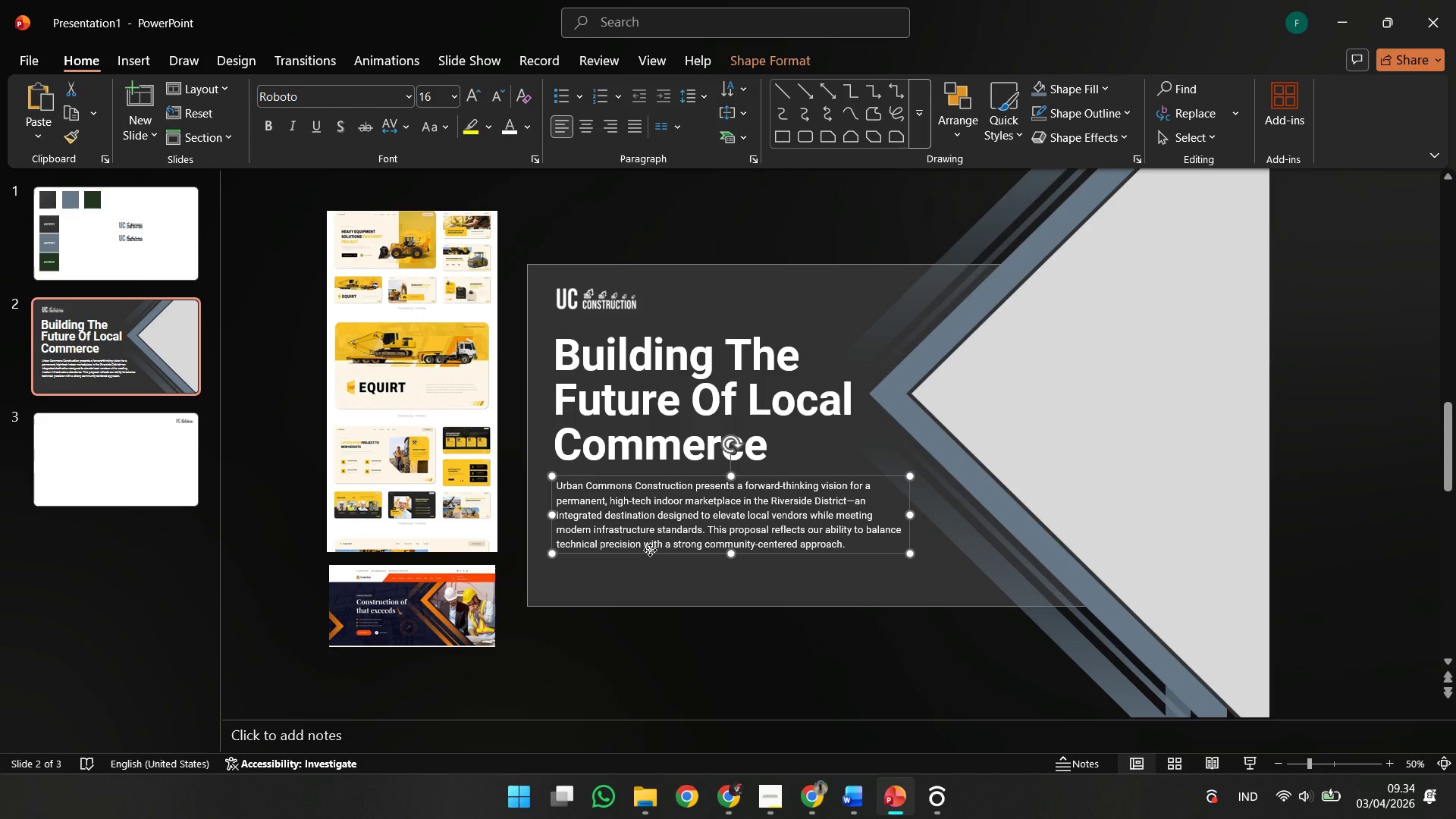 
hold_key(key=ShiftLeft, duration=1.02)
left_click_drag(start_coordinate=[650, 550], to_coordinate=[651, 554])
 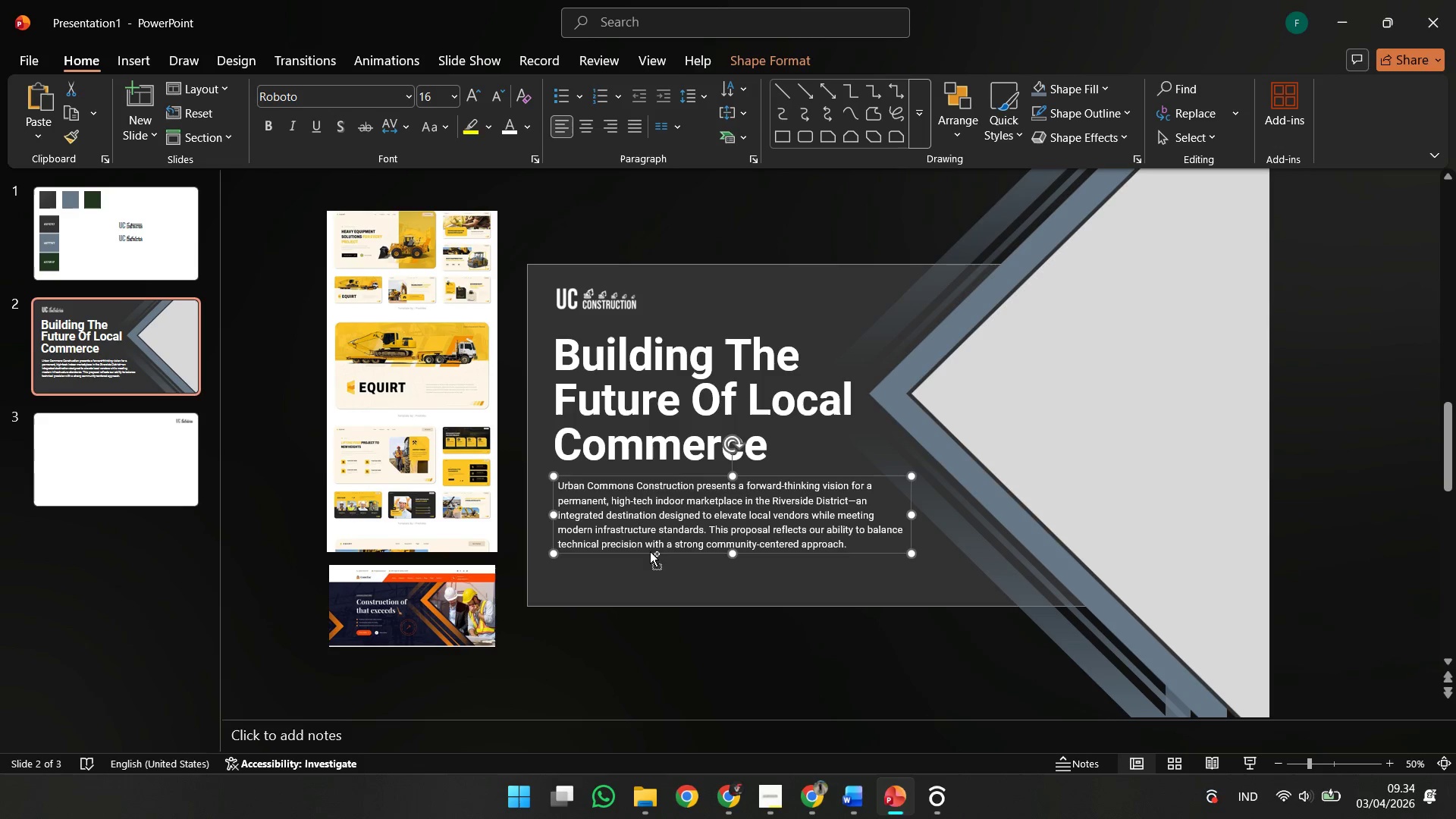 
key(Control+ControlLeft)
 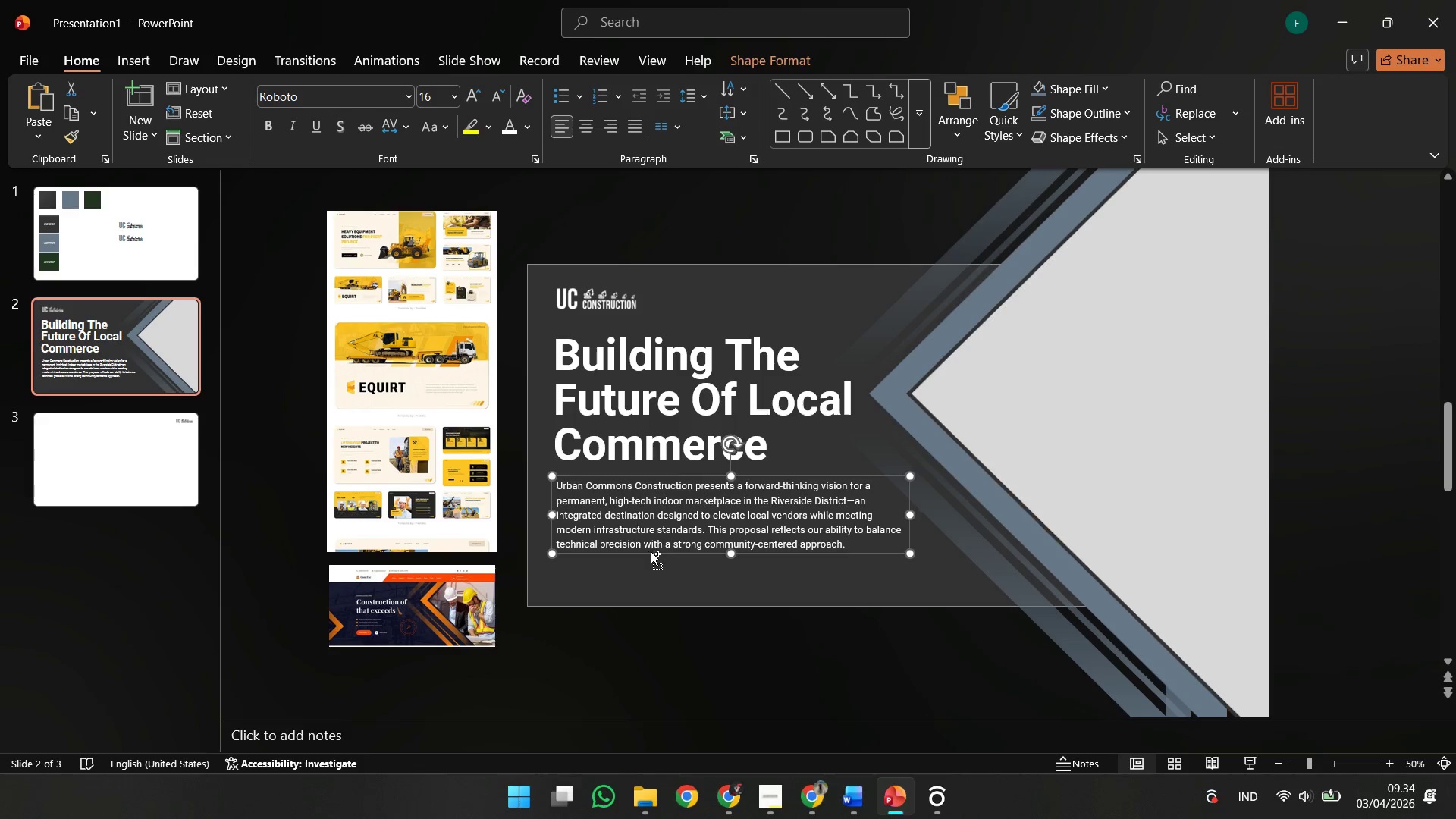 
key(Control+Z)
 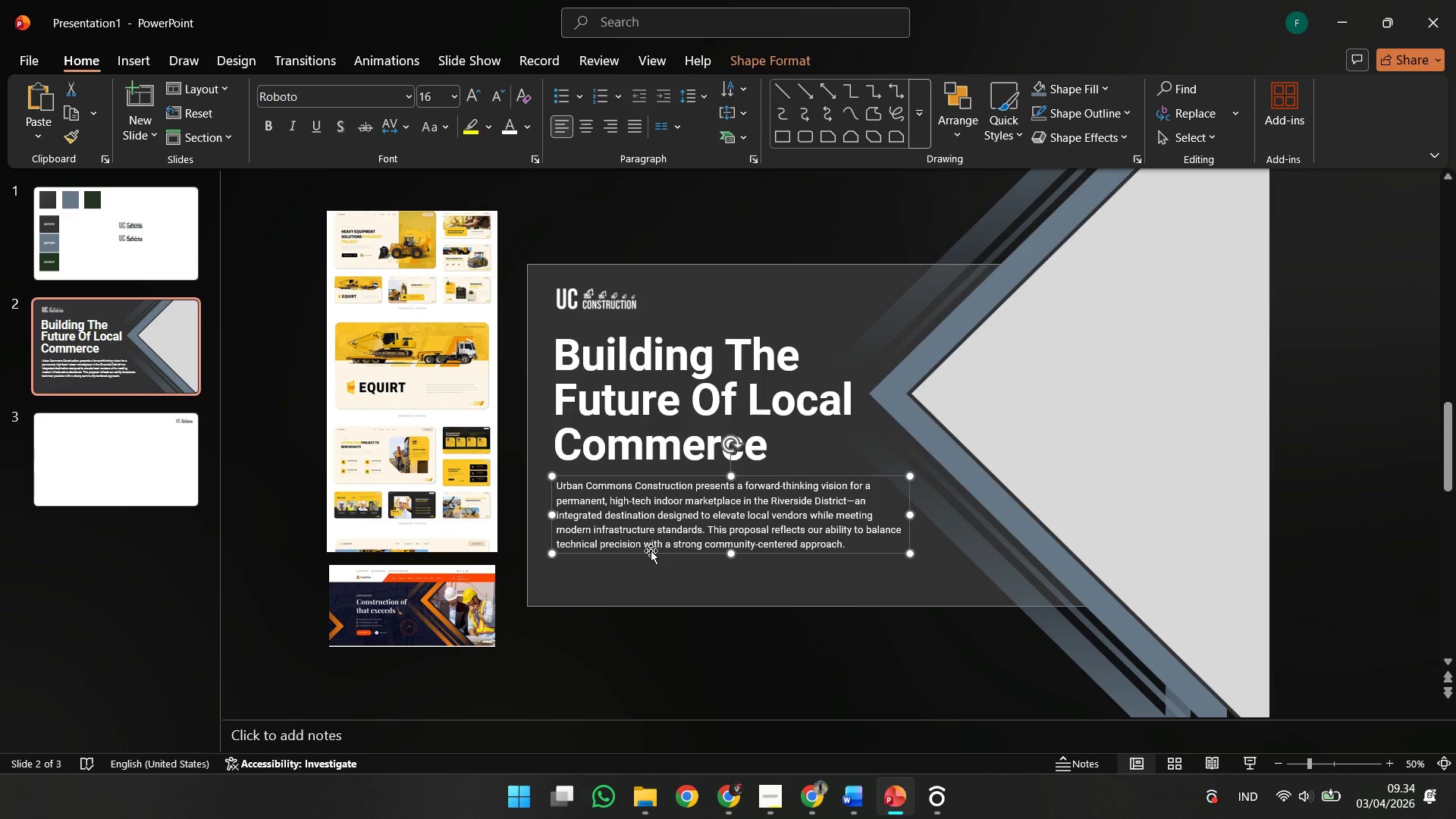 
hold_key(key=ShiftLeft, duration=0.86)
left_click_drag(start_coordinate=[651, 551], to_coordinate=[650, 554])
 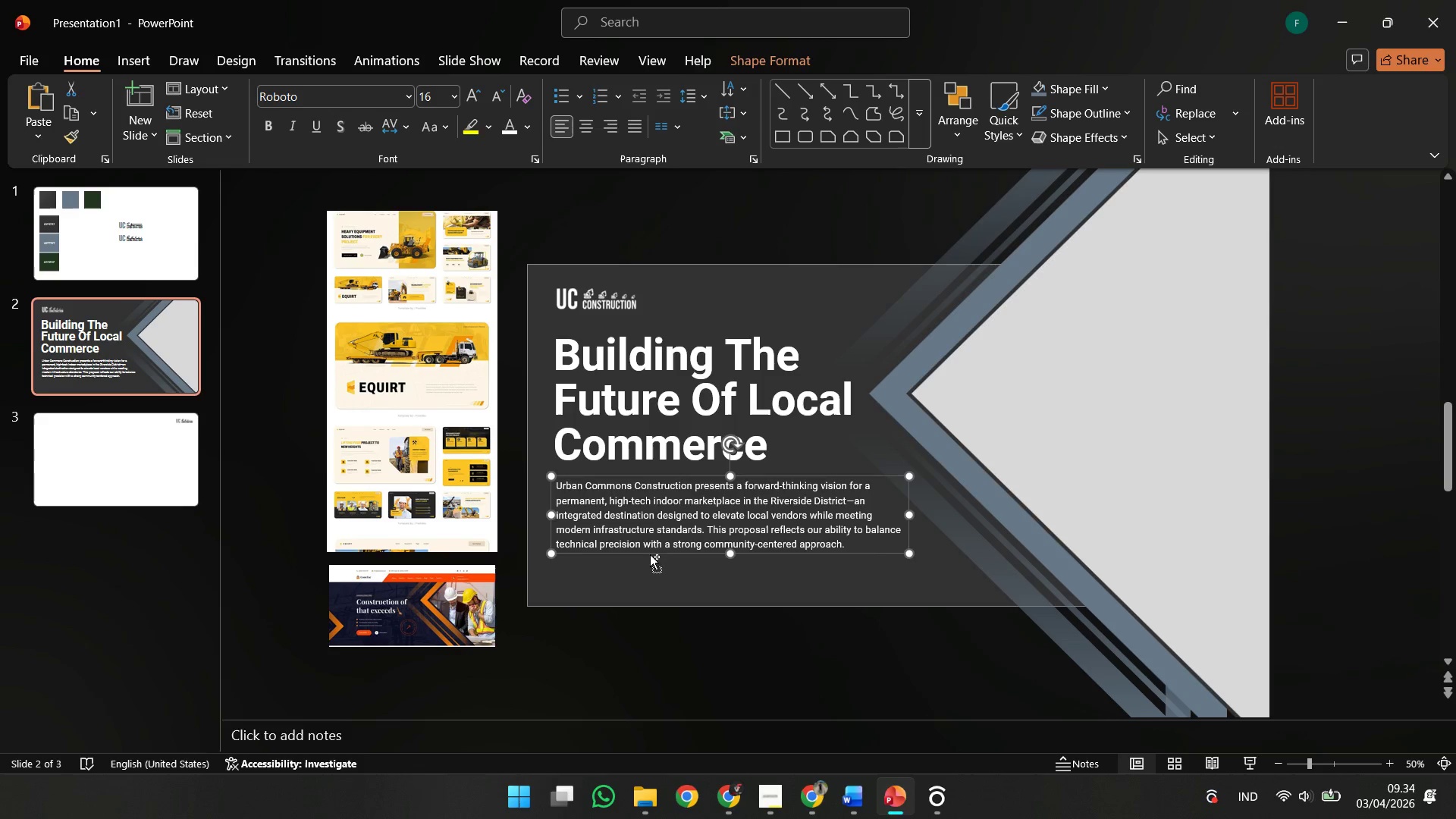 
key(Control+ControlLeft)
 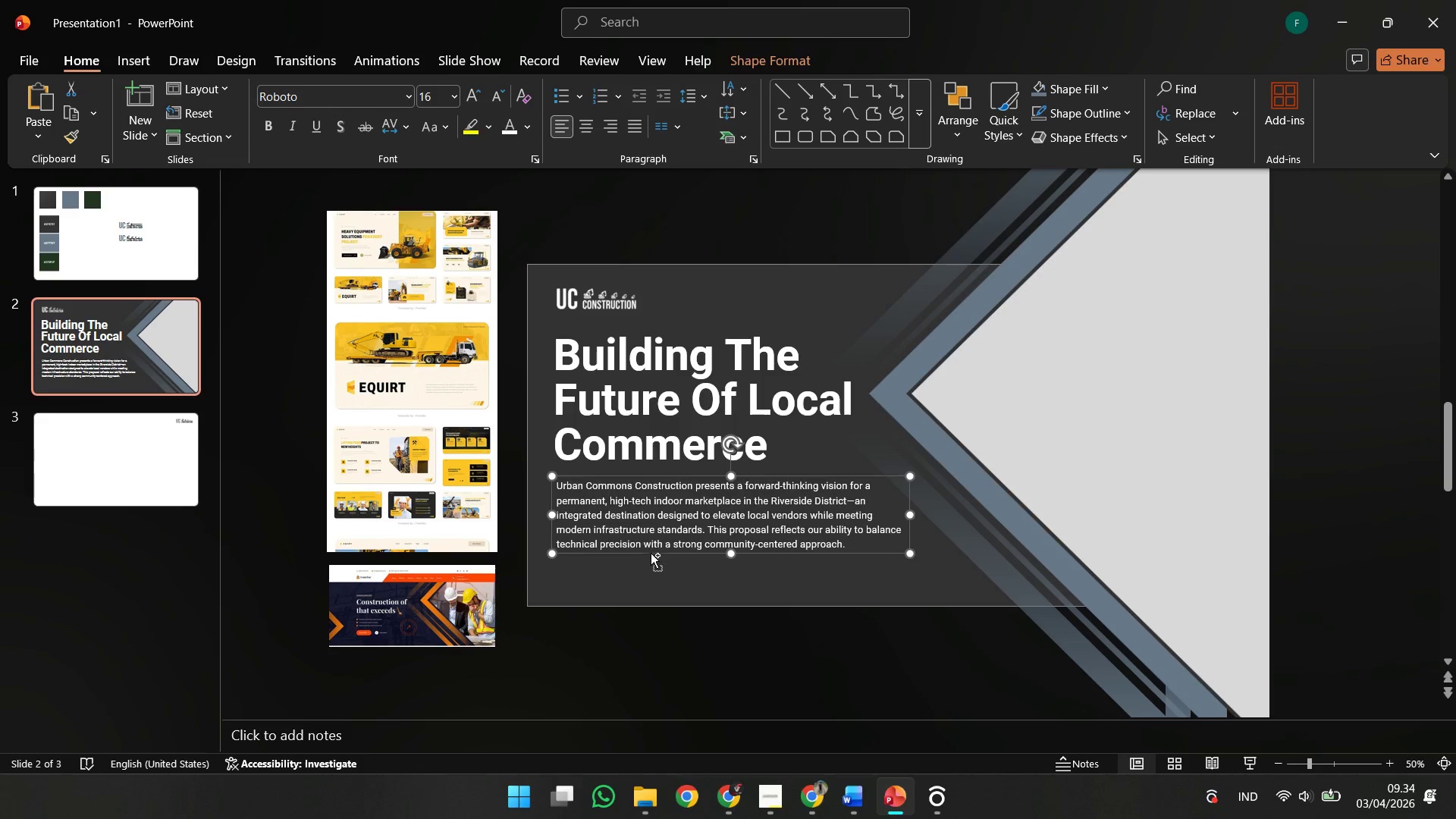 
key(Control+Z)
 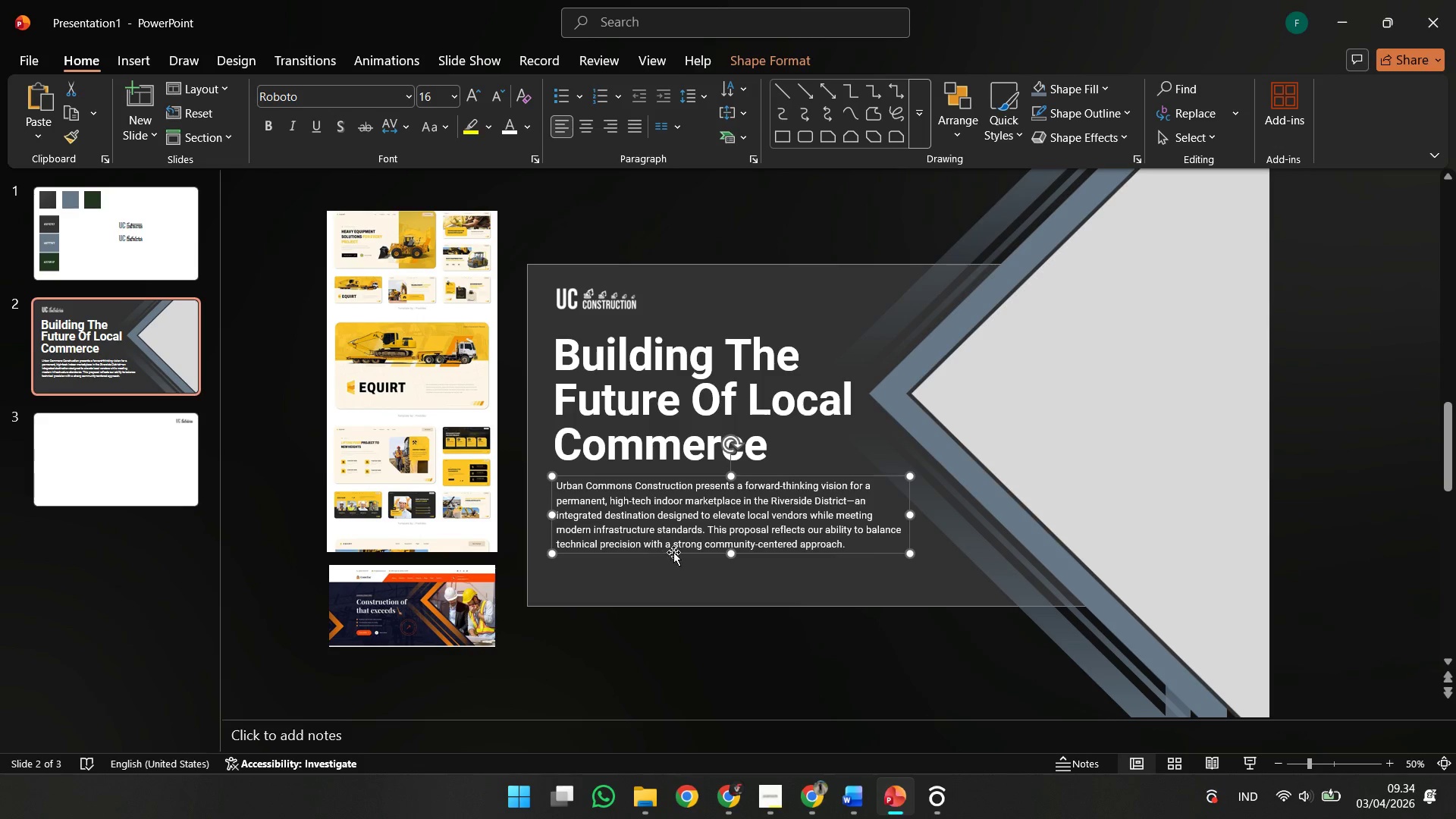 
key(ArrowDown)
 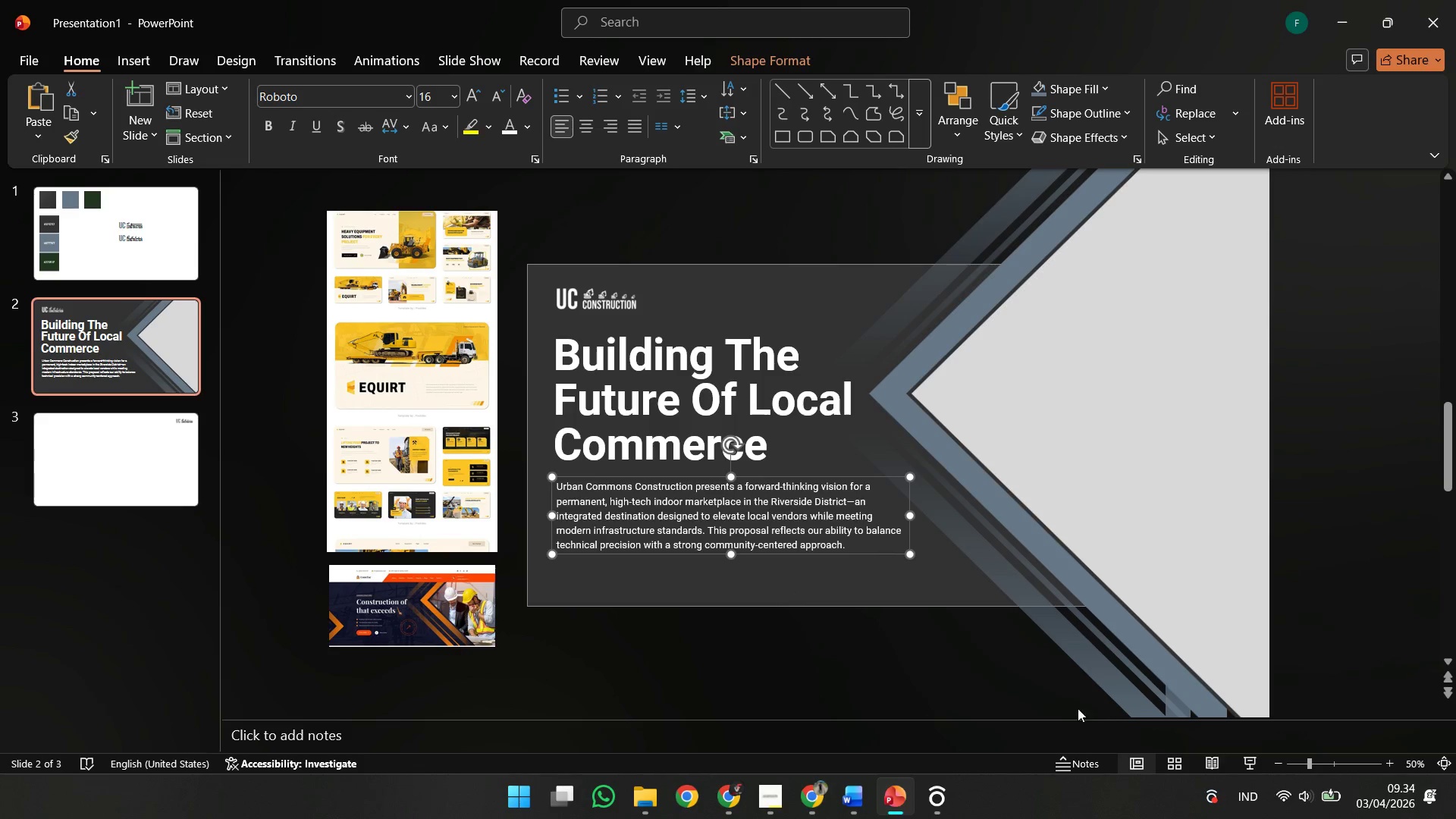 
key(ArrowDown)
 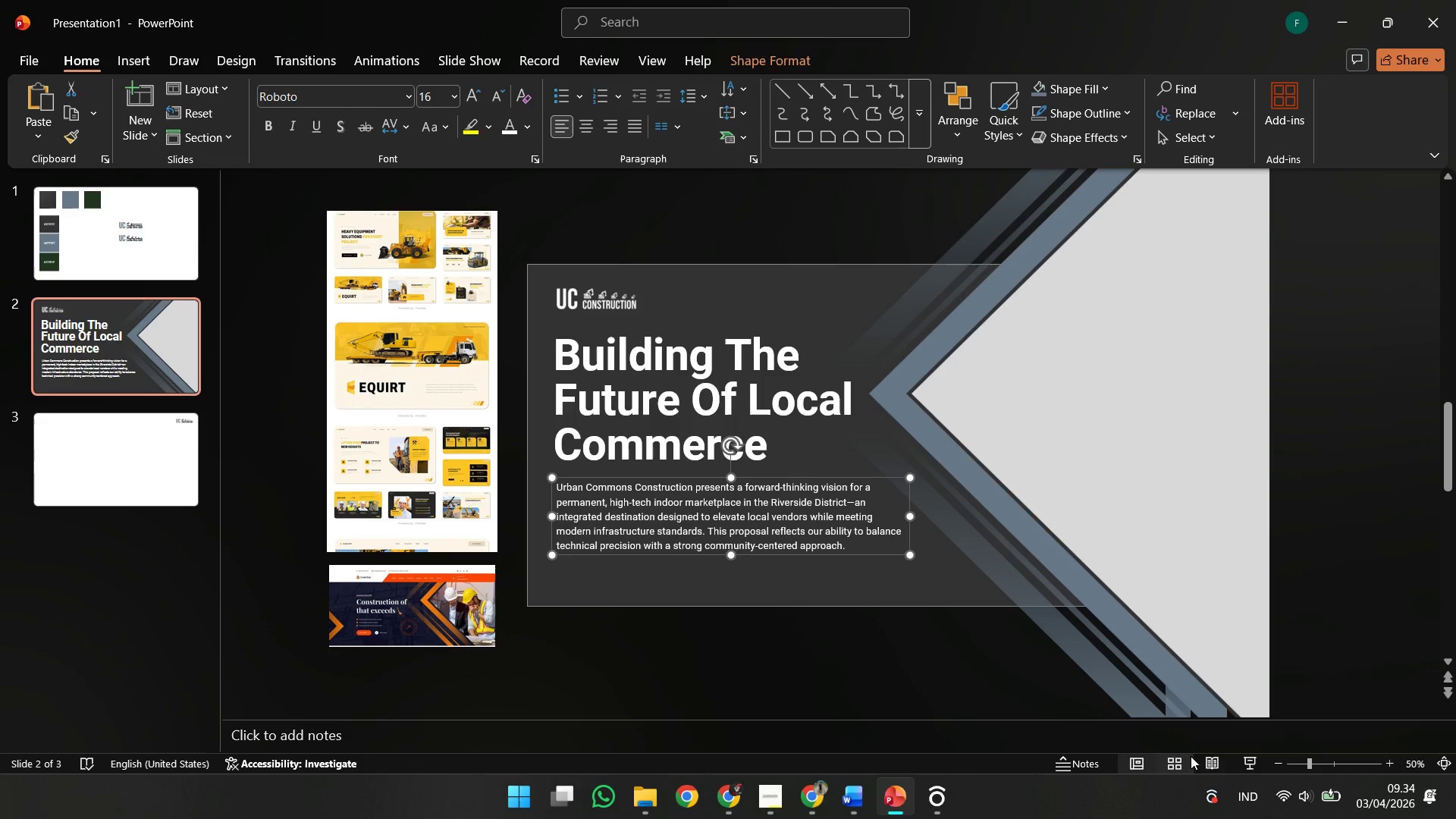 
key(ArrowDown)
 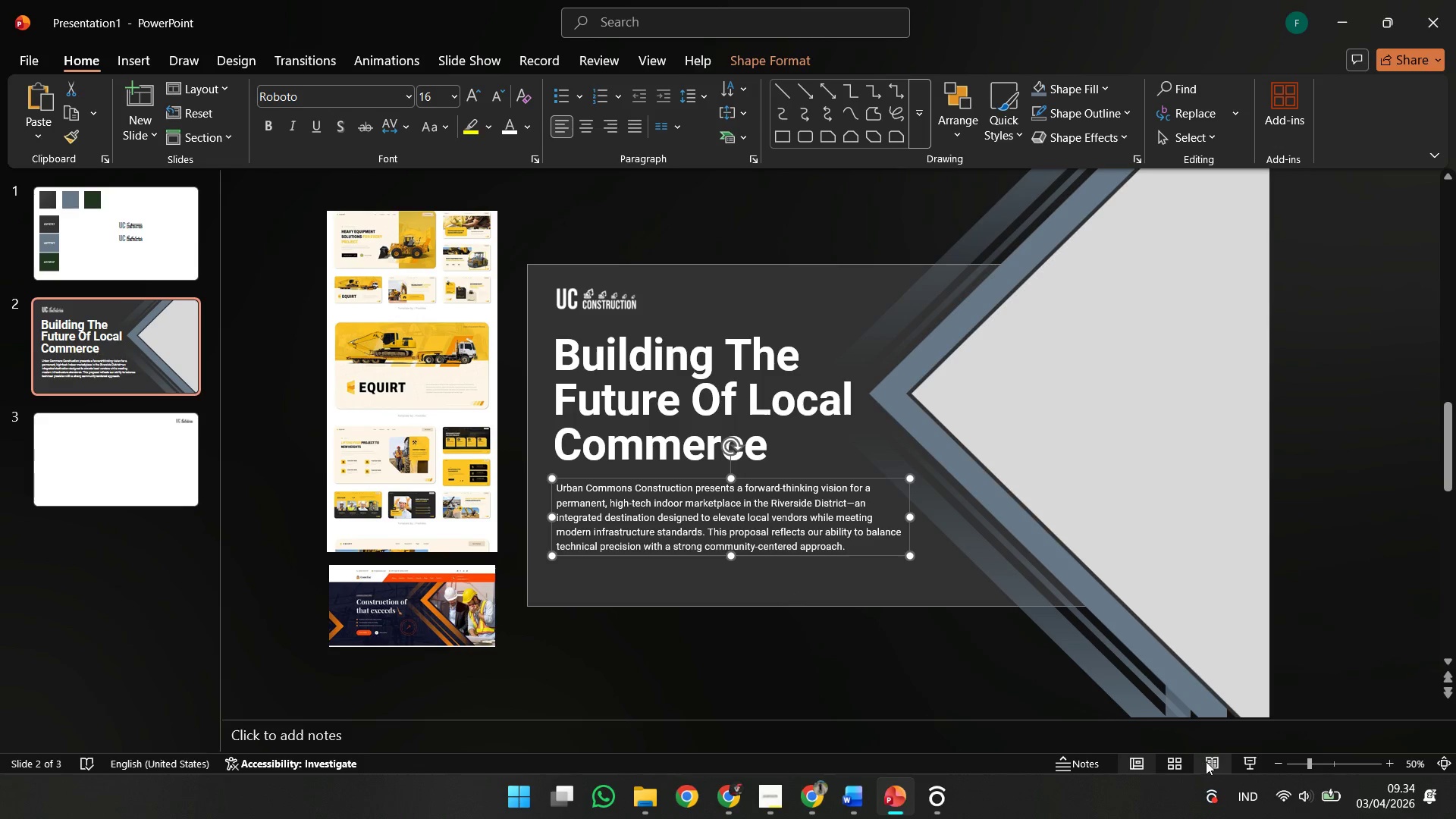 
left_click([1206, 761])
 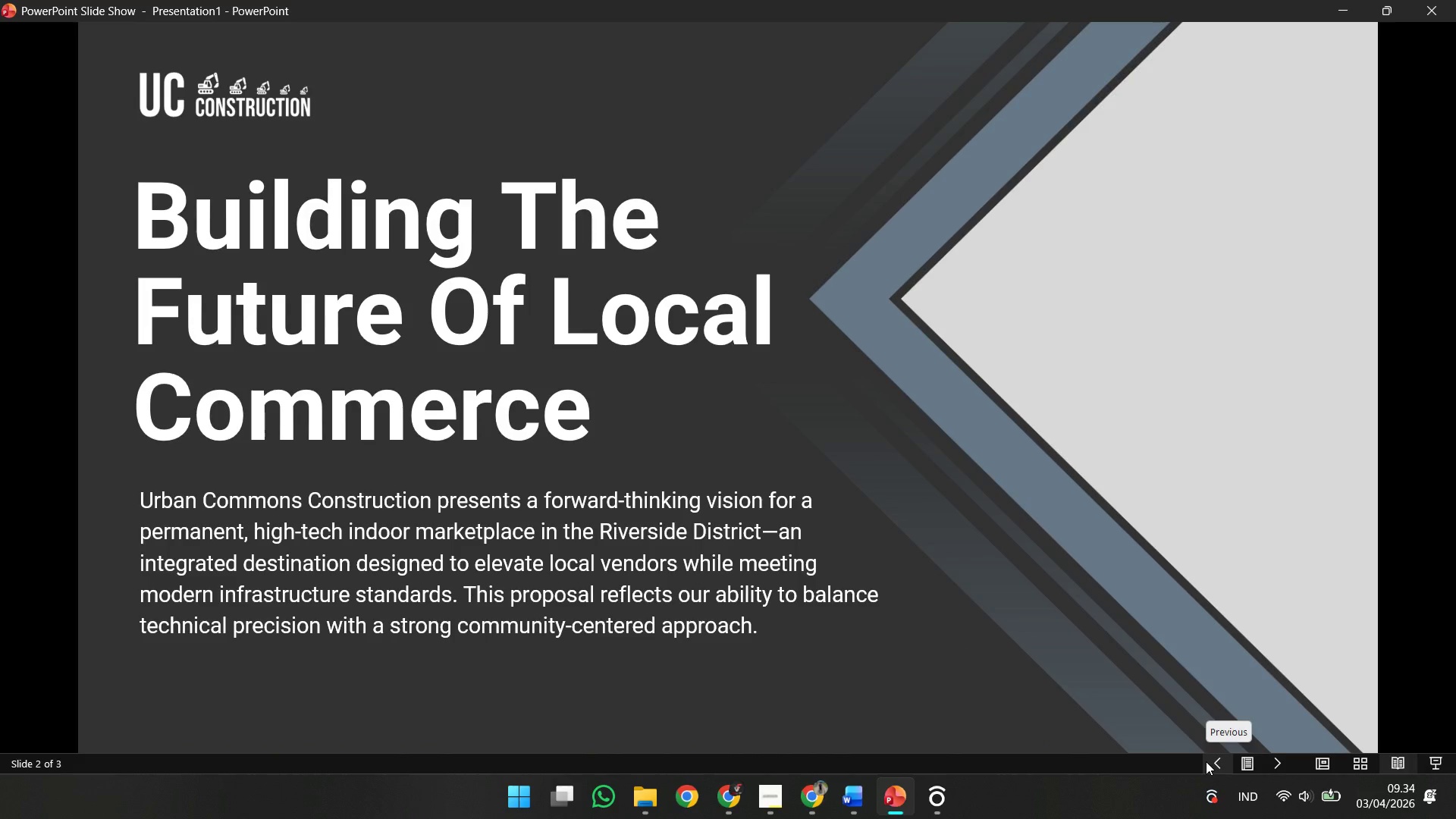 
wait(8.17)
 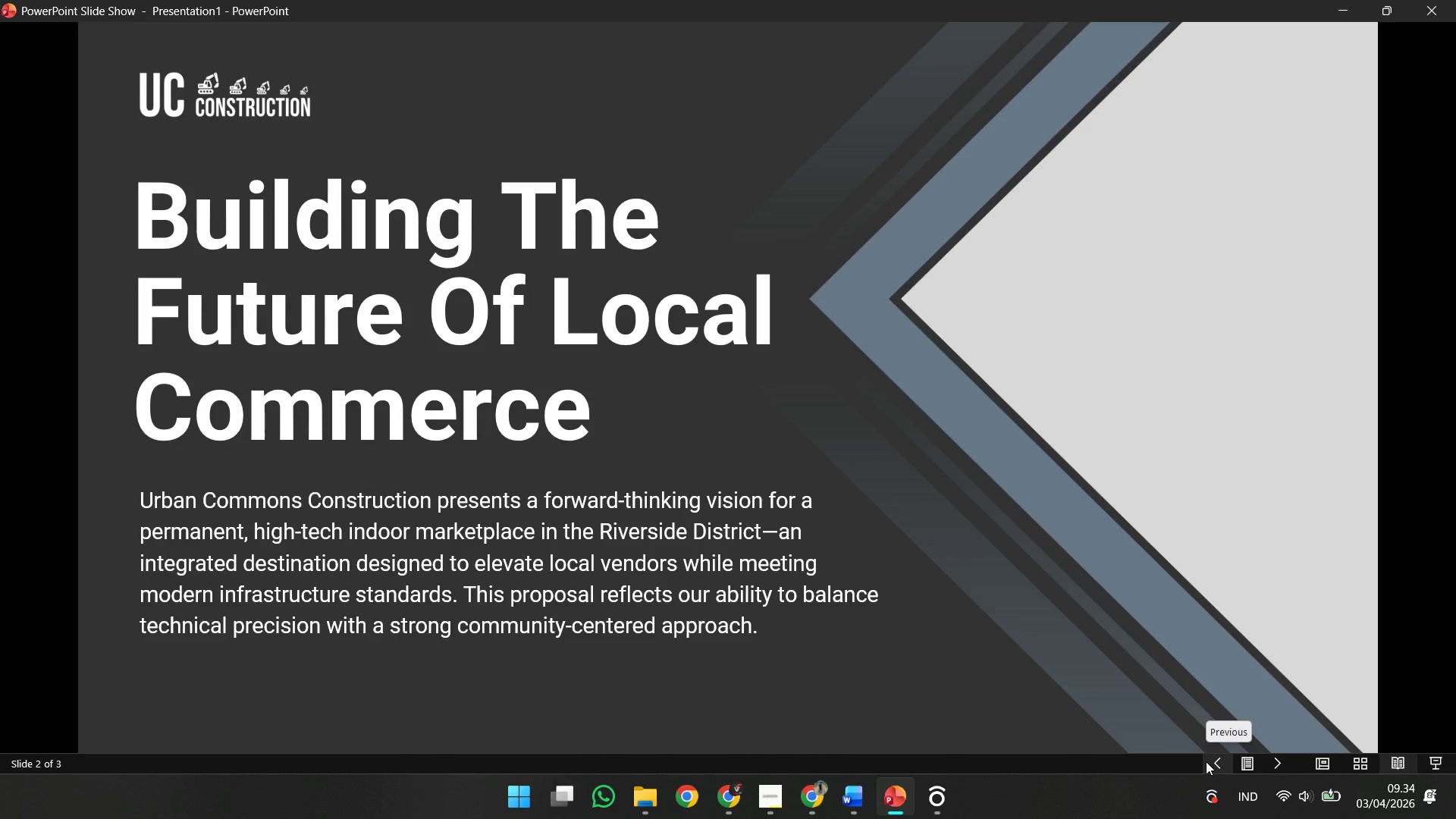 
key(Escape)
 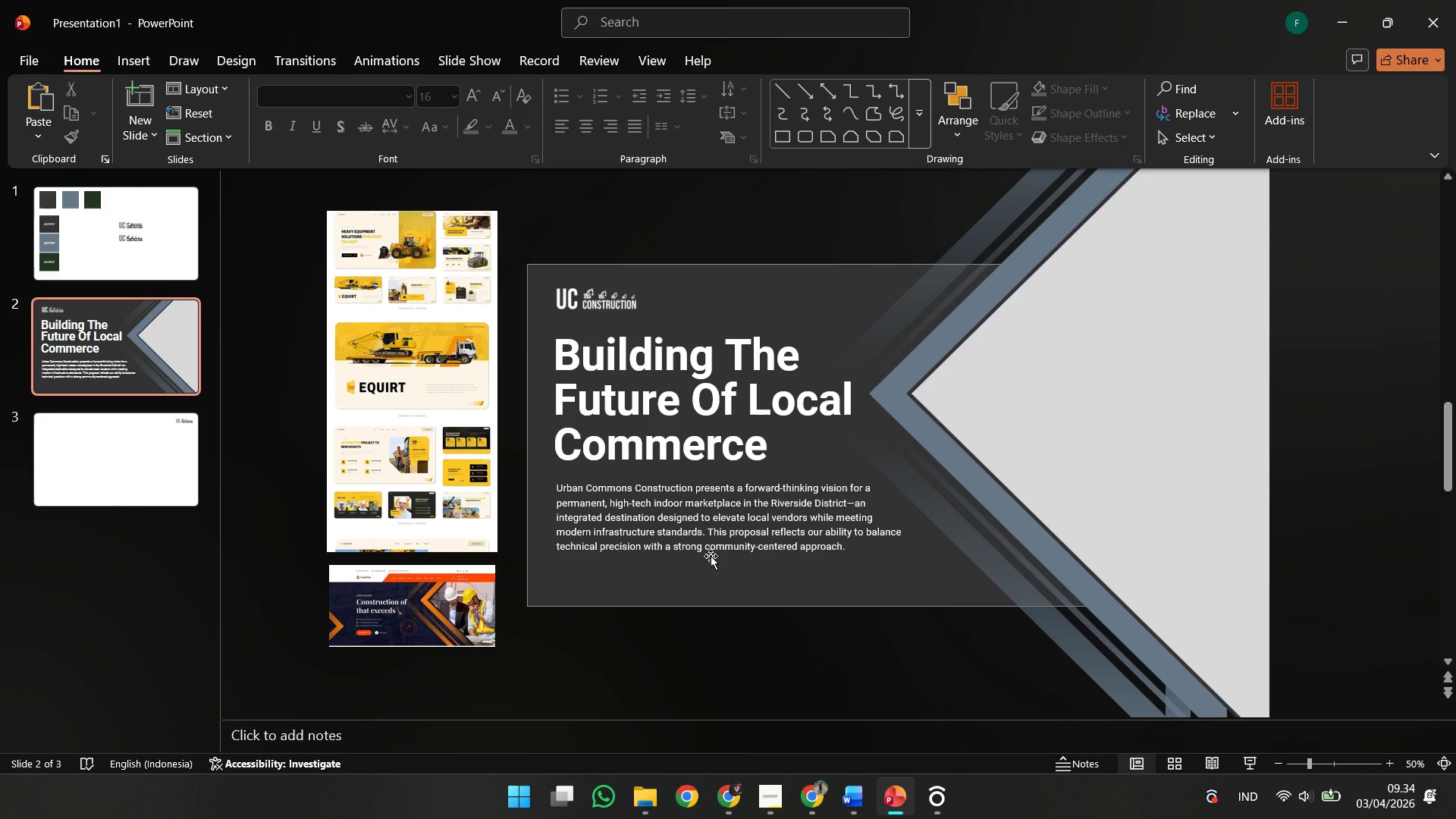 
left_click([701, 554])
 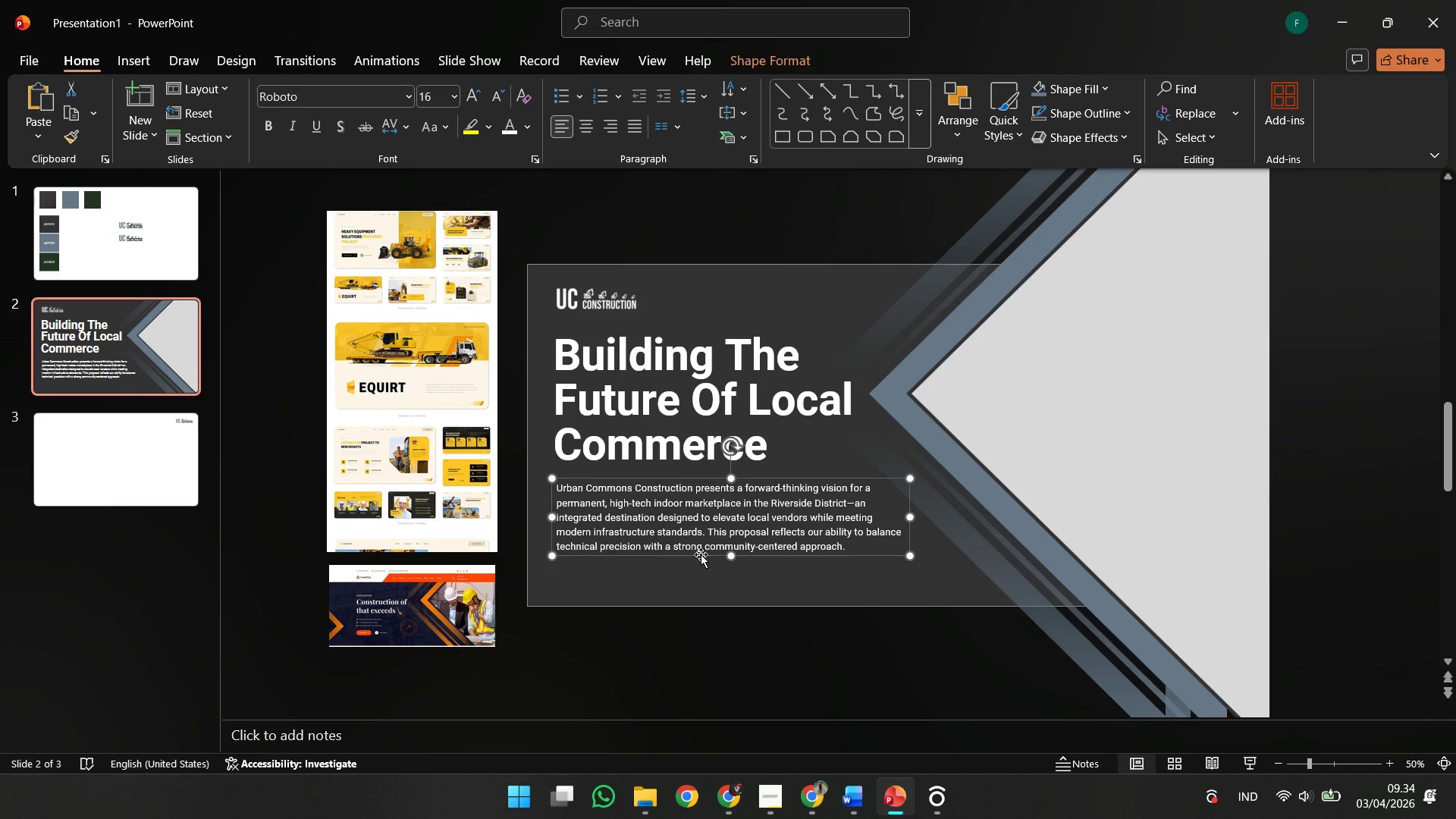 
key(ArrowDown)
 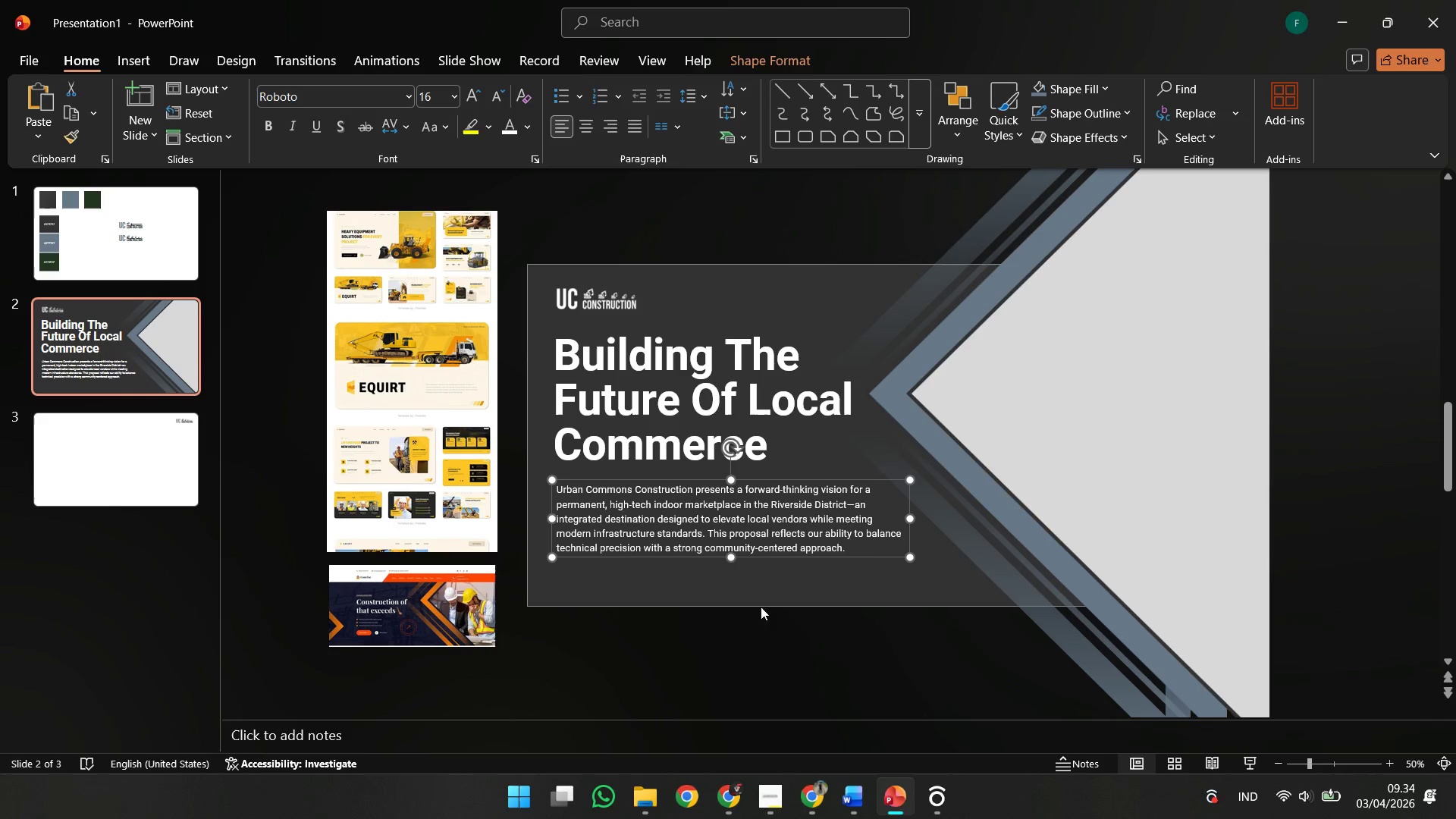 
key(ArrowDown)
 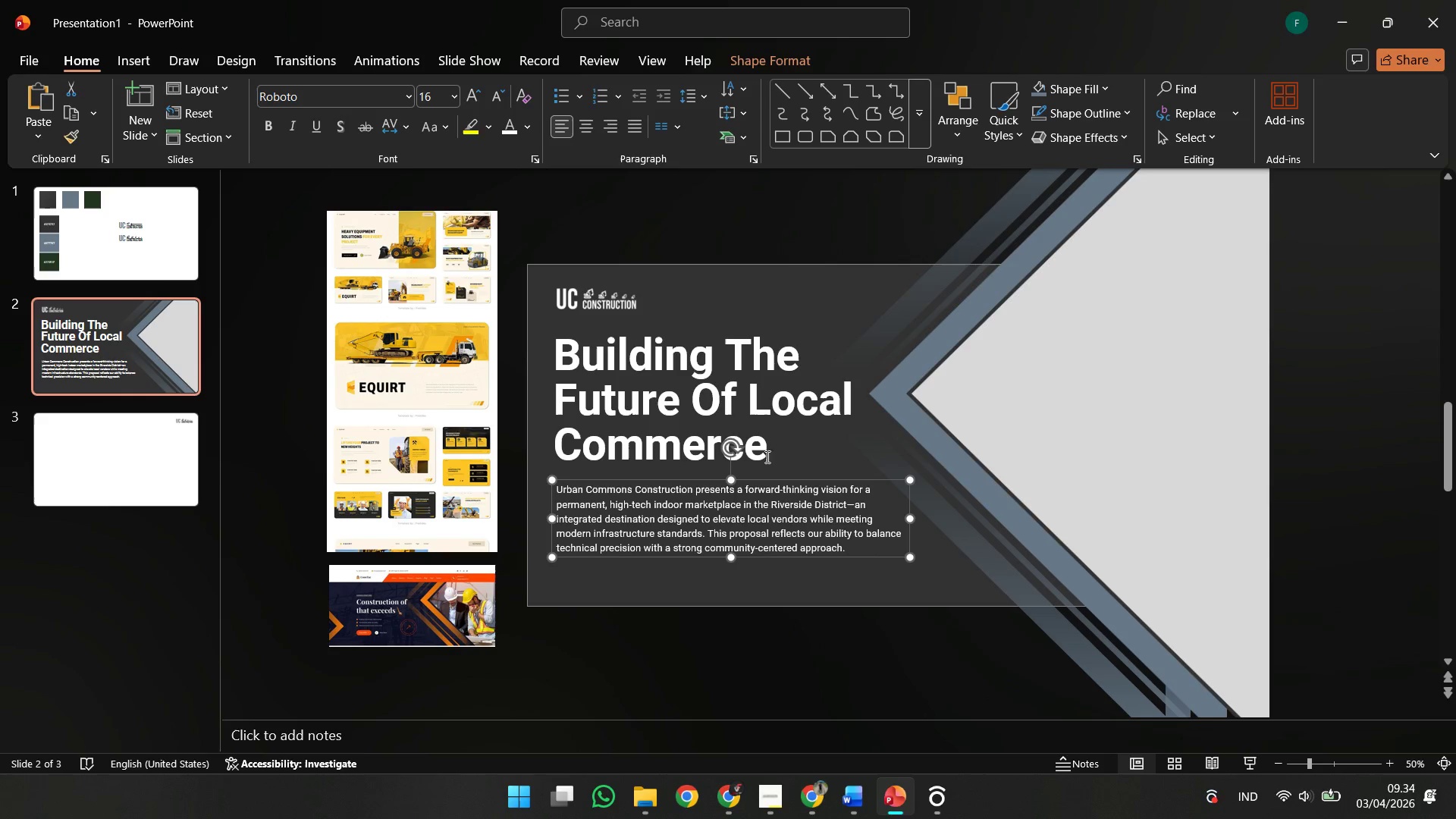 
key(Shift+ShiftLeft)
 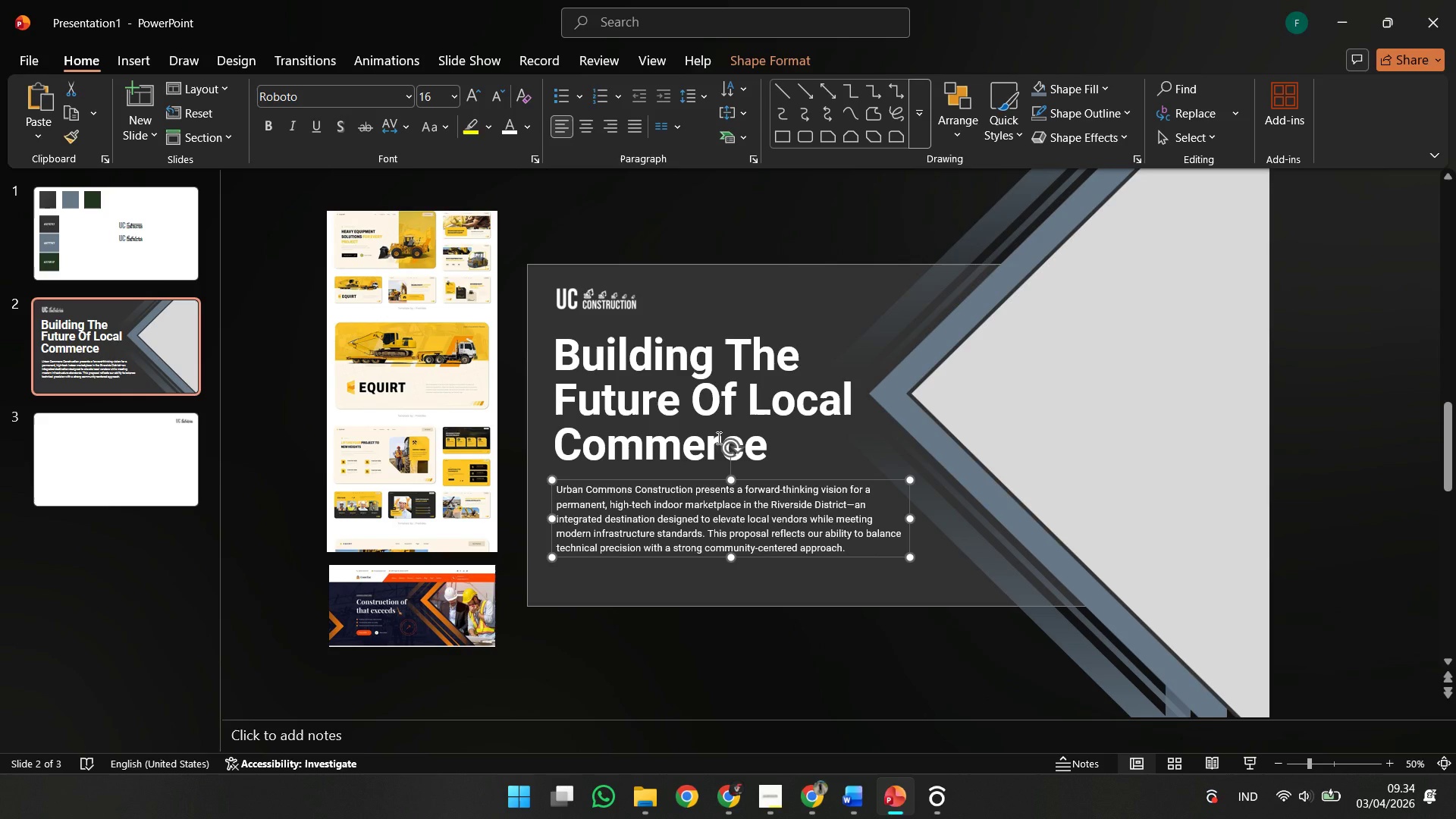 
key(Shift+CapsLock)
 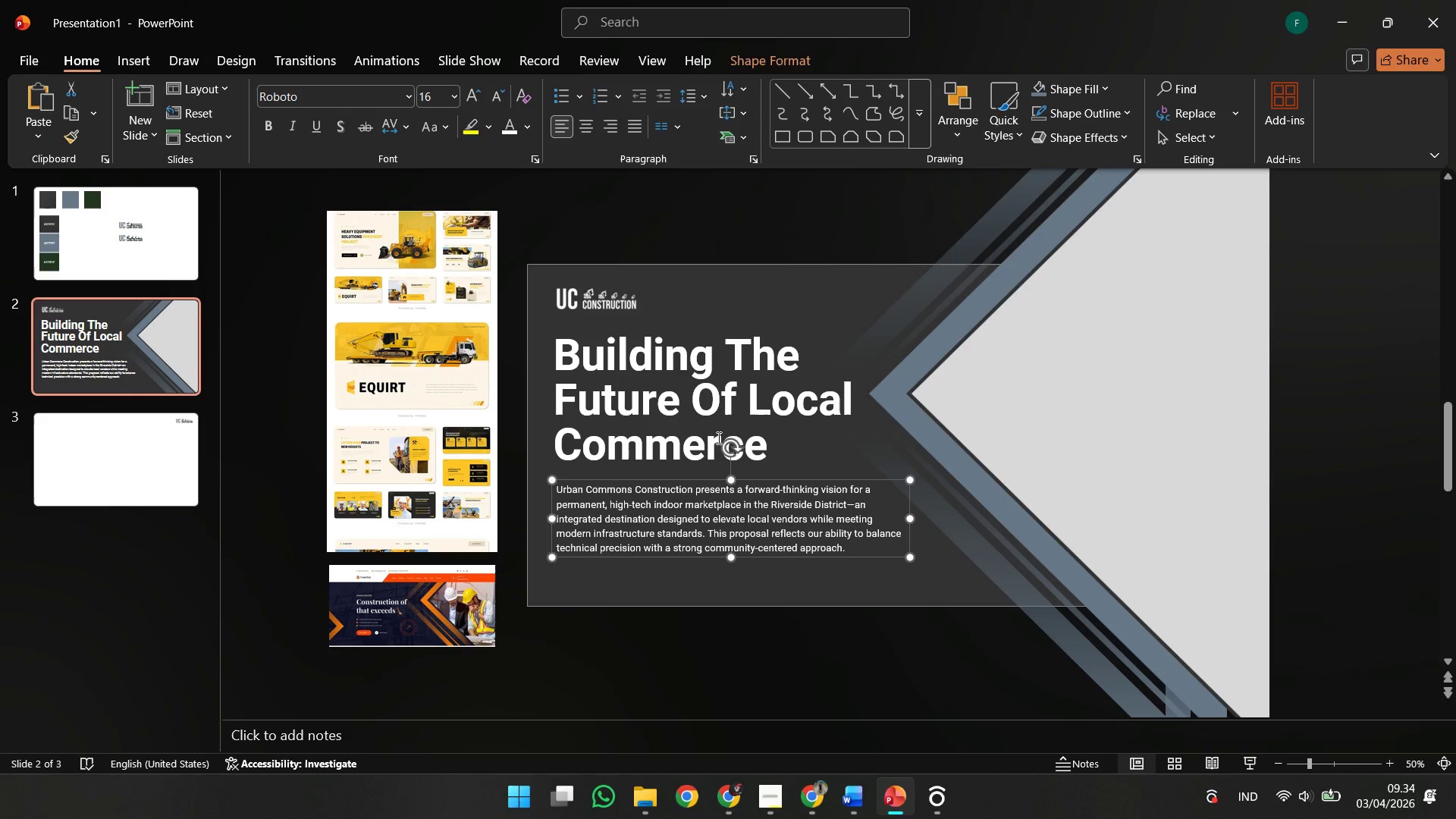 
key(Shift+ShiftLeft)
 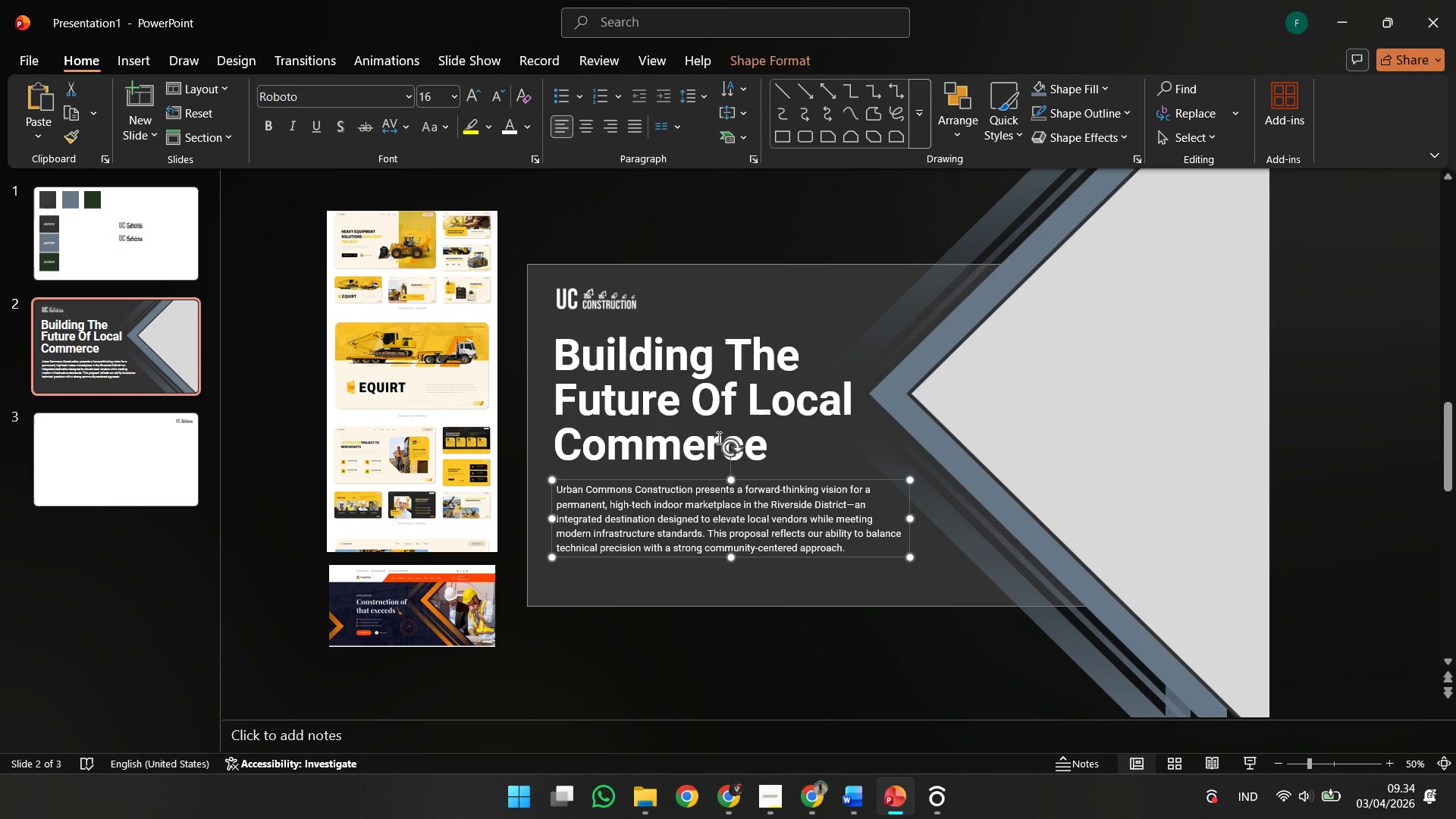 
key(CapsLock)
 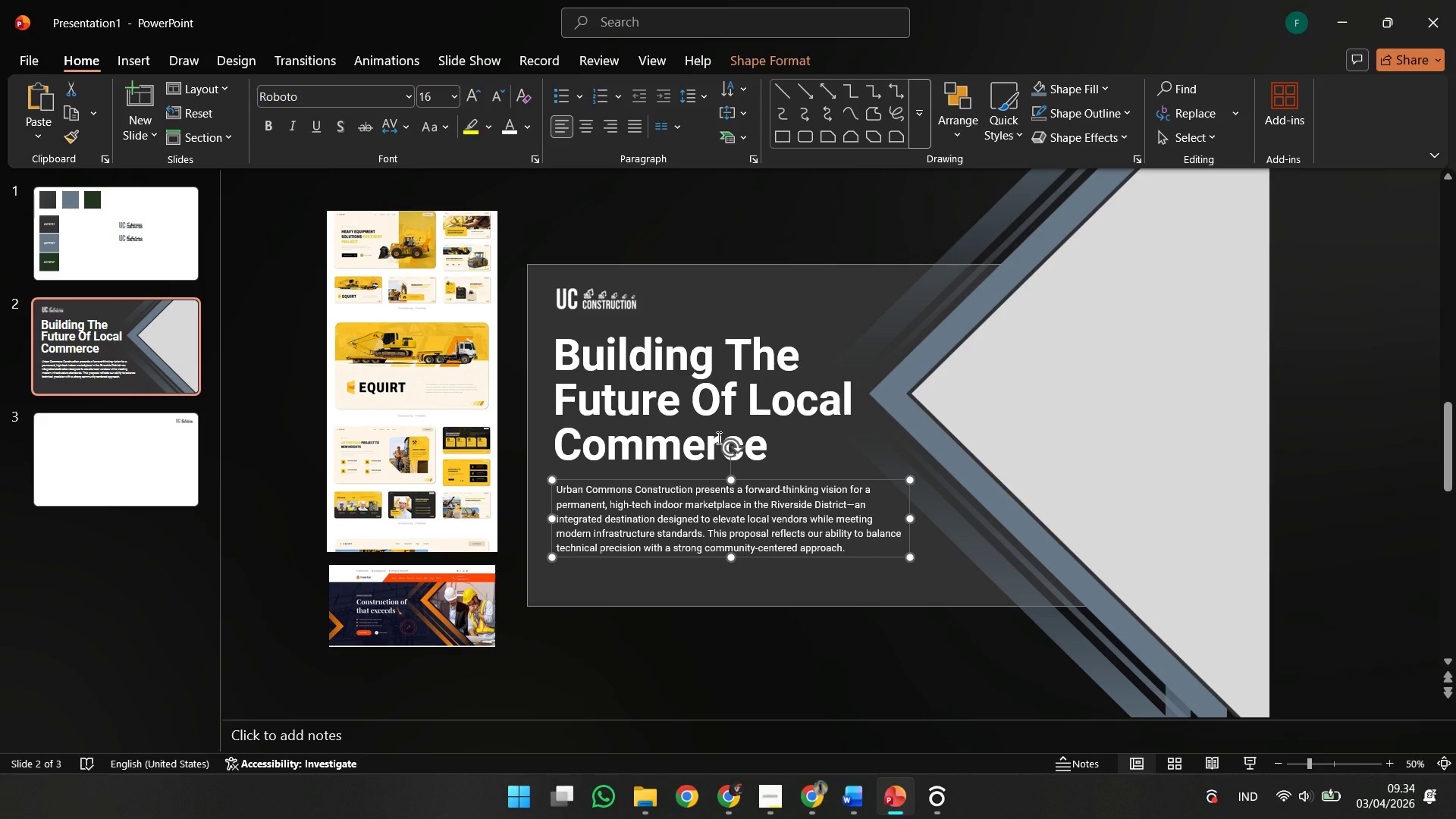 
hold_key(key=ShiftLeft, duration=0.41)
left_click([717, 438])
 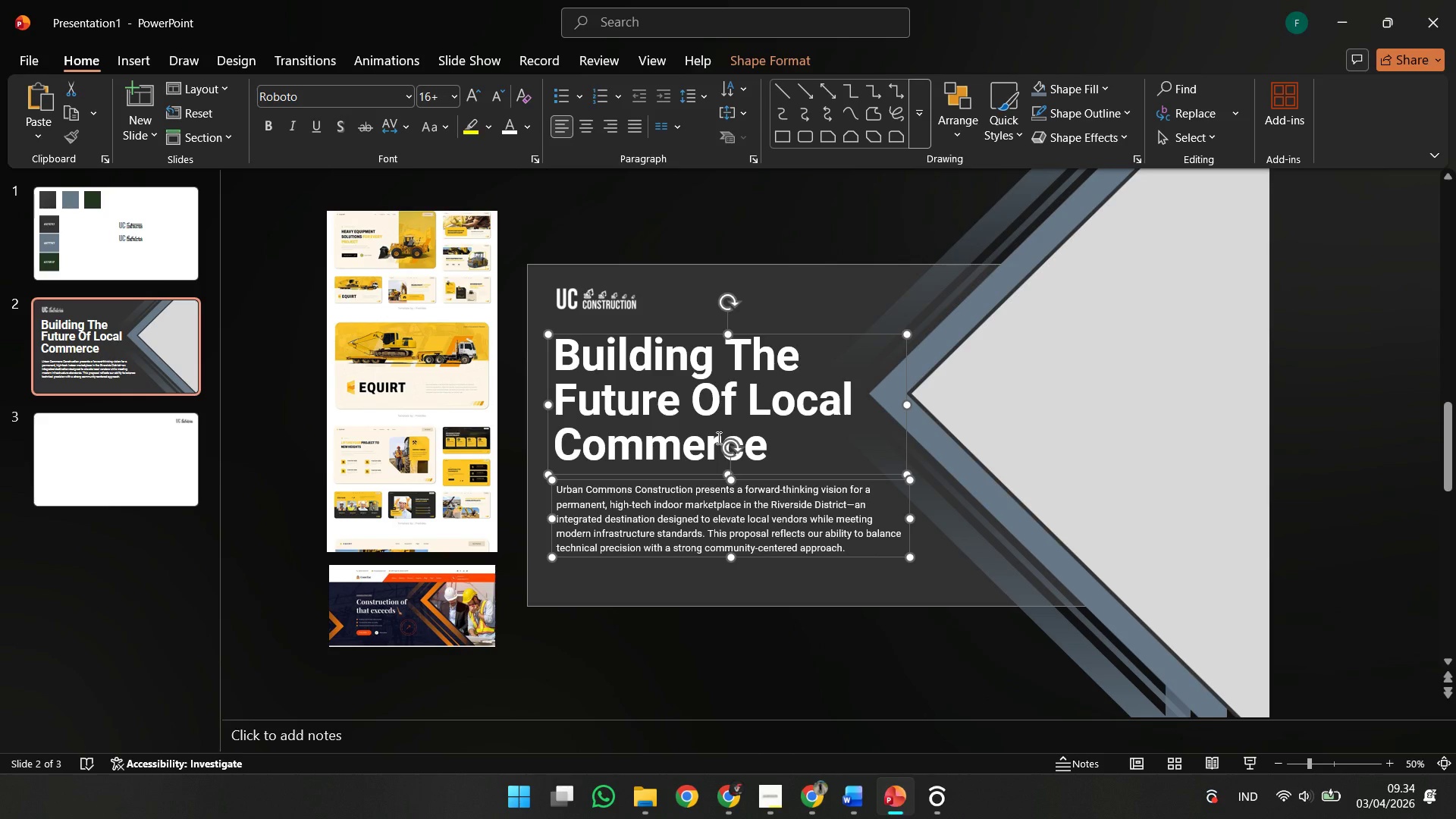 
key(ArrowDown)
 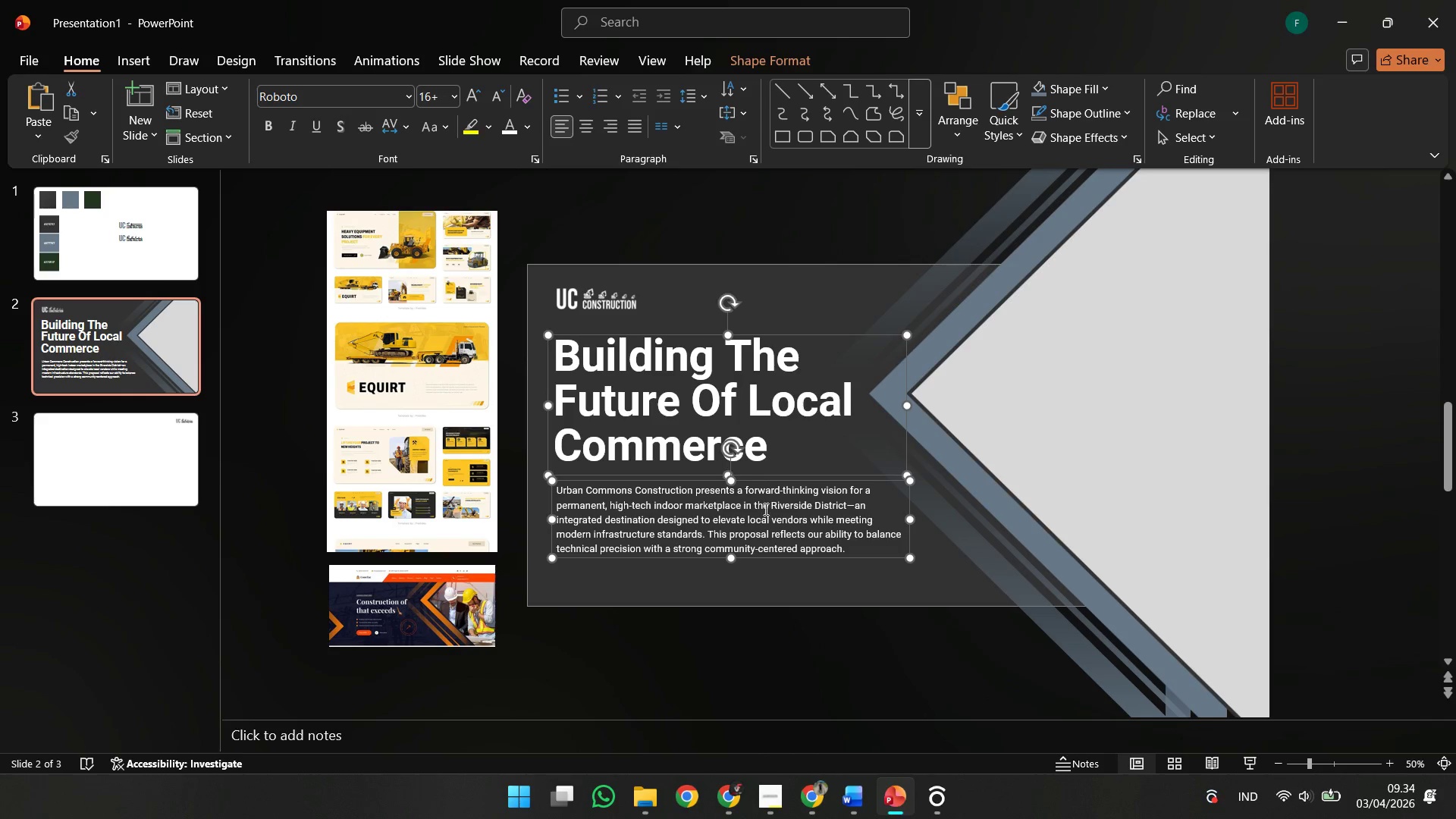 
key(ArrowDown)
 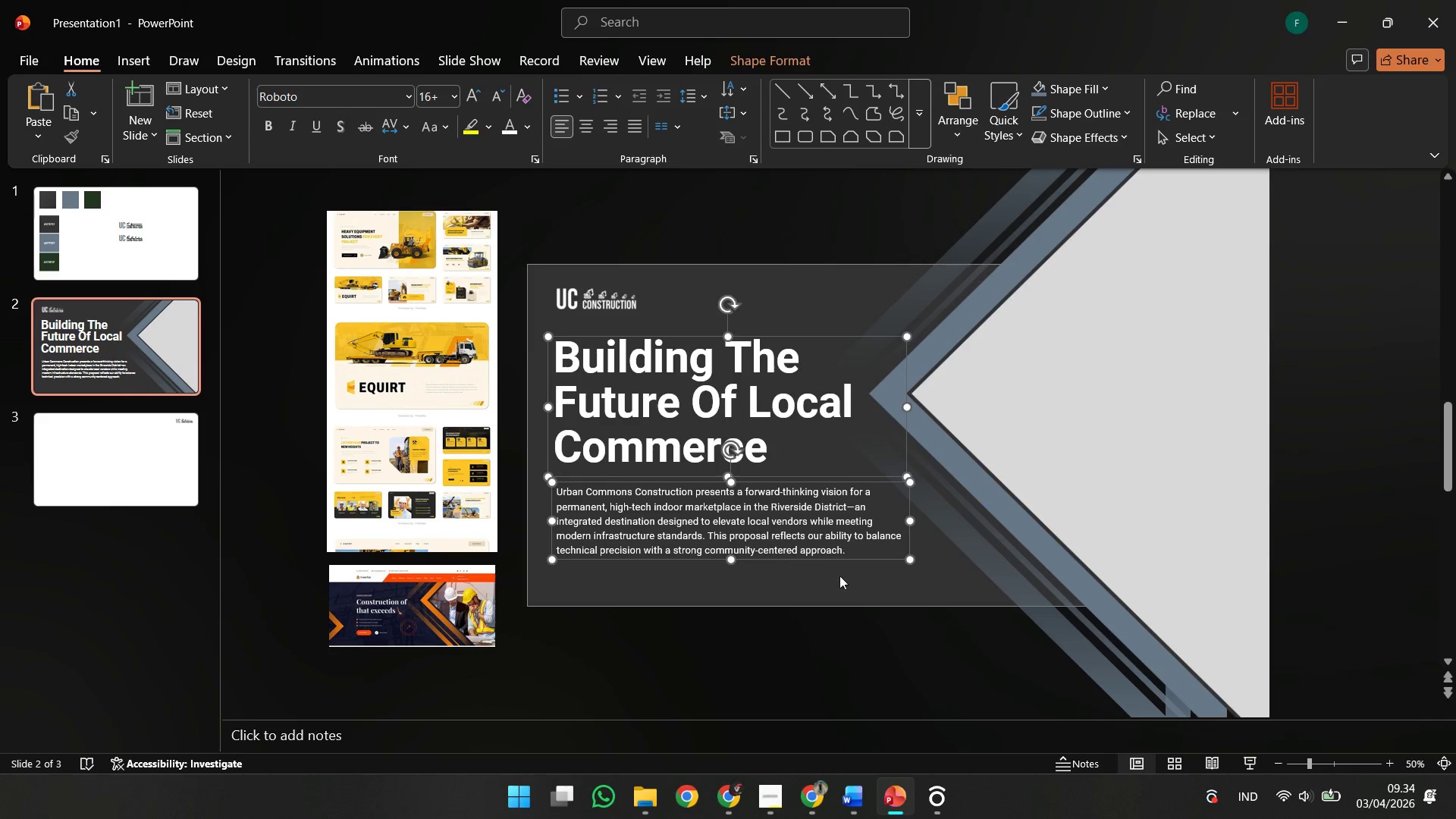 
key(ArrowDown)
 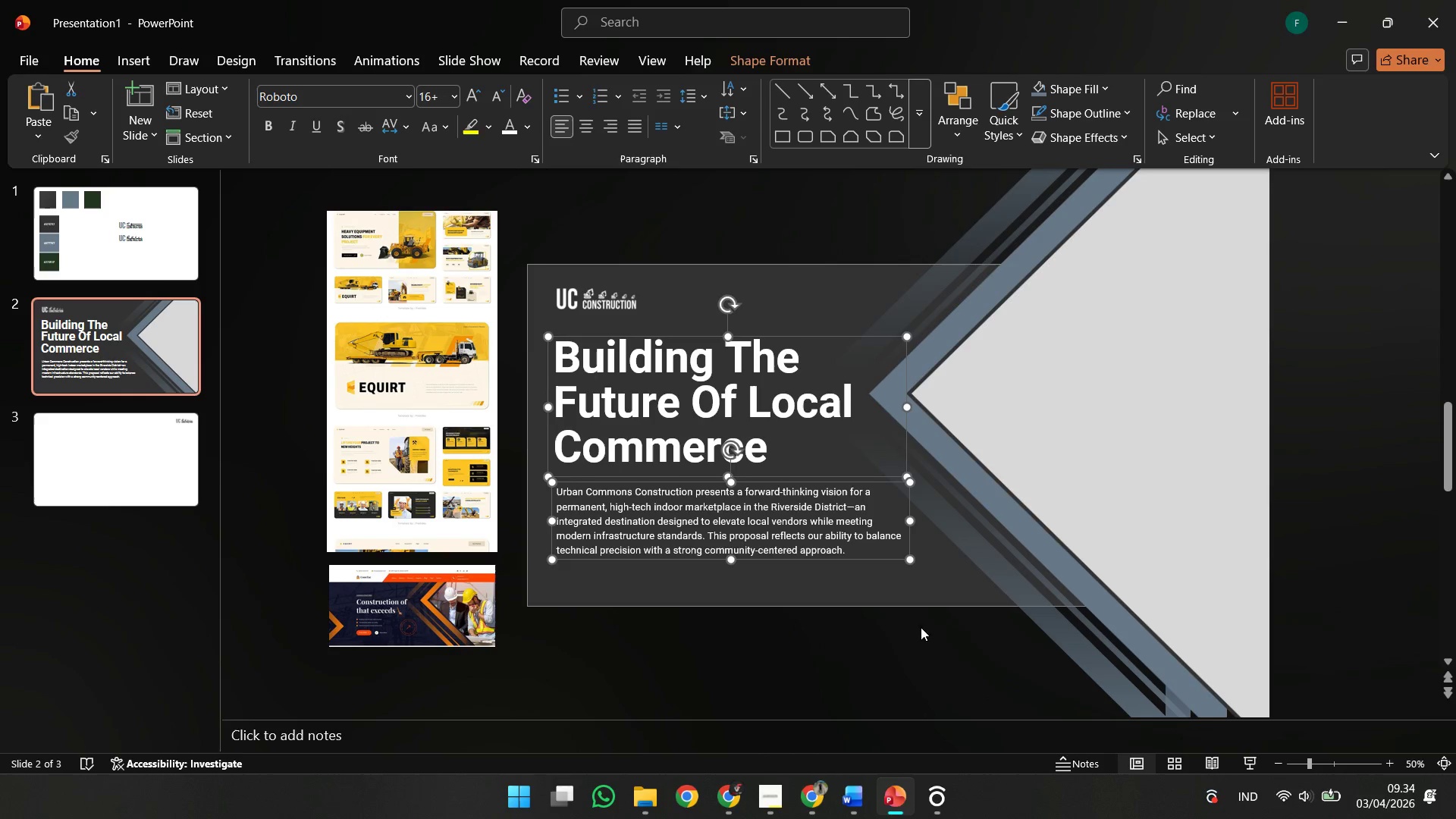 
key(ArrowDown)
 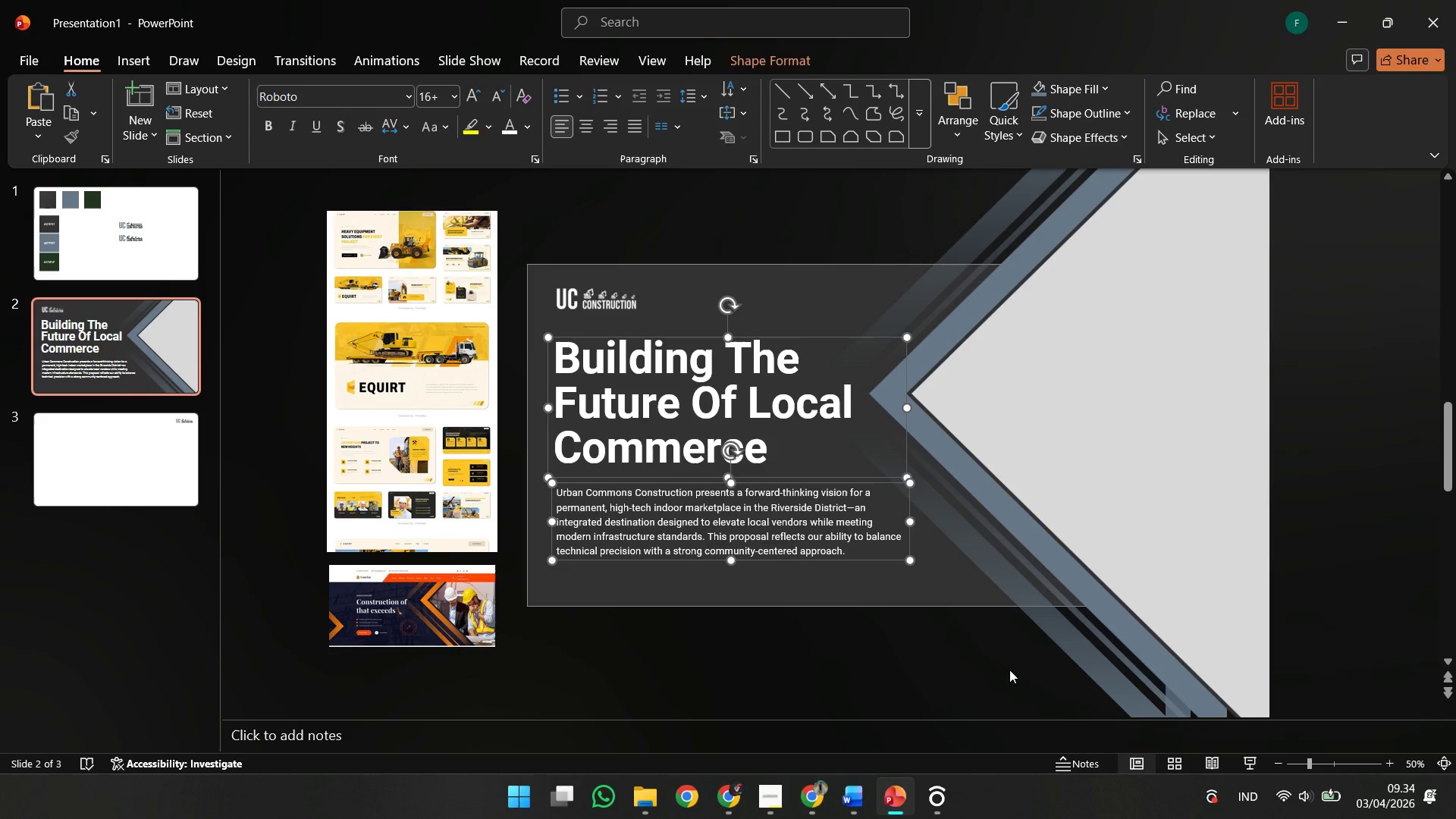 
key(ArrowDown)
 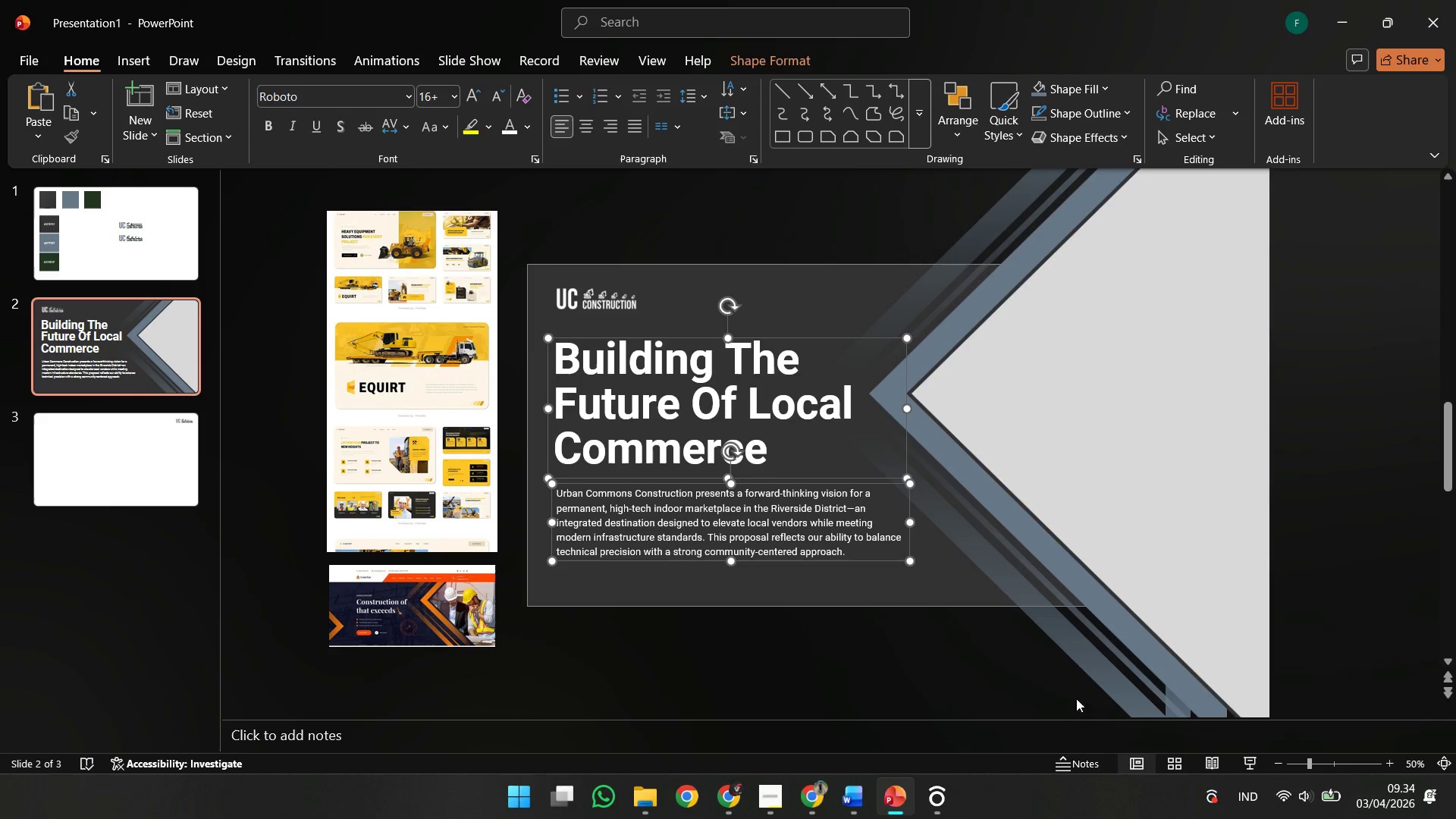 
key(ArrowDown)
 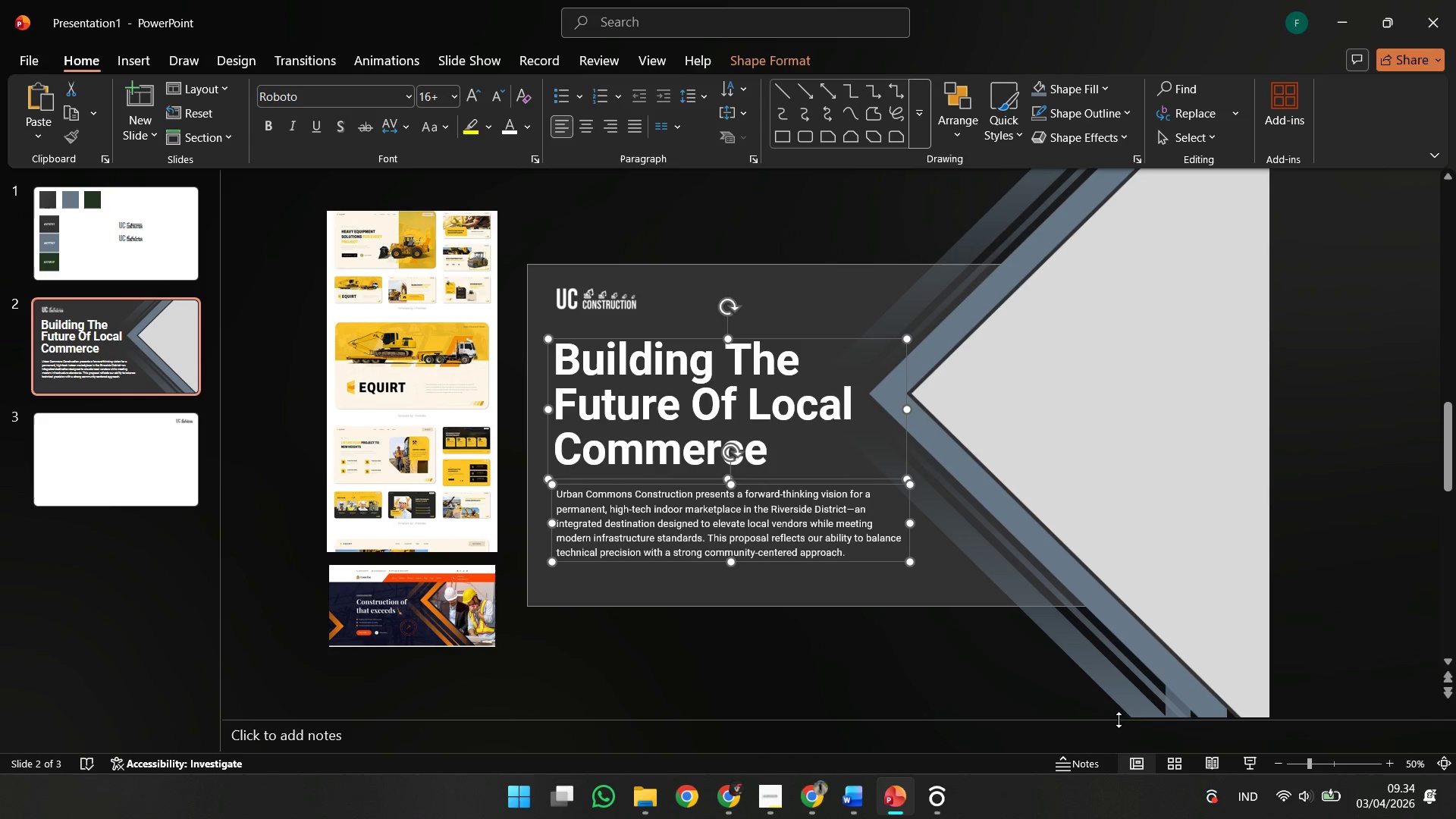 
key(ArrowDown)
 